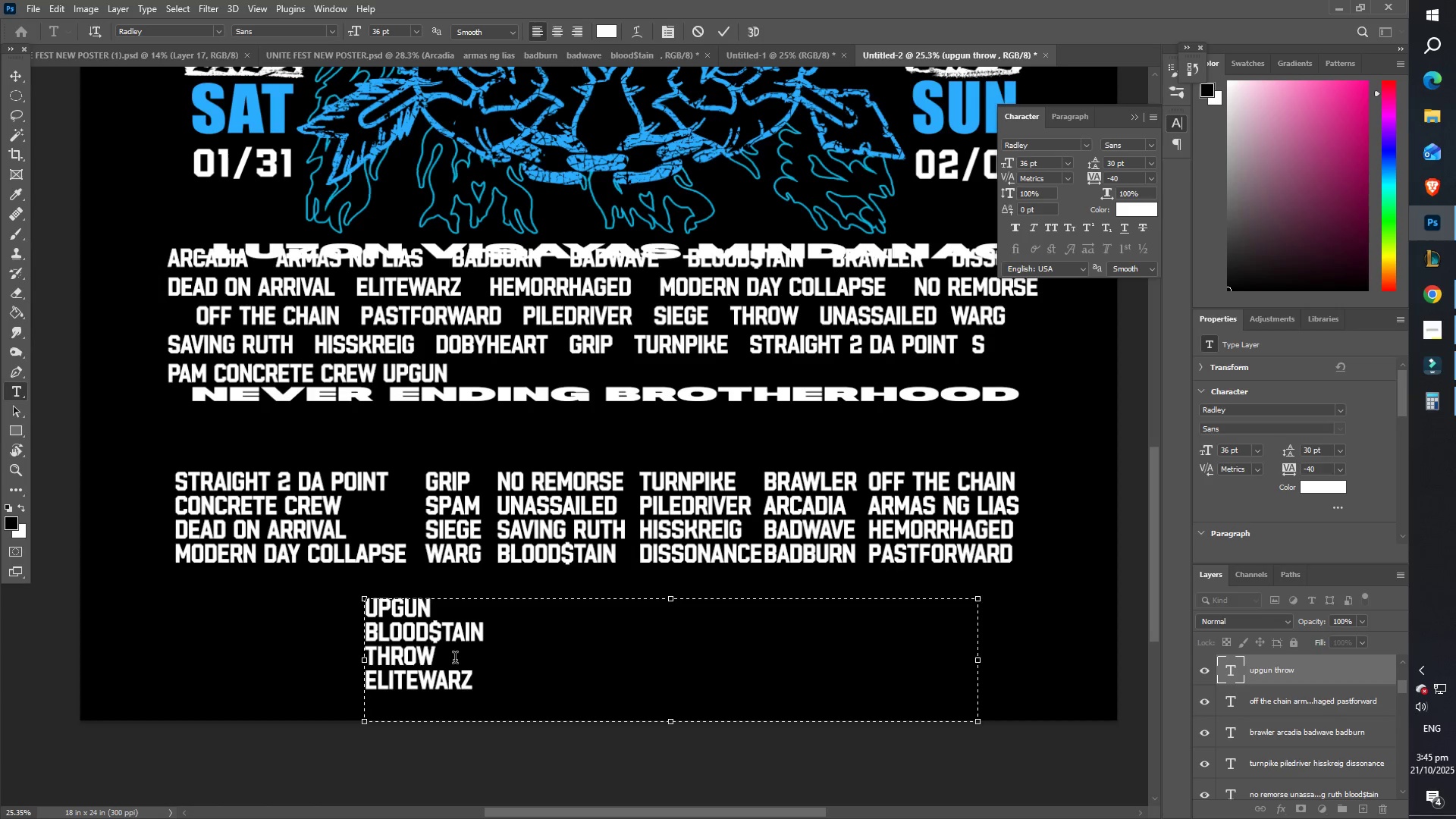 
wait(7.96)
 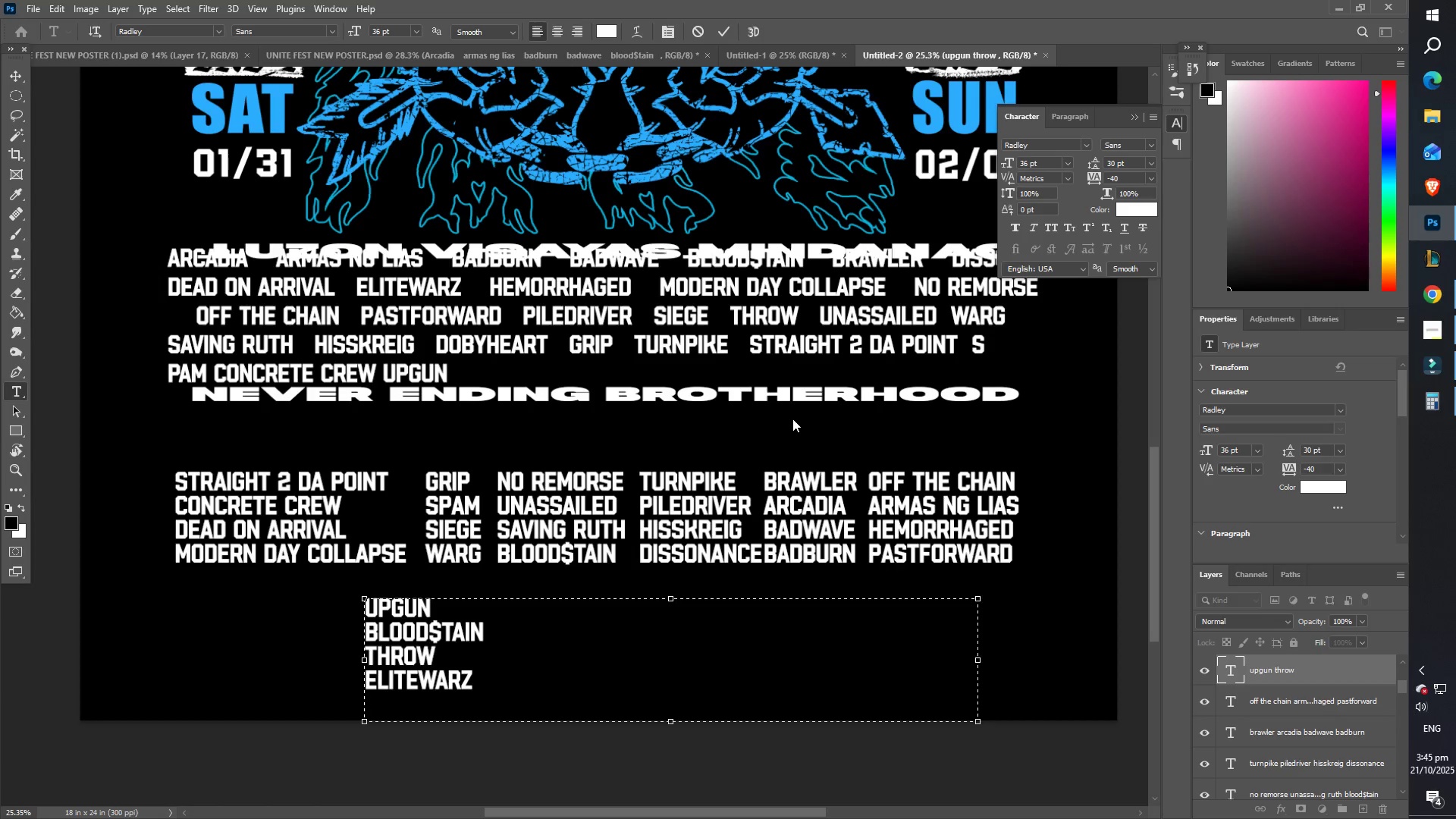 
left_click_drag(start_coordinate=[712, 30], to_coordinate=[717, 31])
 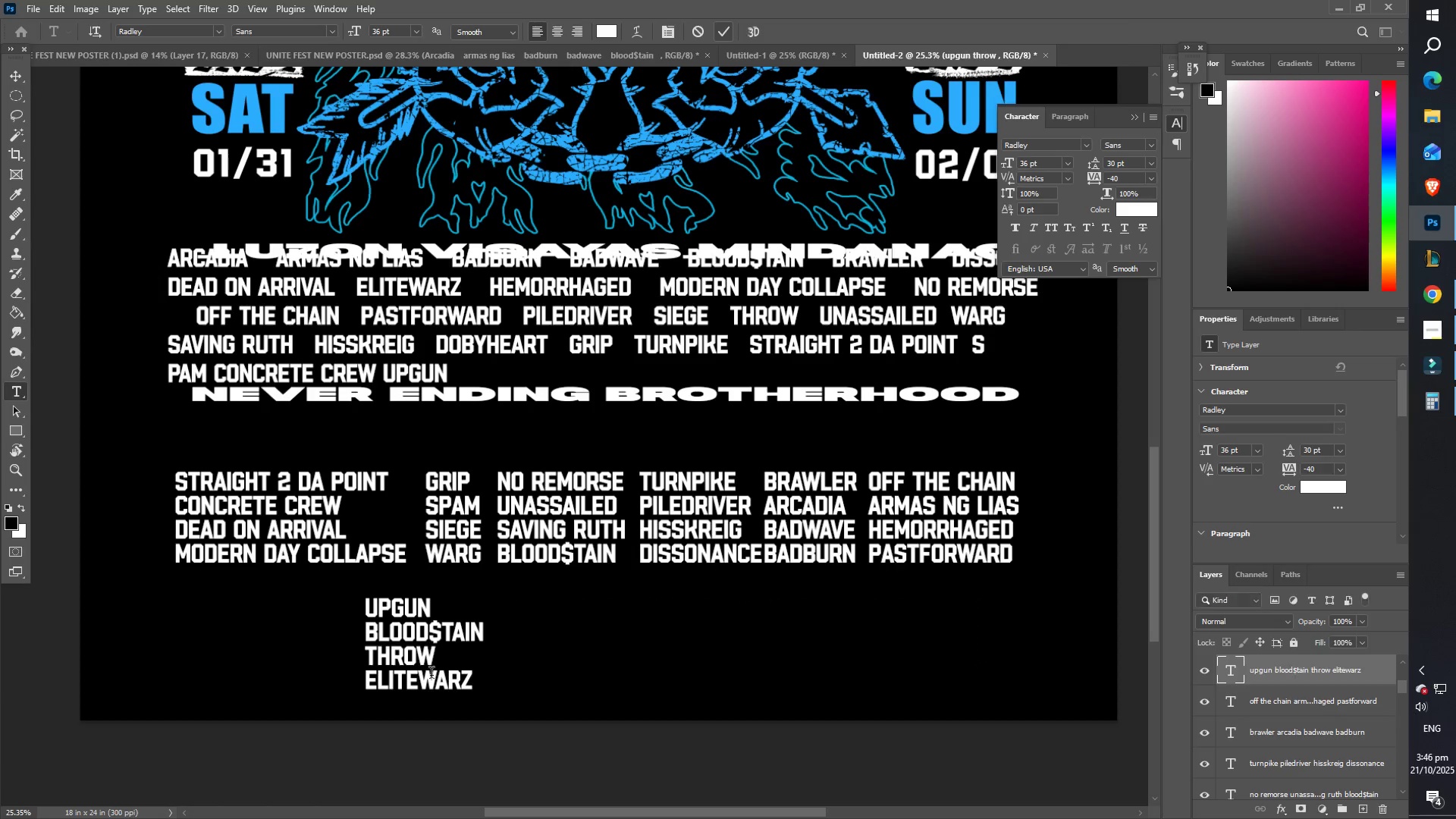 
left_click([392, 656])
 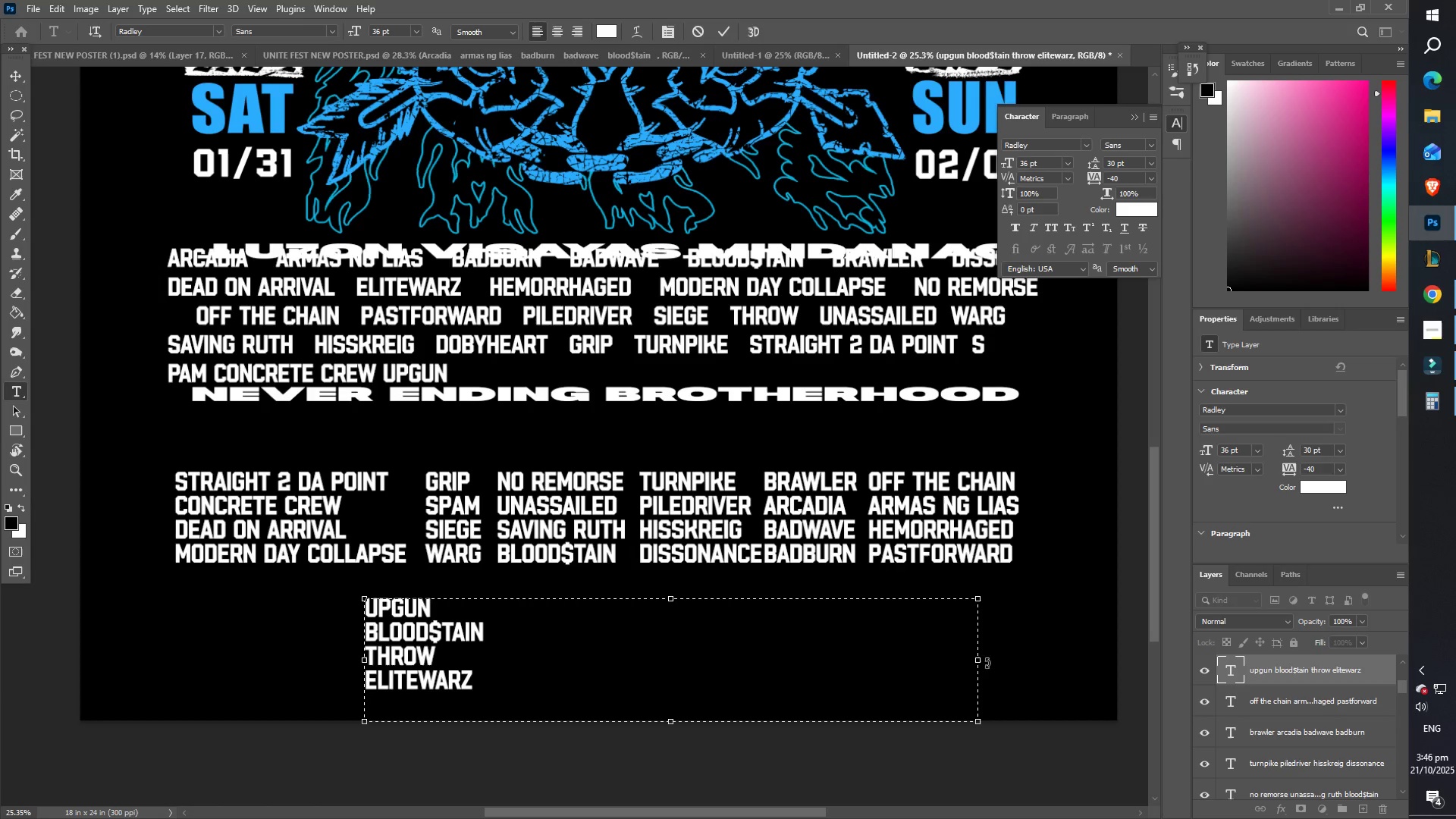 
left_click_drag(start_coordinate=[983, 661], to_coordinate=[502, 641])
 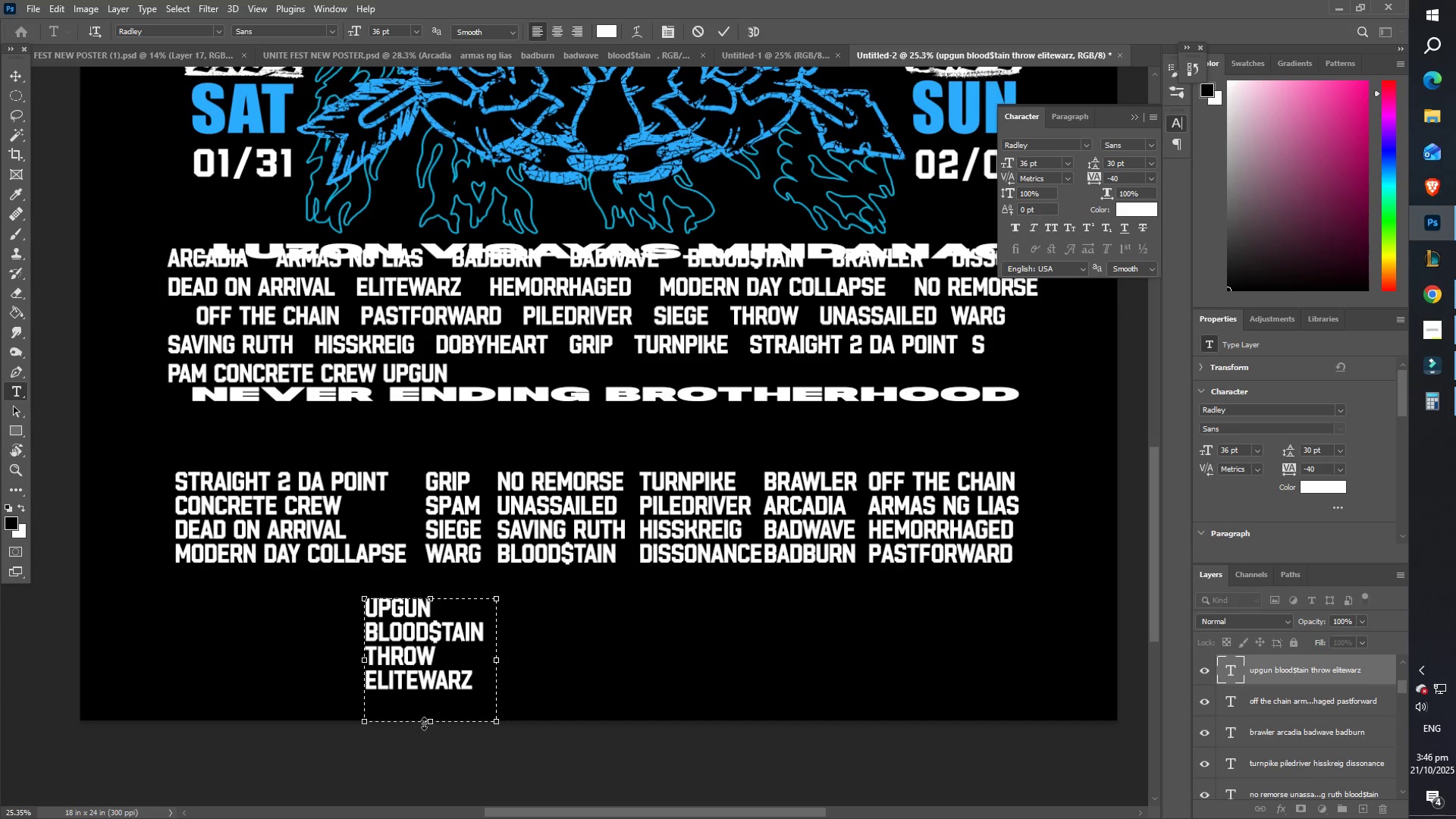 
left_click_drag(start_coordinate=[428, 719], to_coordinate=[428, 702])
 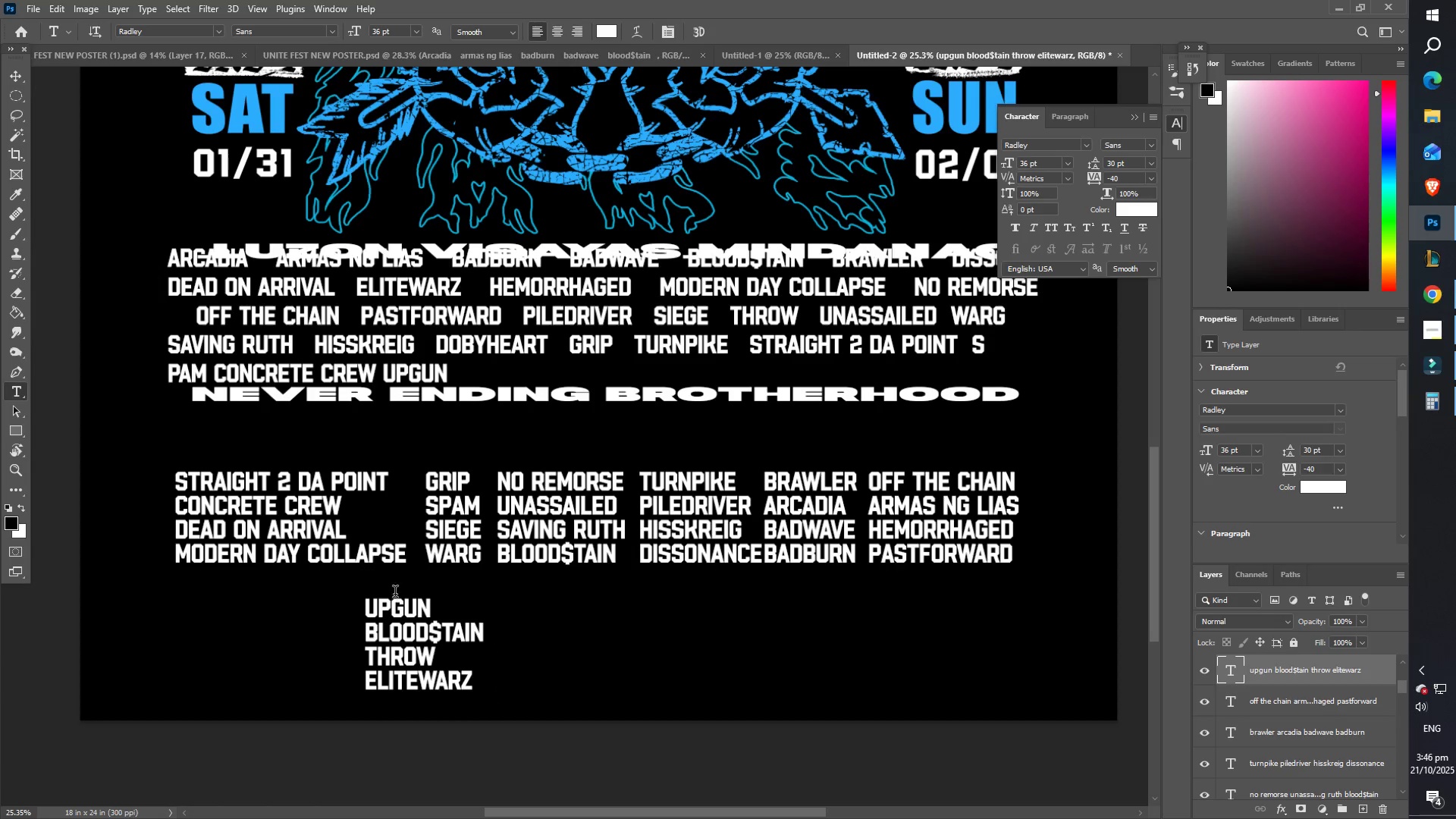 
wait(9.23)
 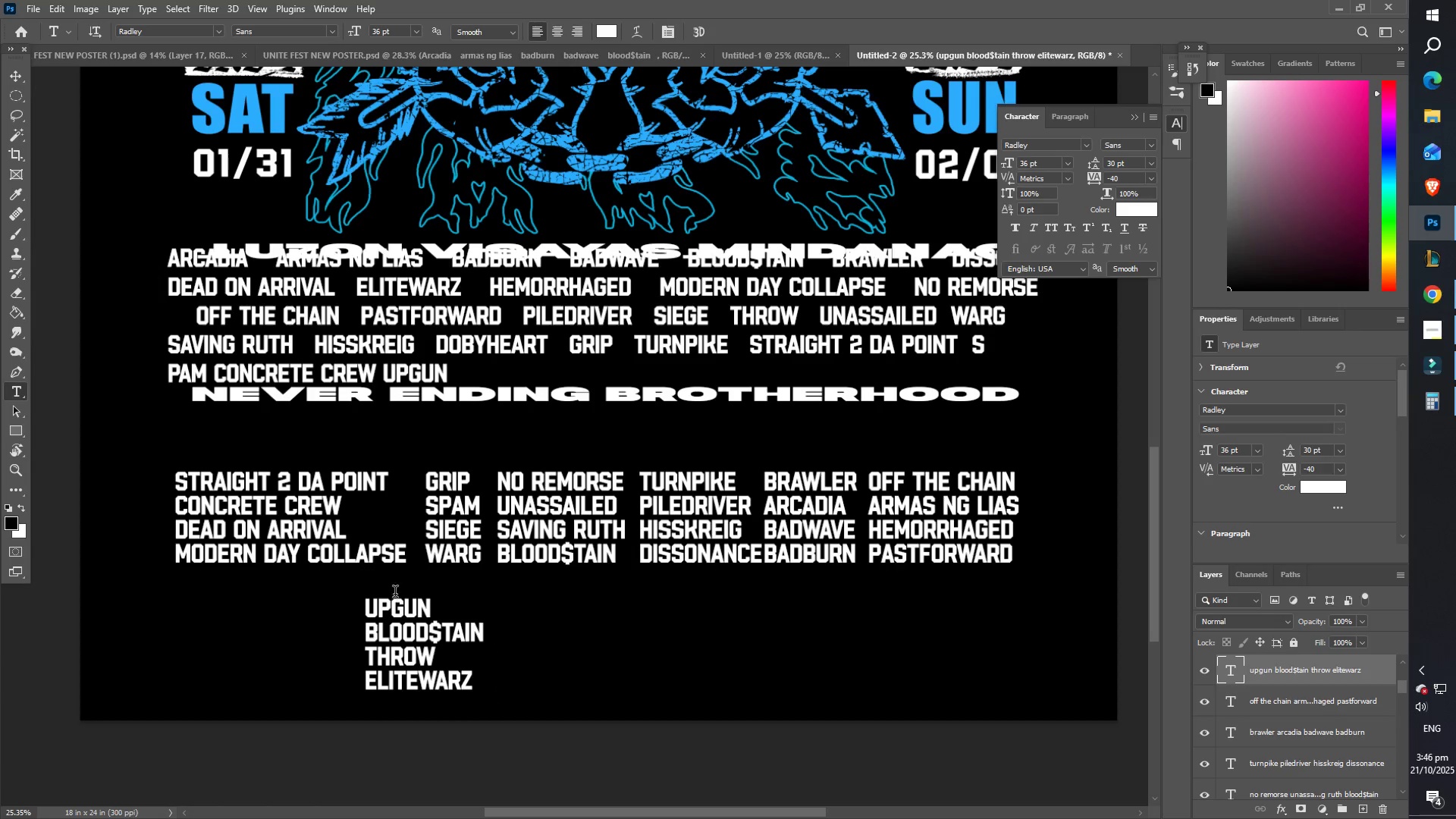 
key(R)
 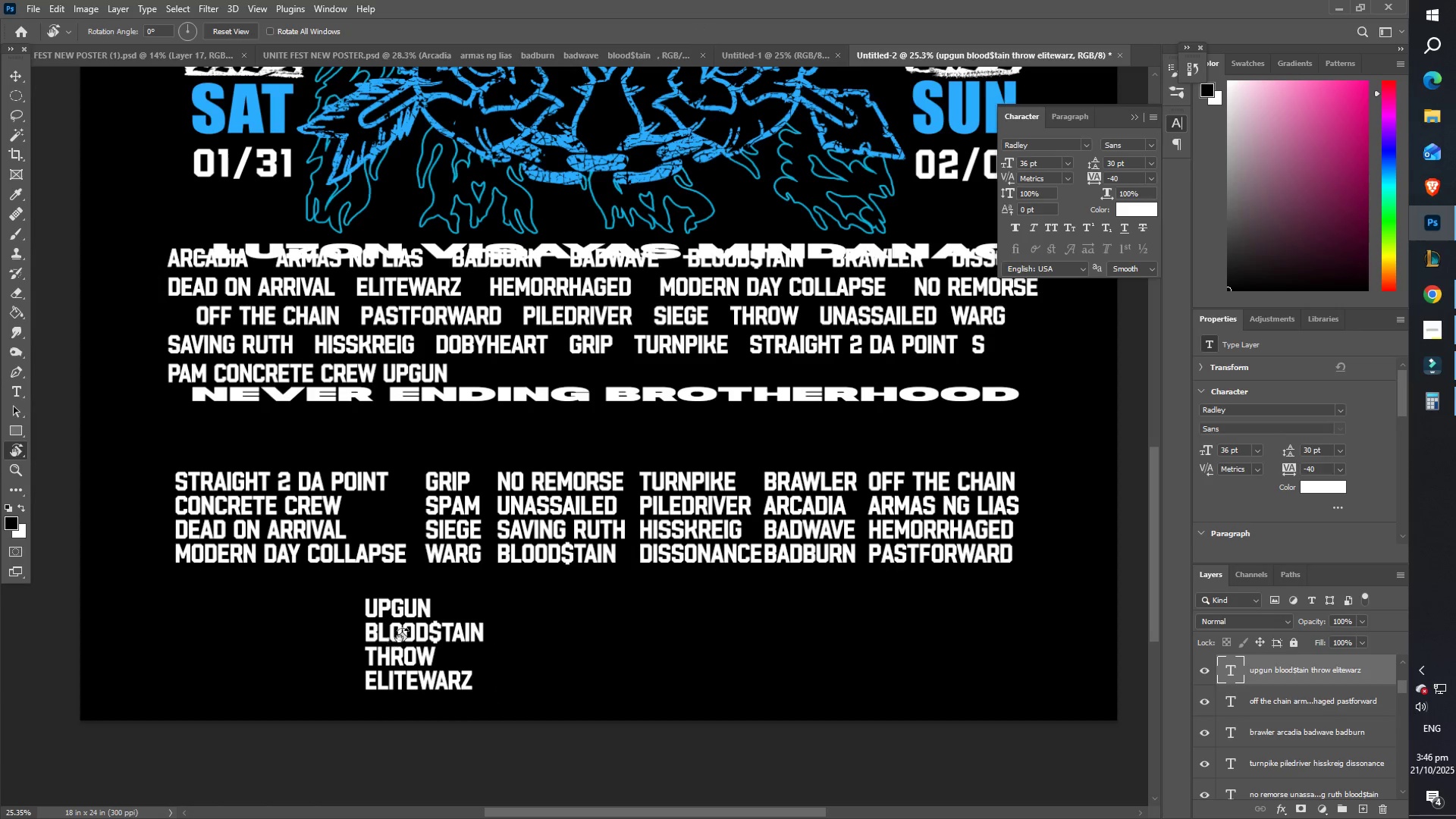 
left_click([401, 635])
 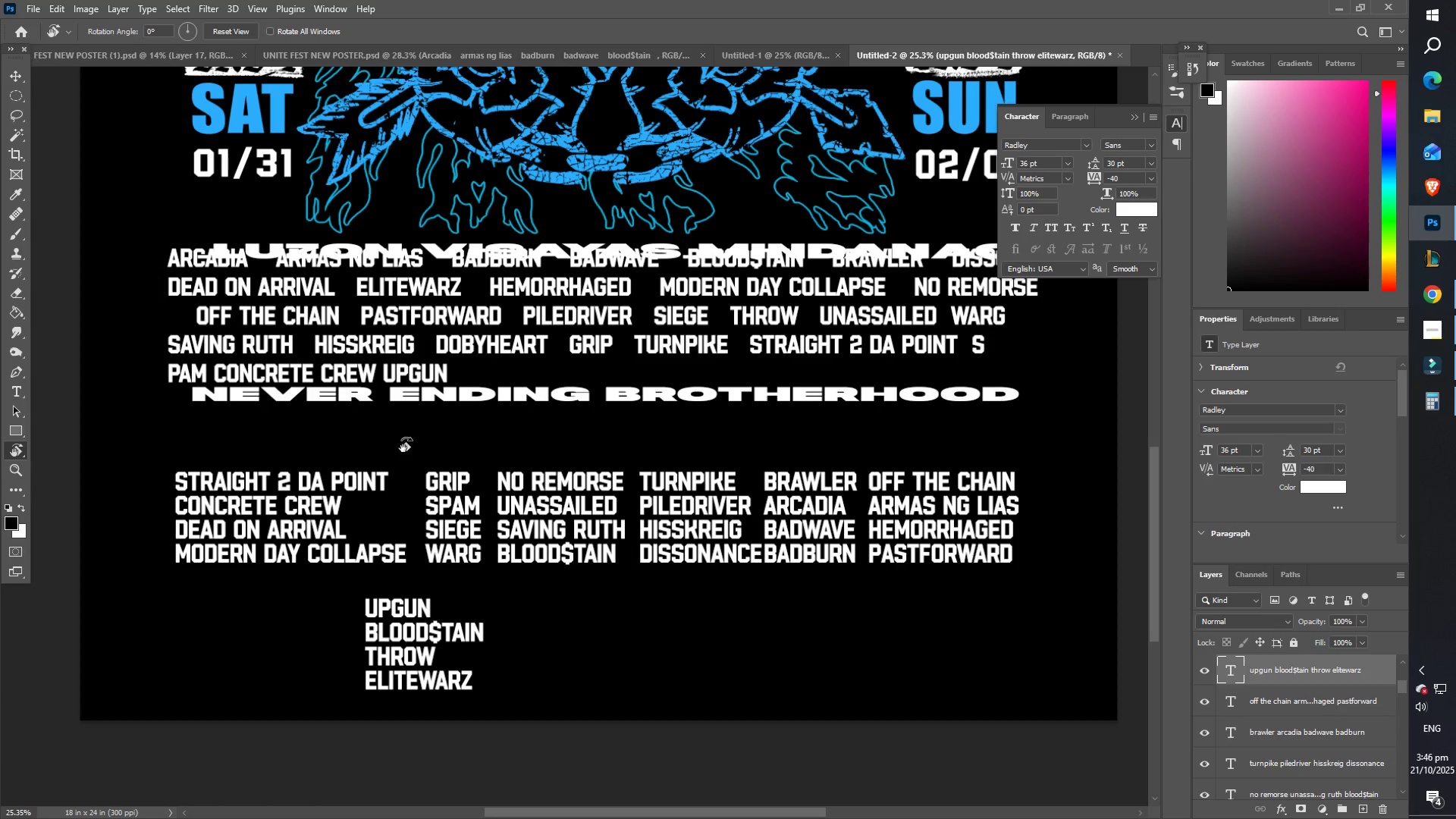 
key(T)
 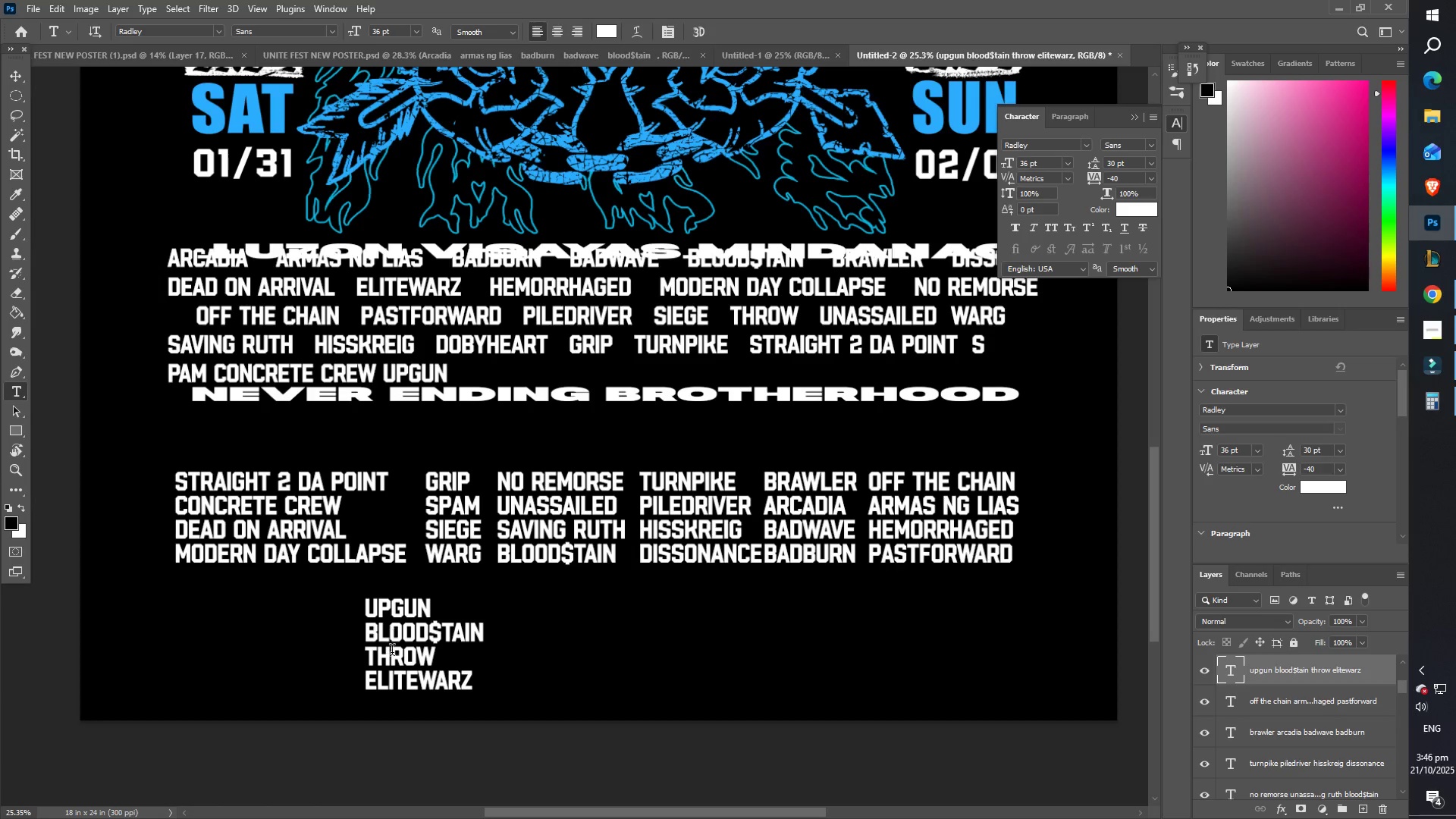 
left_click([392, 652])
 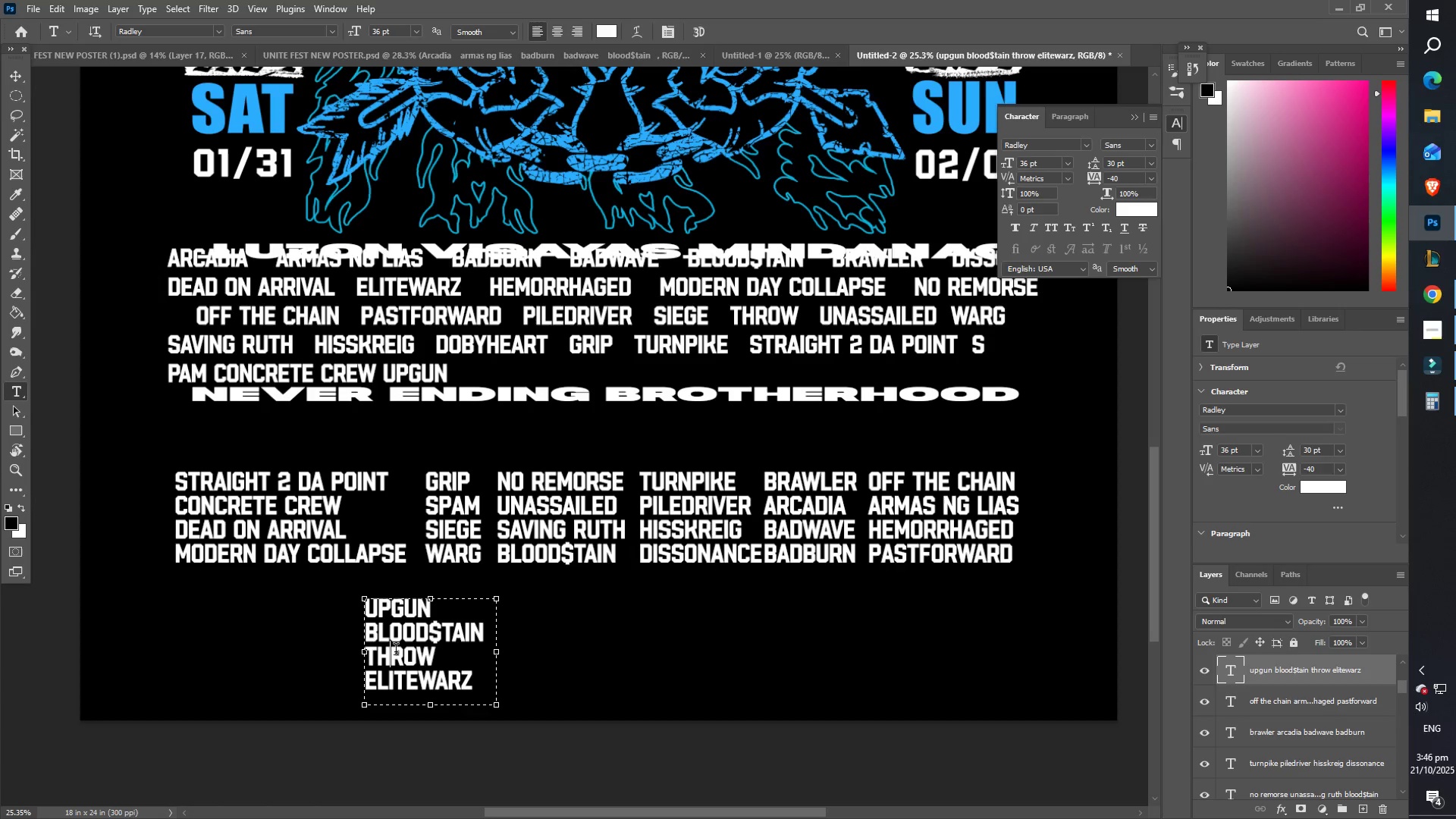 
key(Control+ControlLeft)
 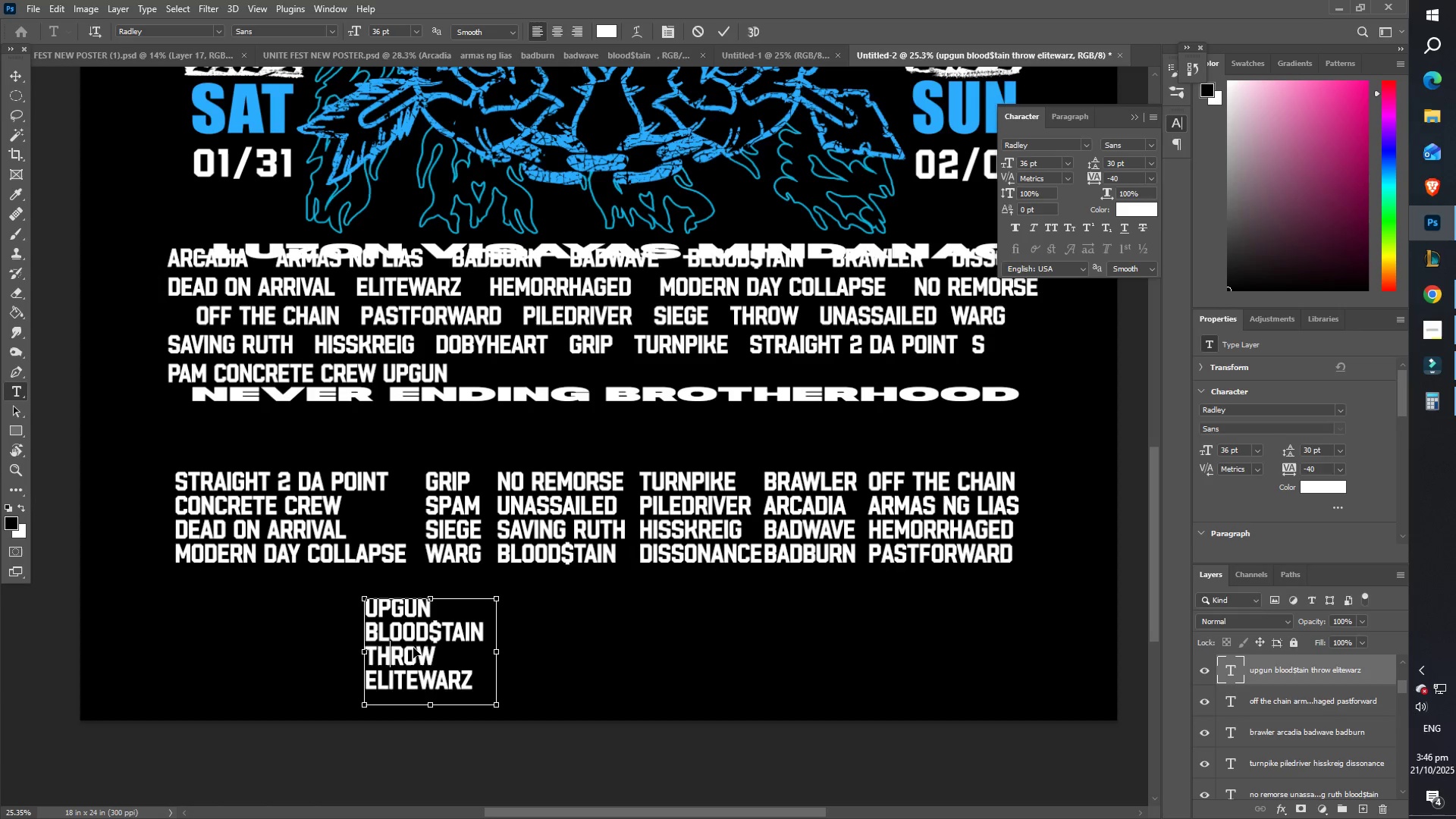 
key(Control+A)
 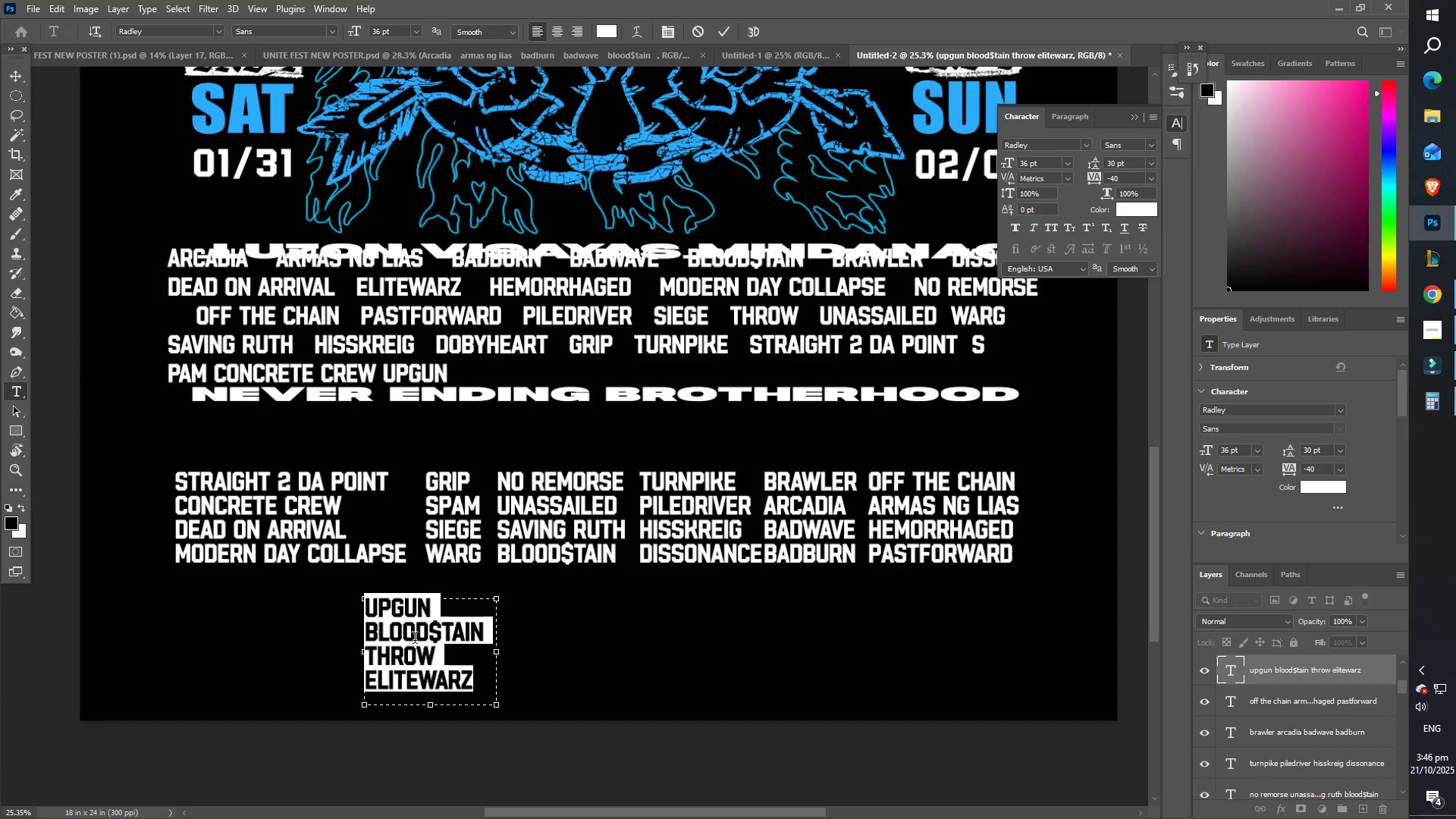 
left_click([420, 643])
 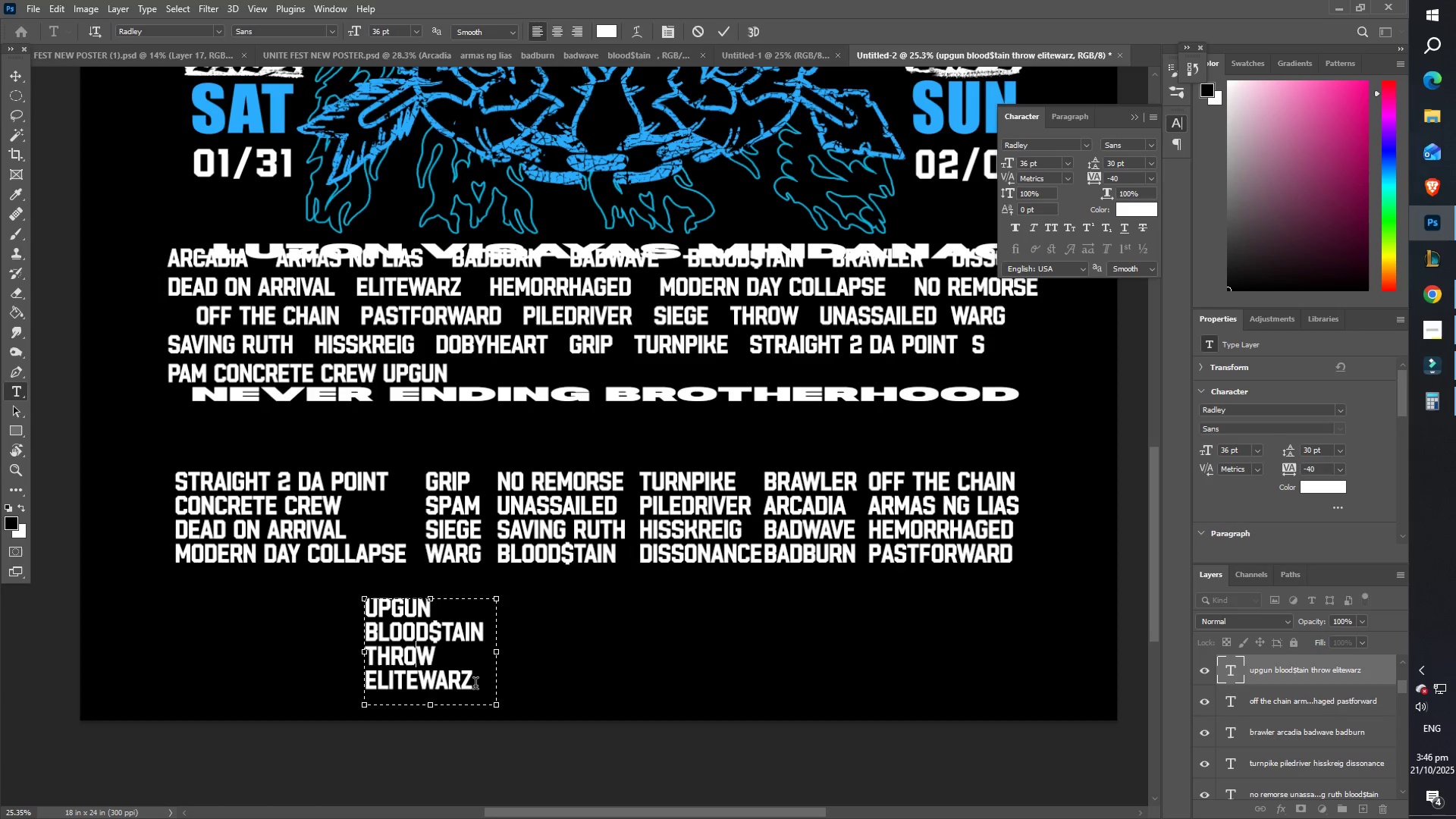 
left_click_drag(start_coordinate=[474, 684], to_coordinate=[344, 687])
 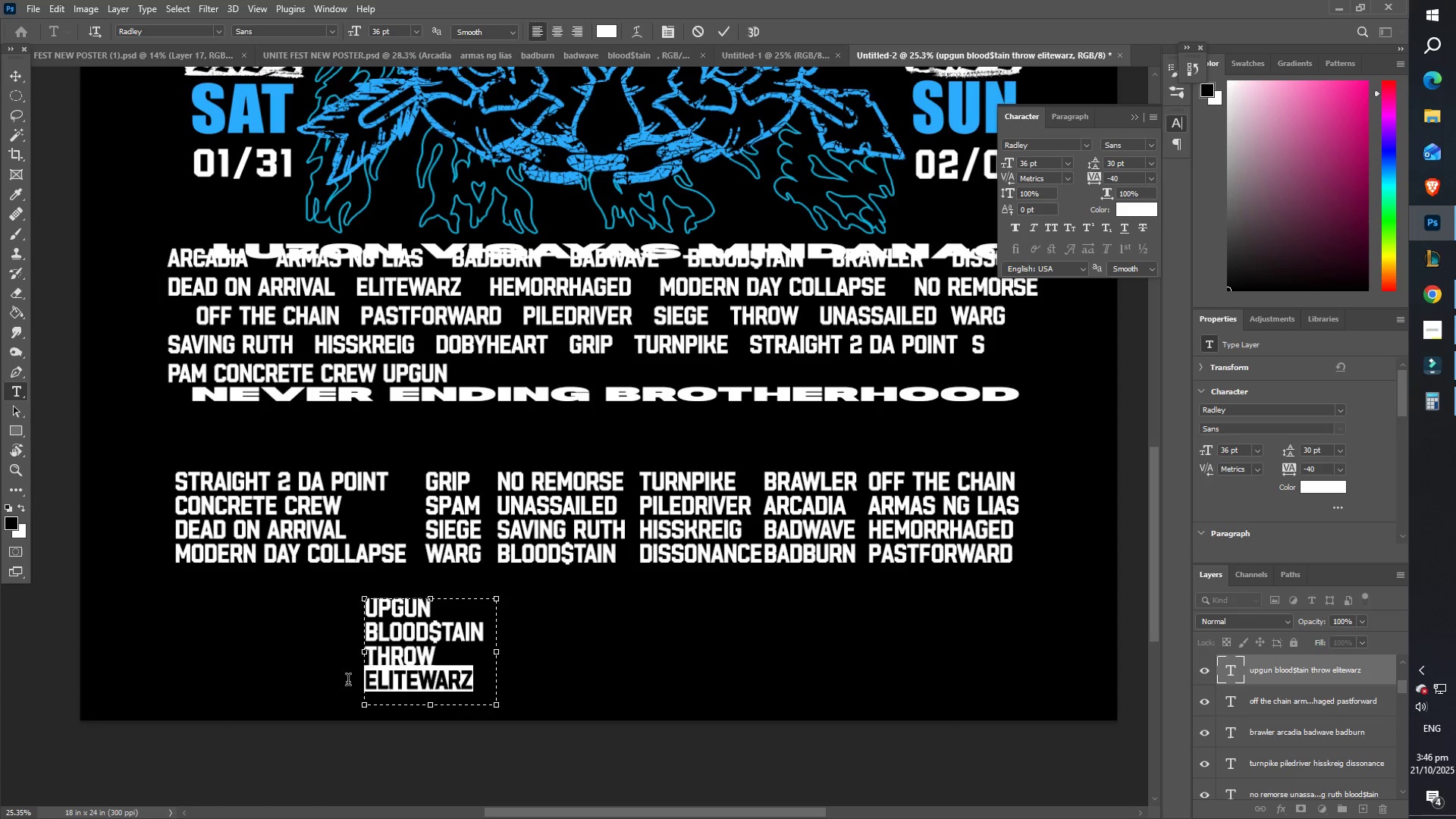 
key(Control+ControlLeft)
 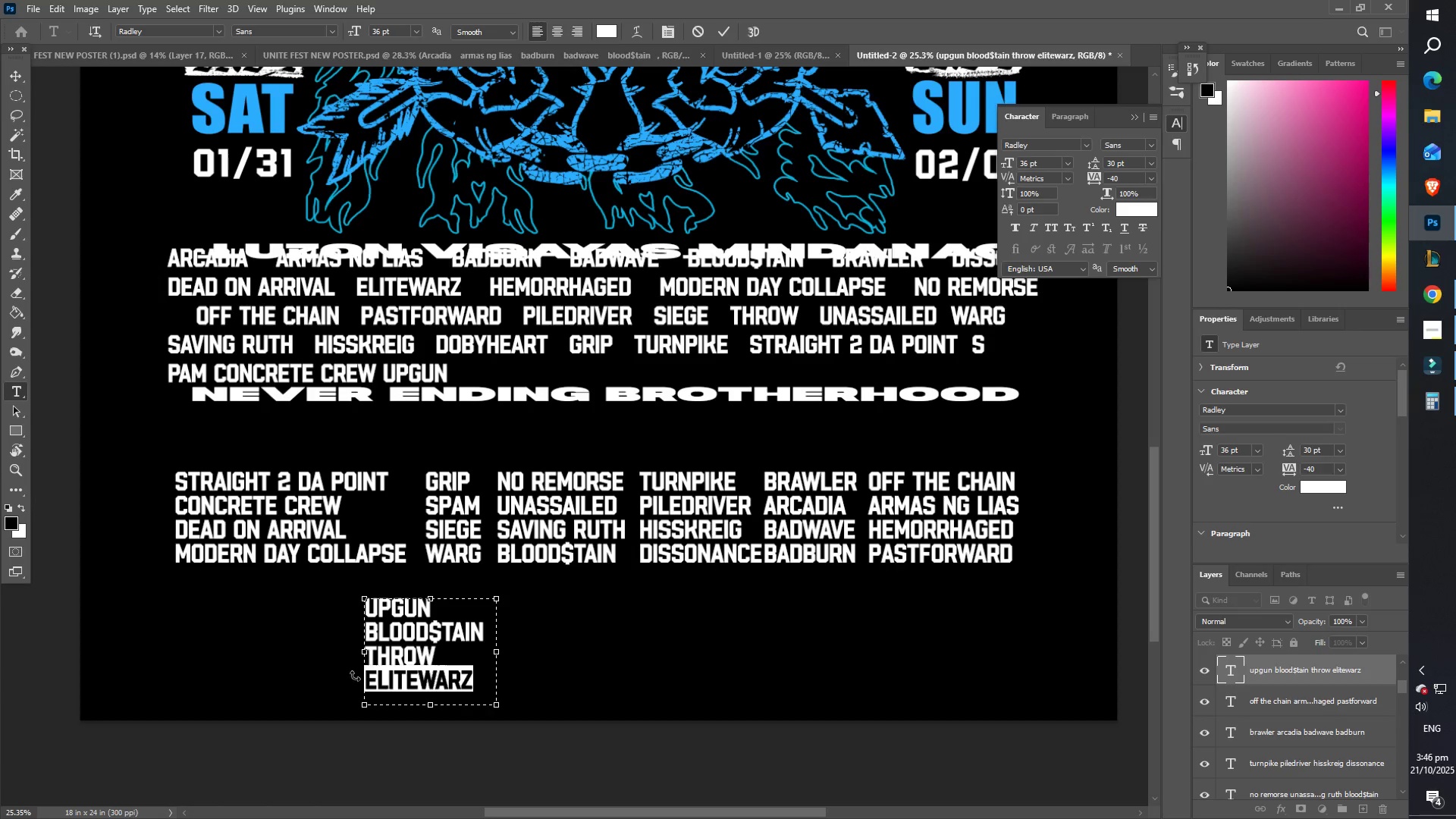 
key(Control+X)
 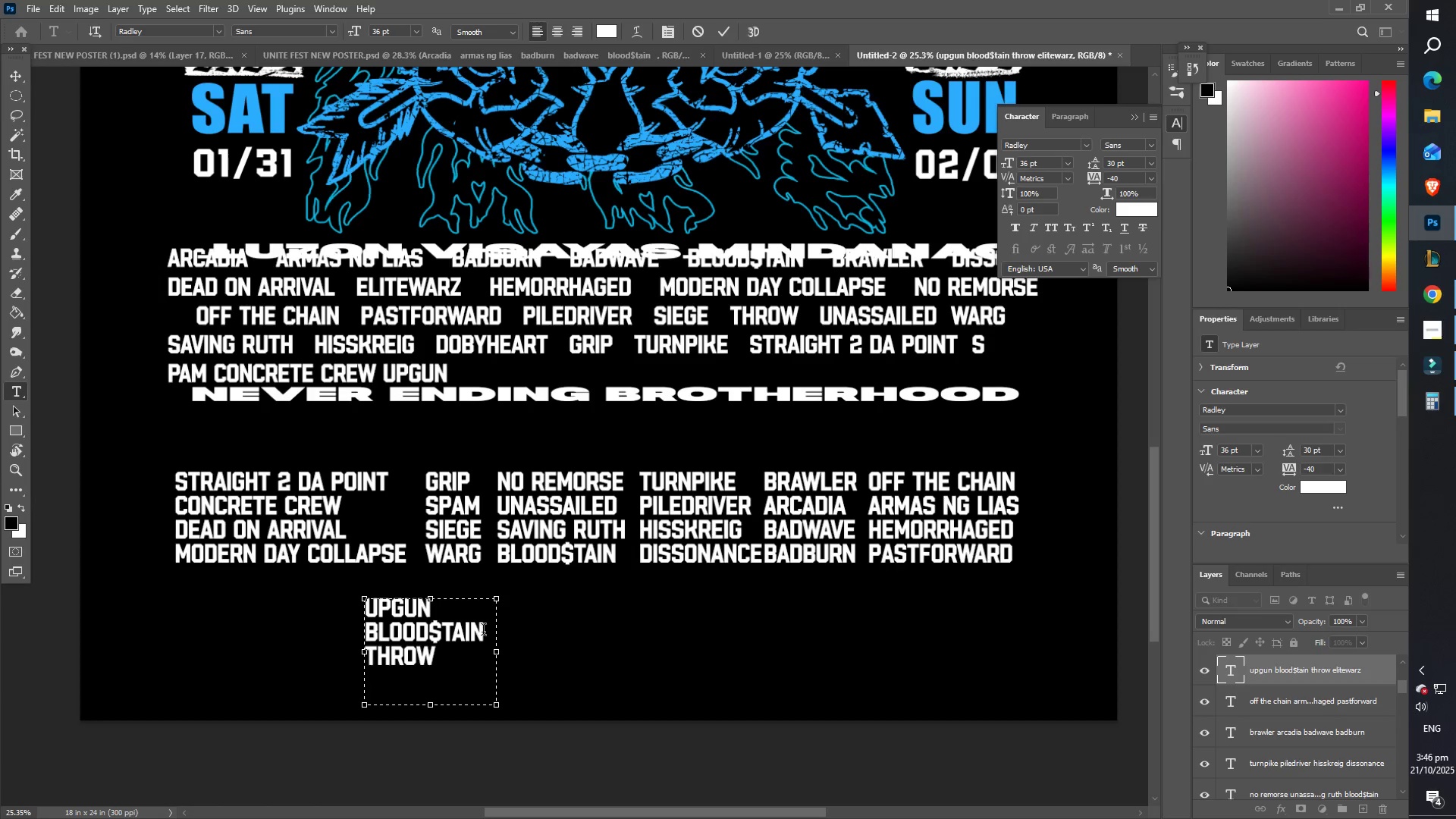 
left_click([485, 632])
 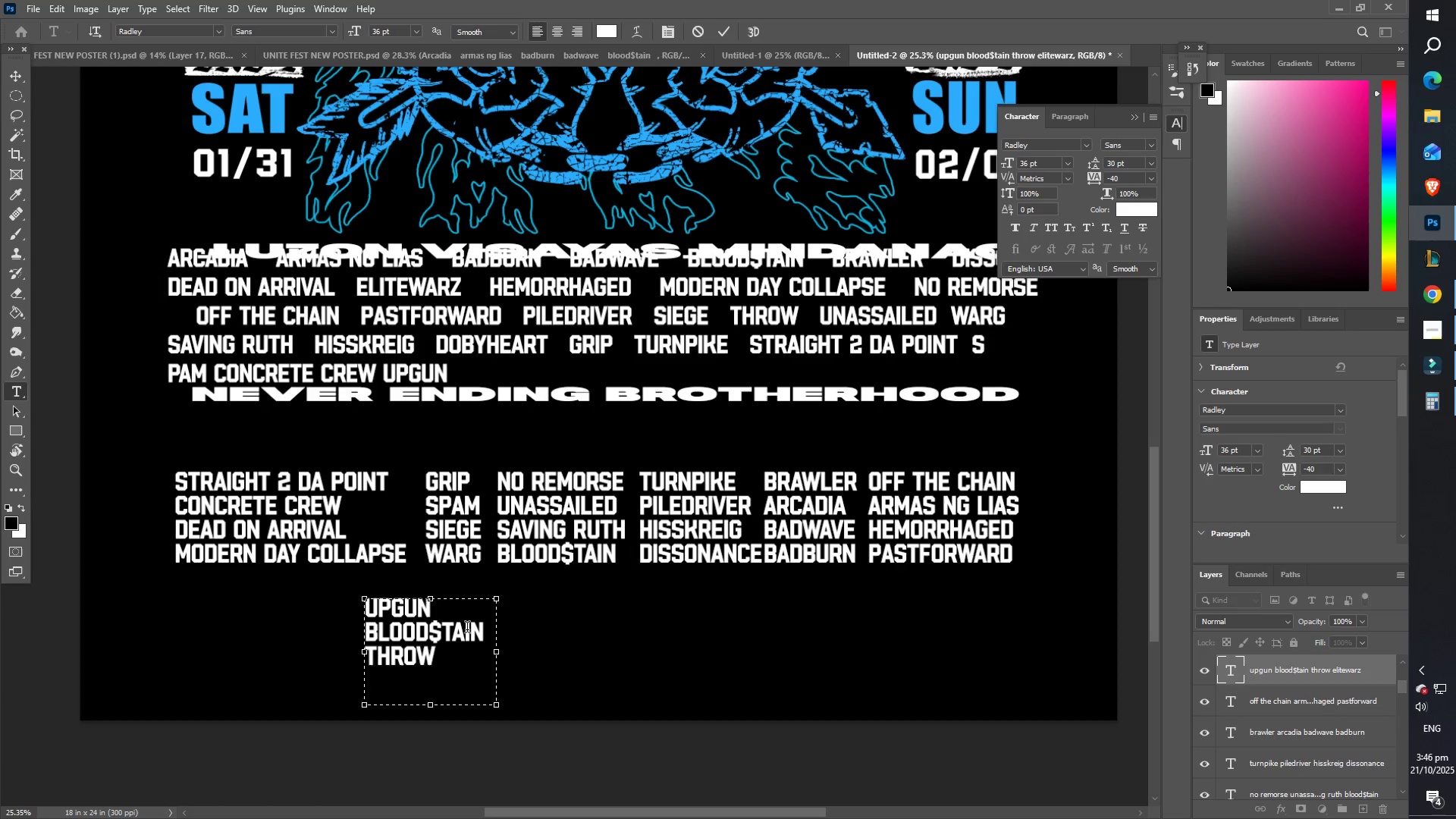 
key(Enter)
 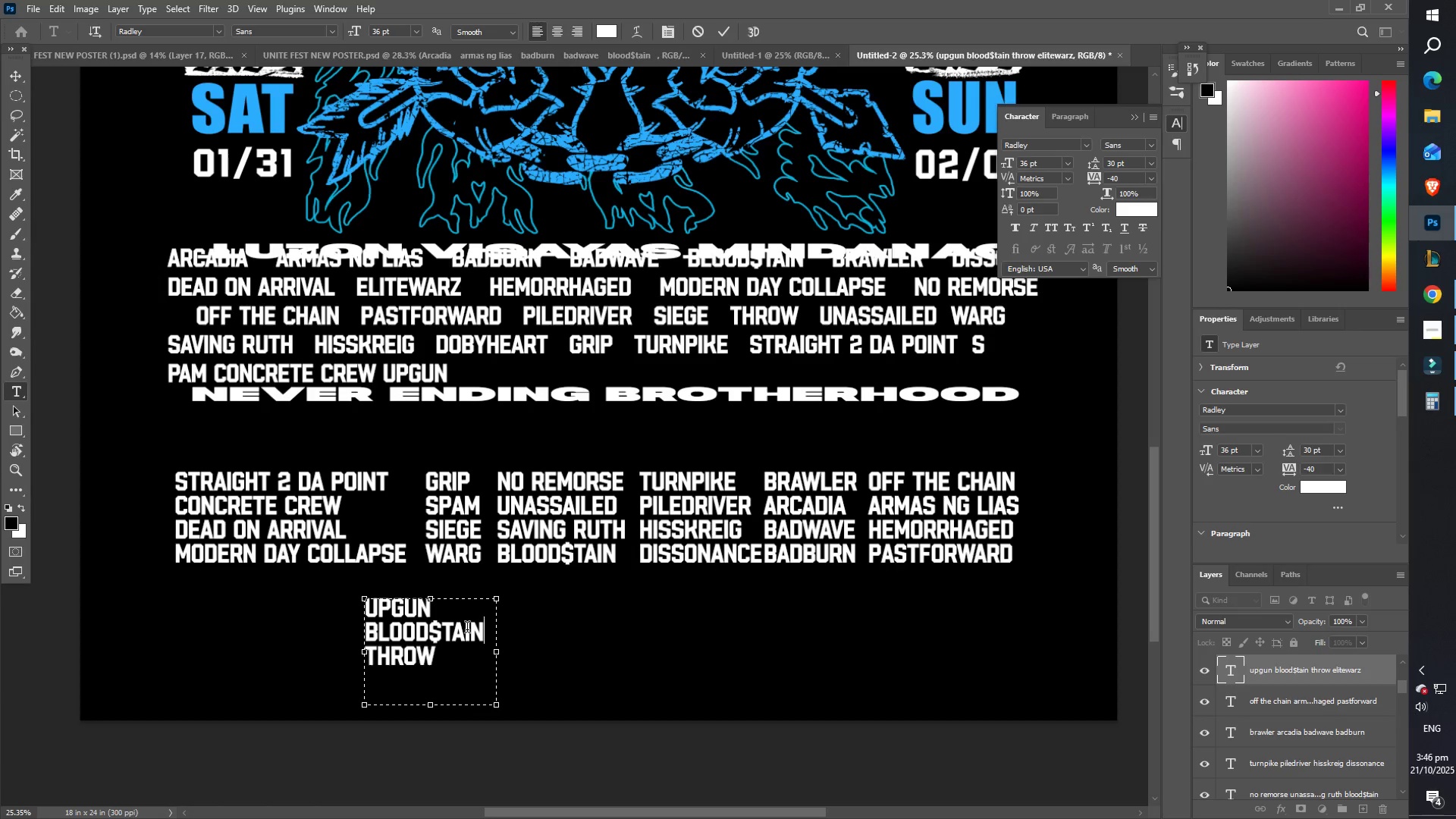 
key(Control+ControlLeft)
 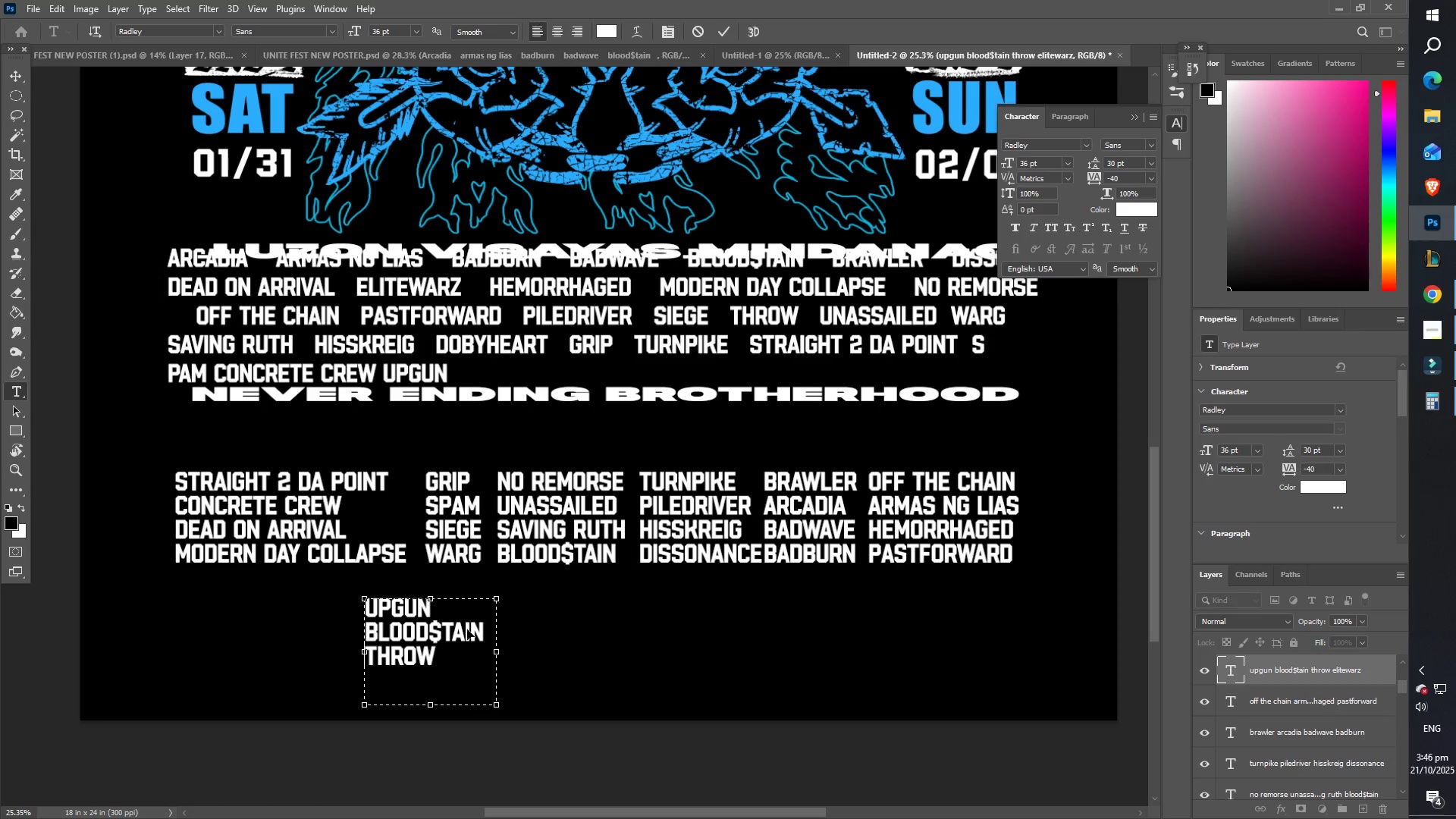 
key(Control+V)
 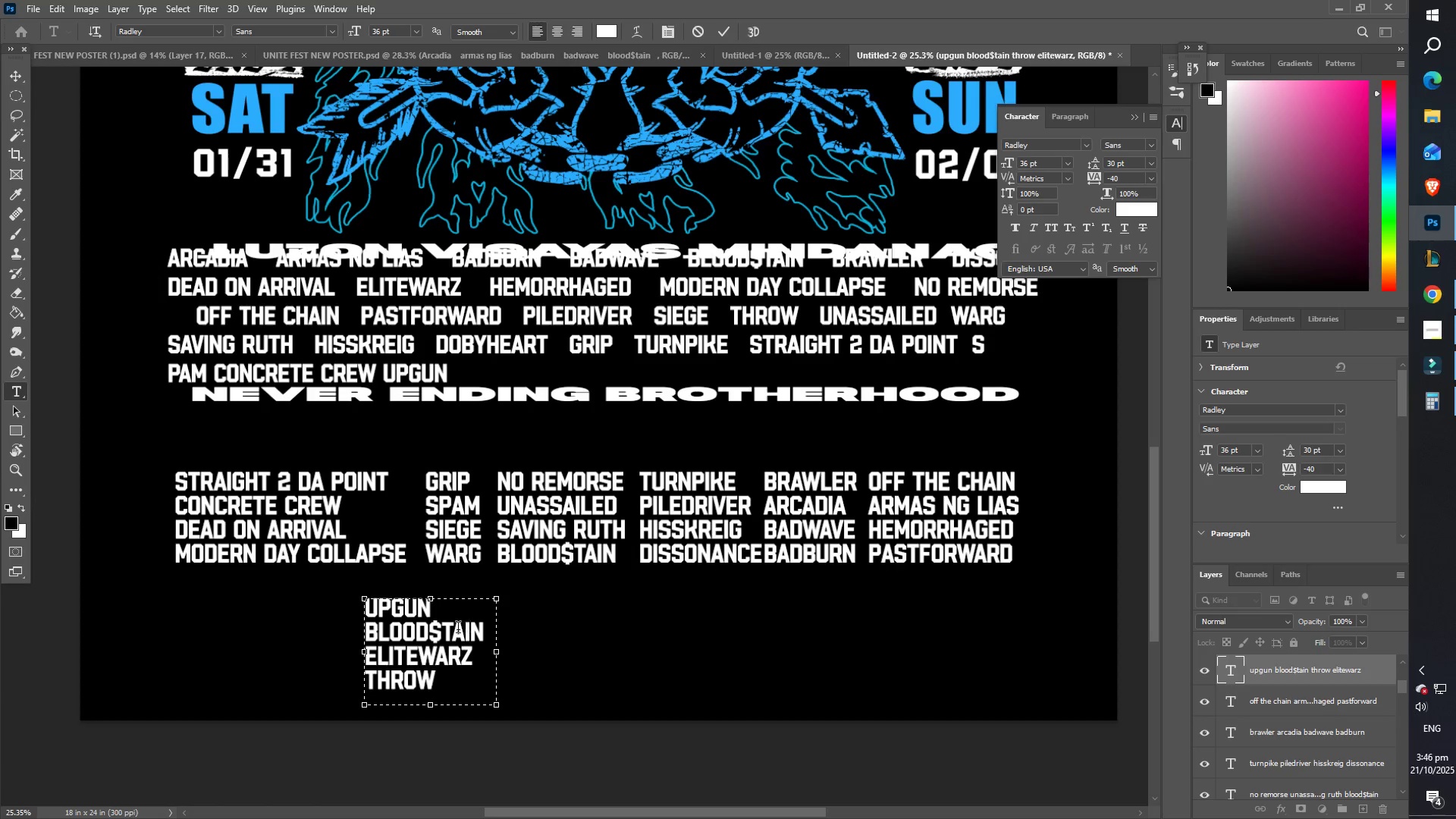 
key(Control+ControlLeft)
 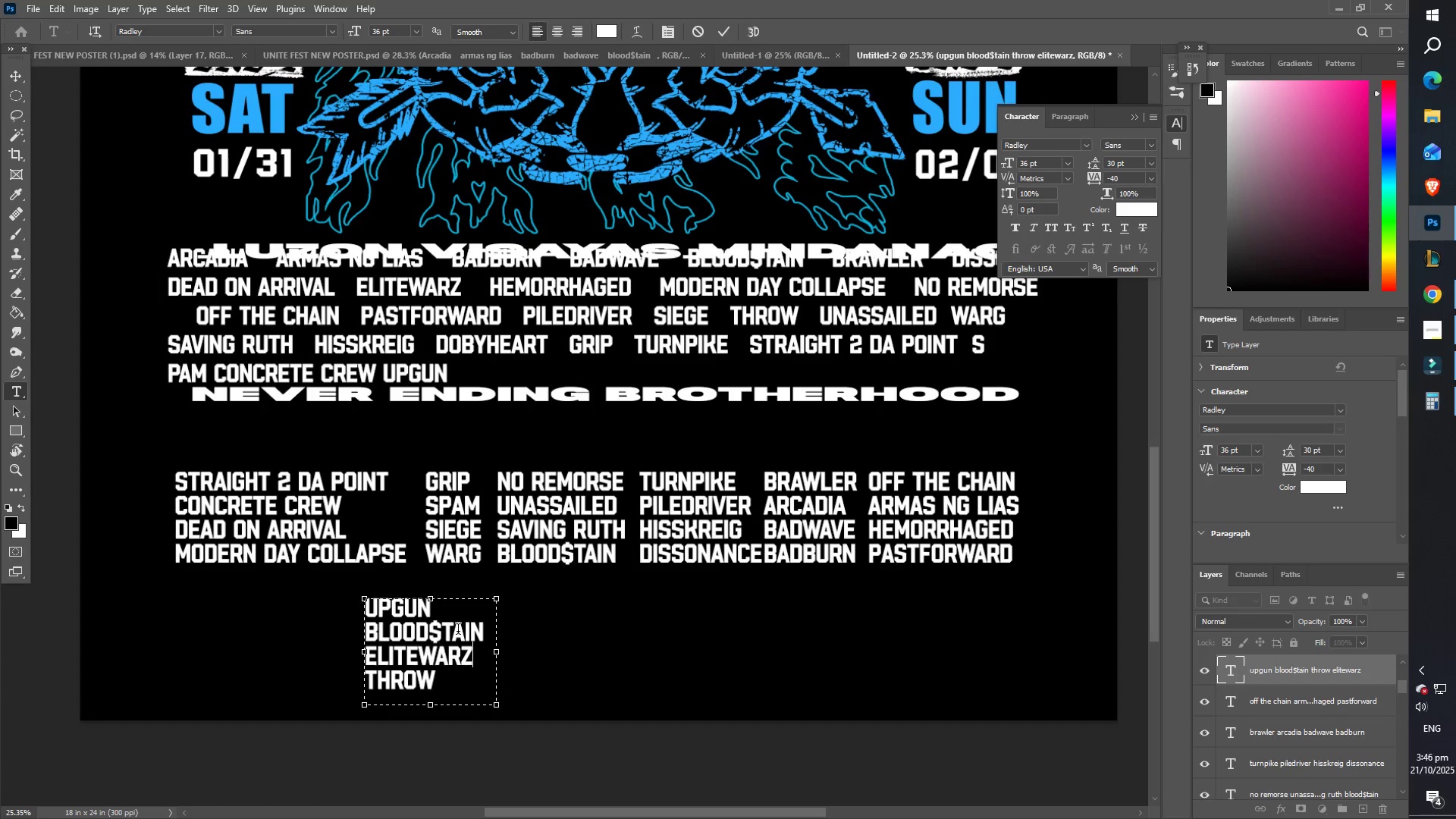 
key(Control+A)
 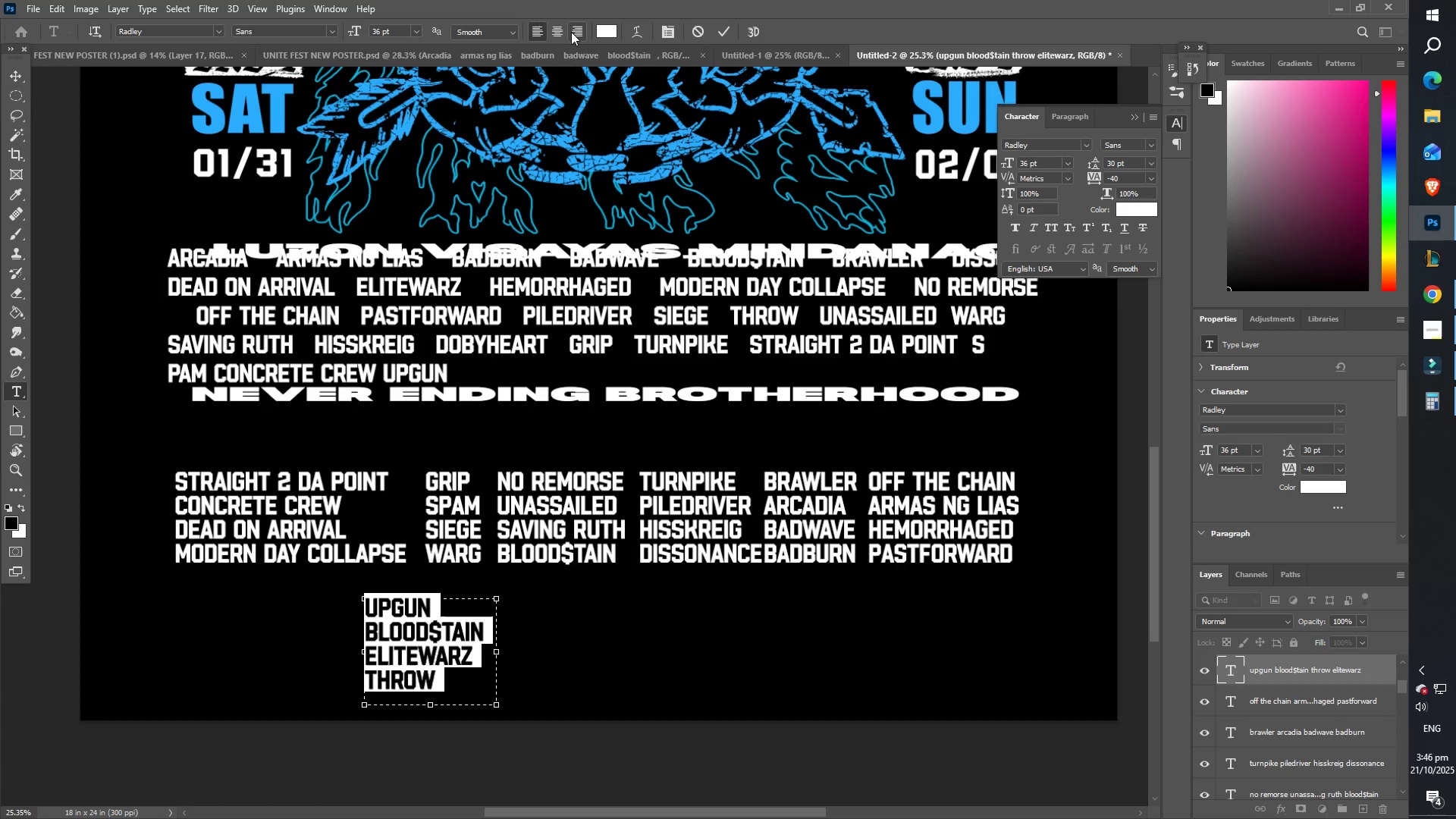 
left_click([575, 32])
 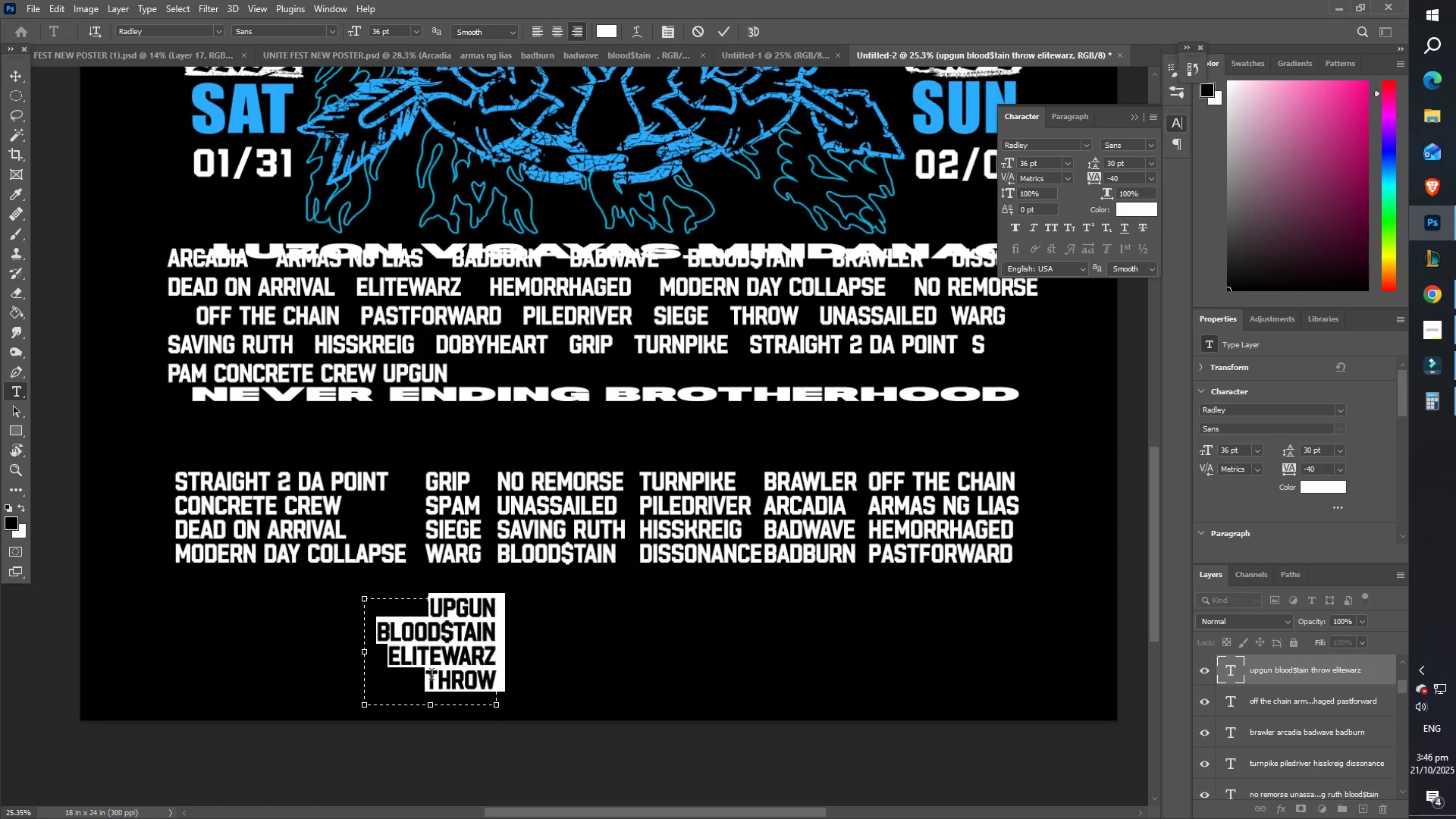 
left_click([435, 664])
 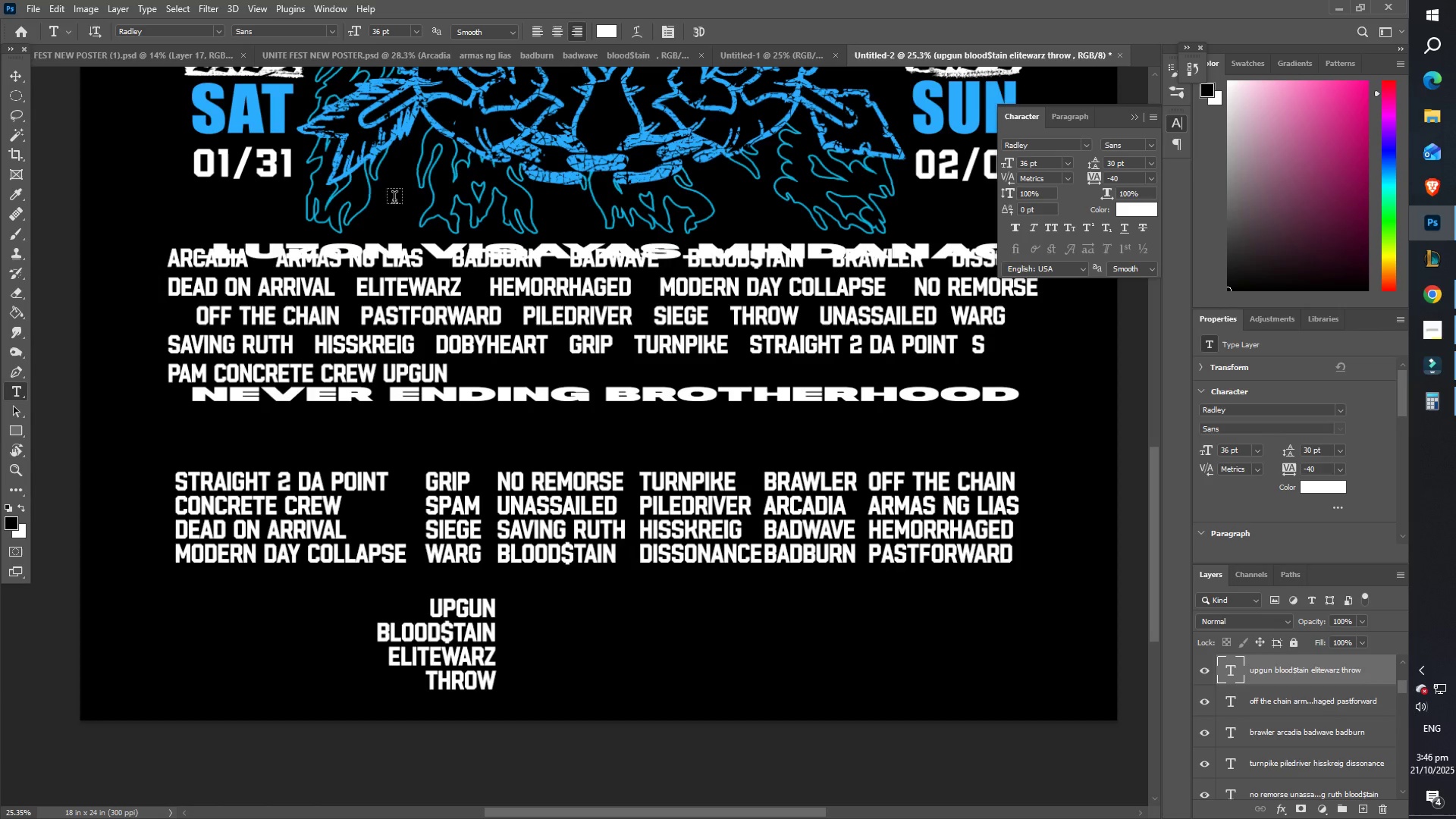 
scroll: coordinate [828, 453], scroll_direction: up, amount: 3.0
 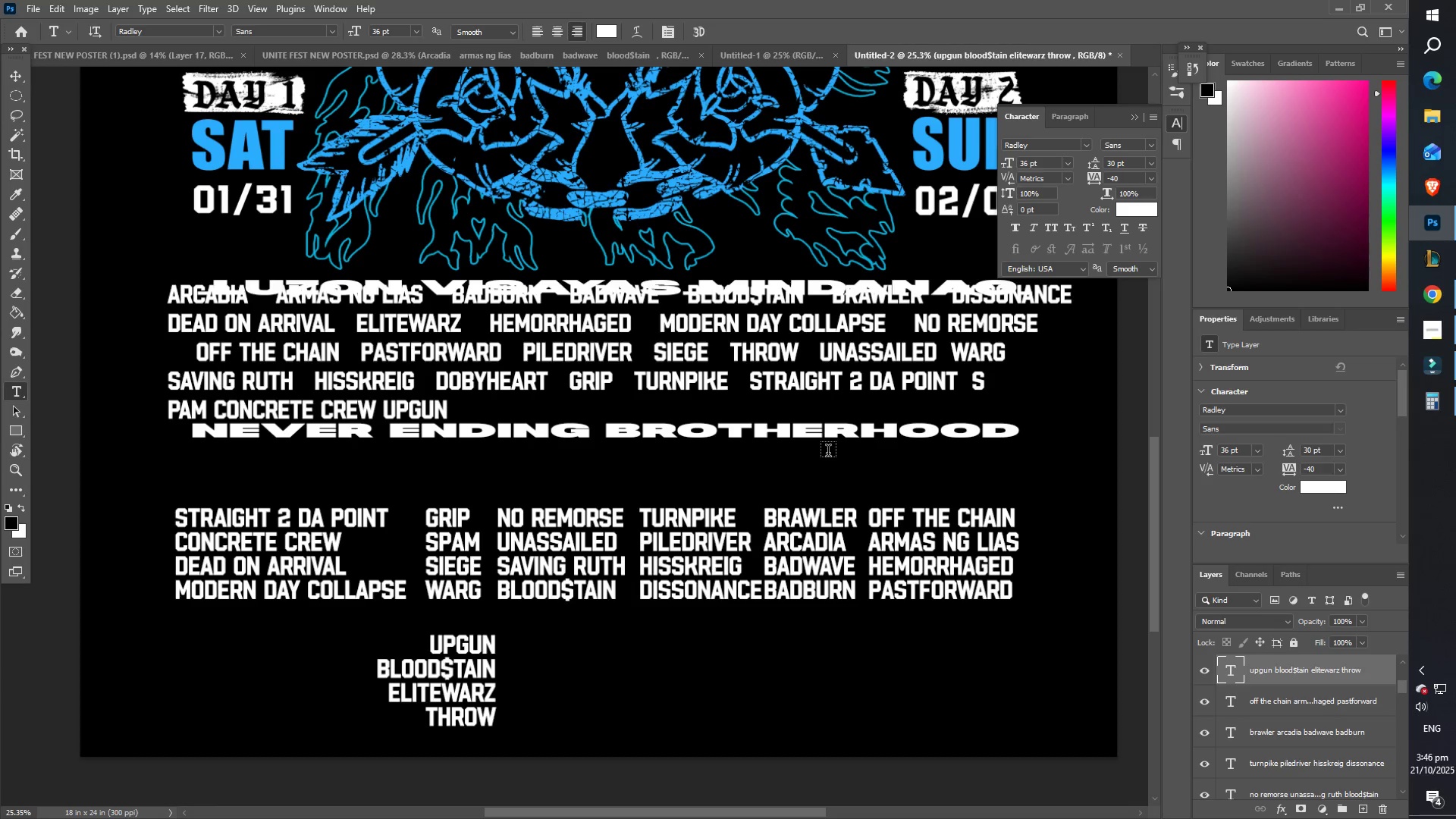 
key(Z)
 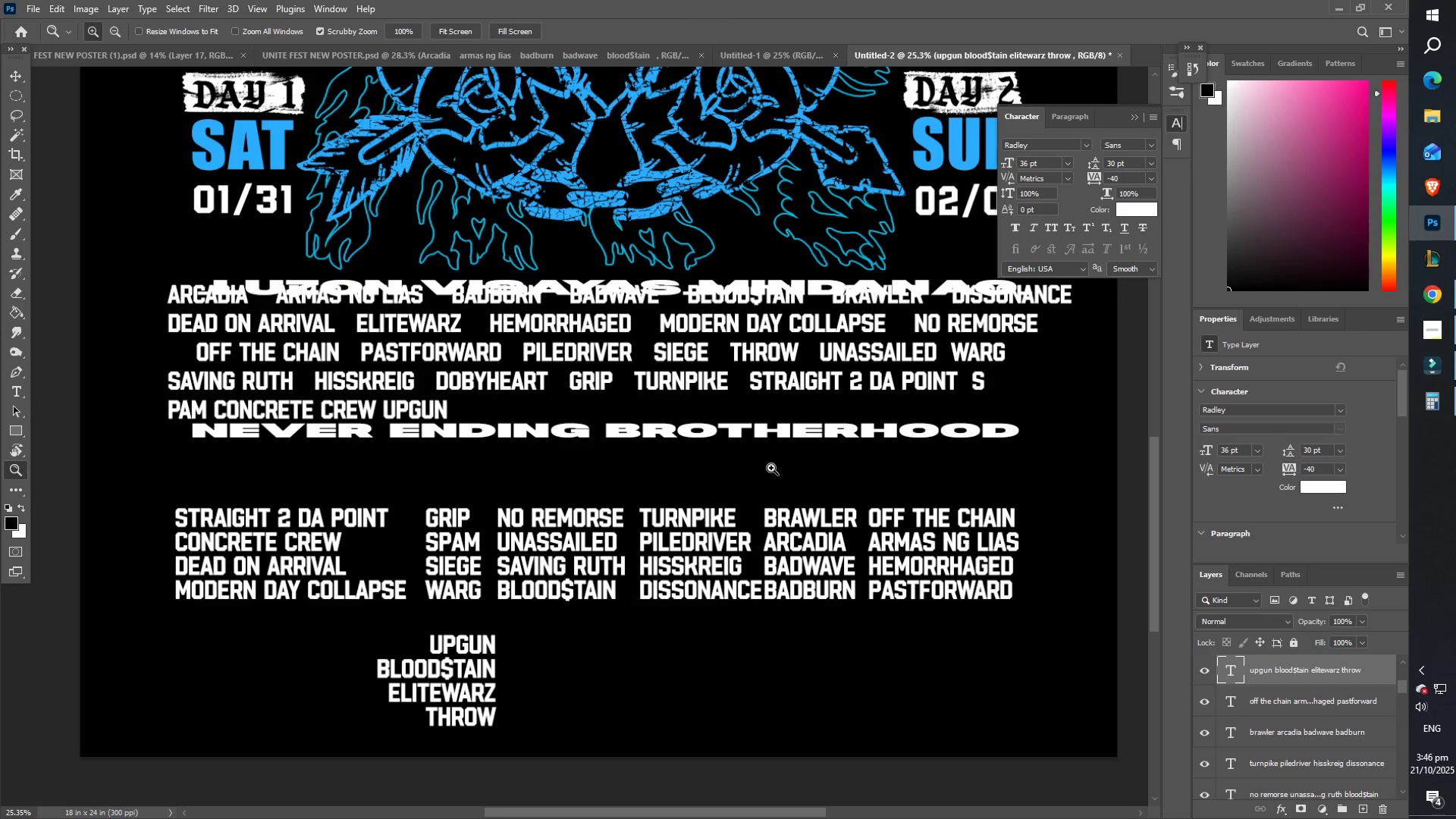 
left_click_drag(start_coordinate=[766, 468], to_coordinate=[704, 464])
 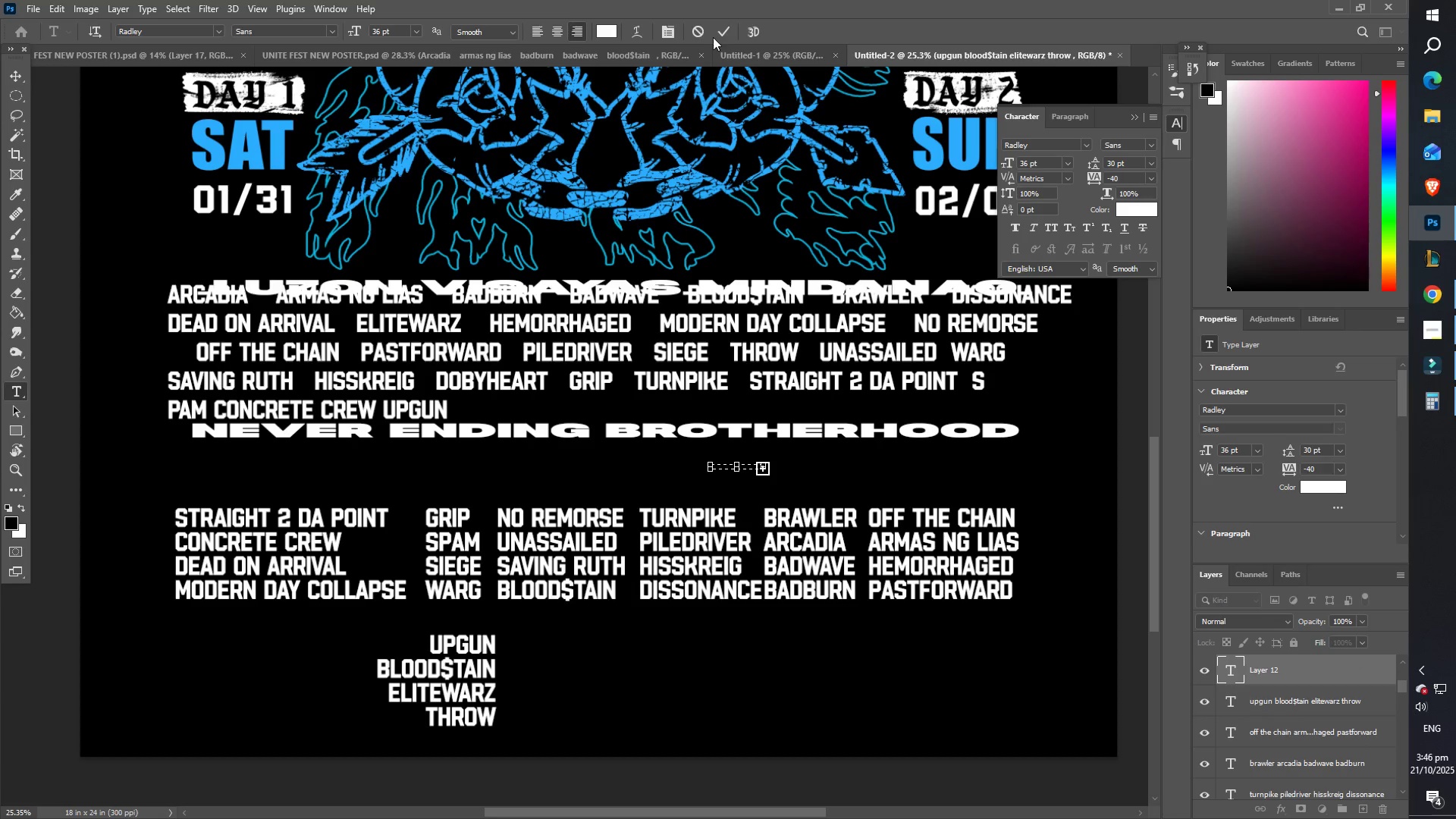 
left_click([695, 31])
 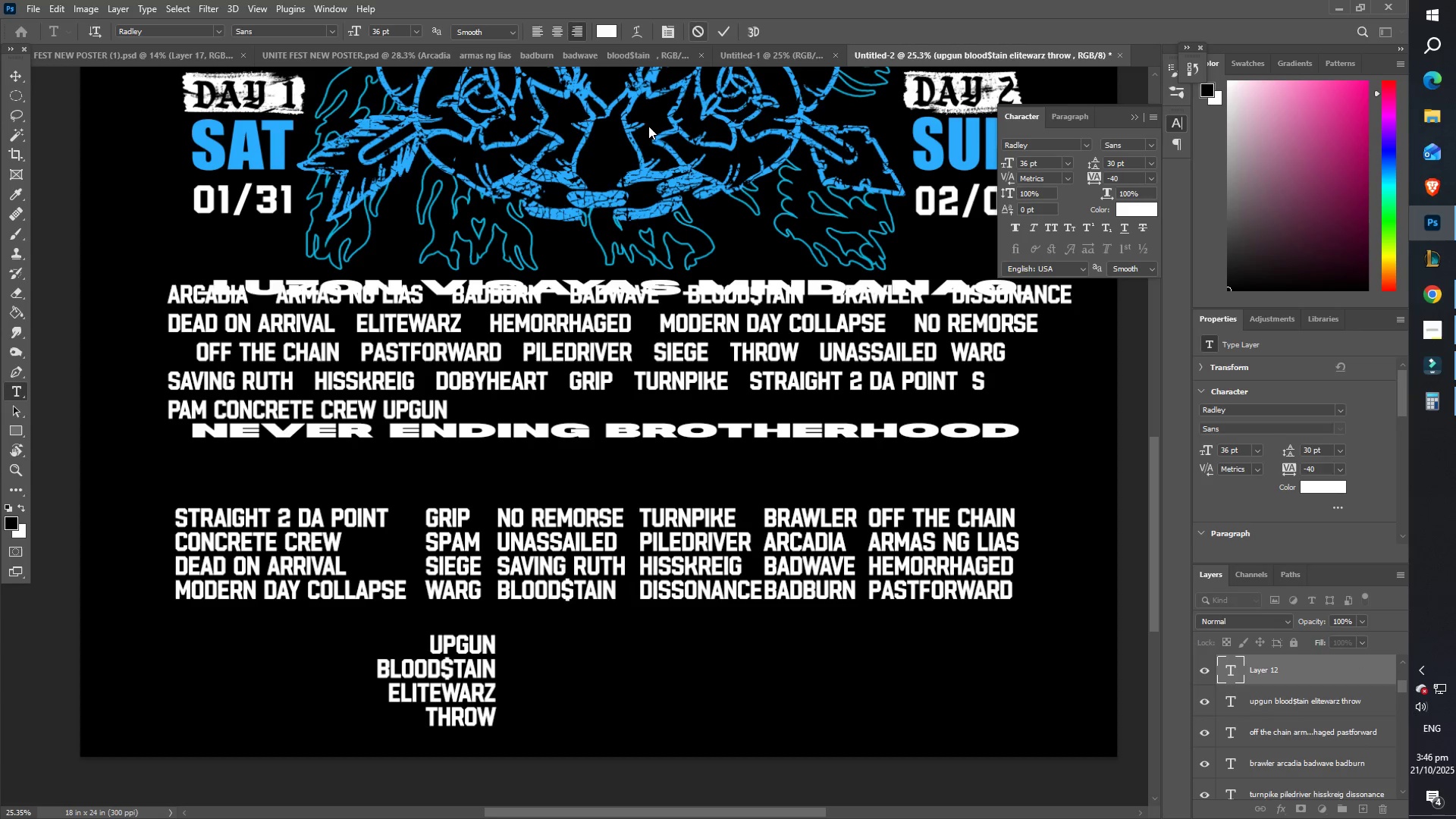 
type(zzz)
 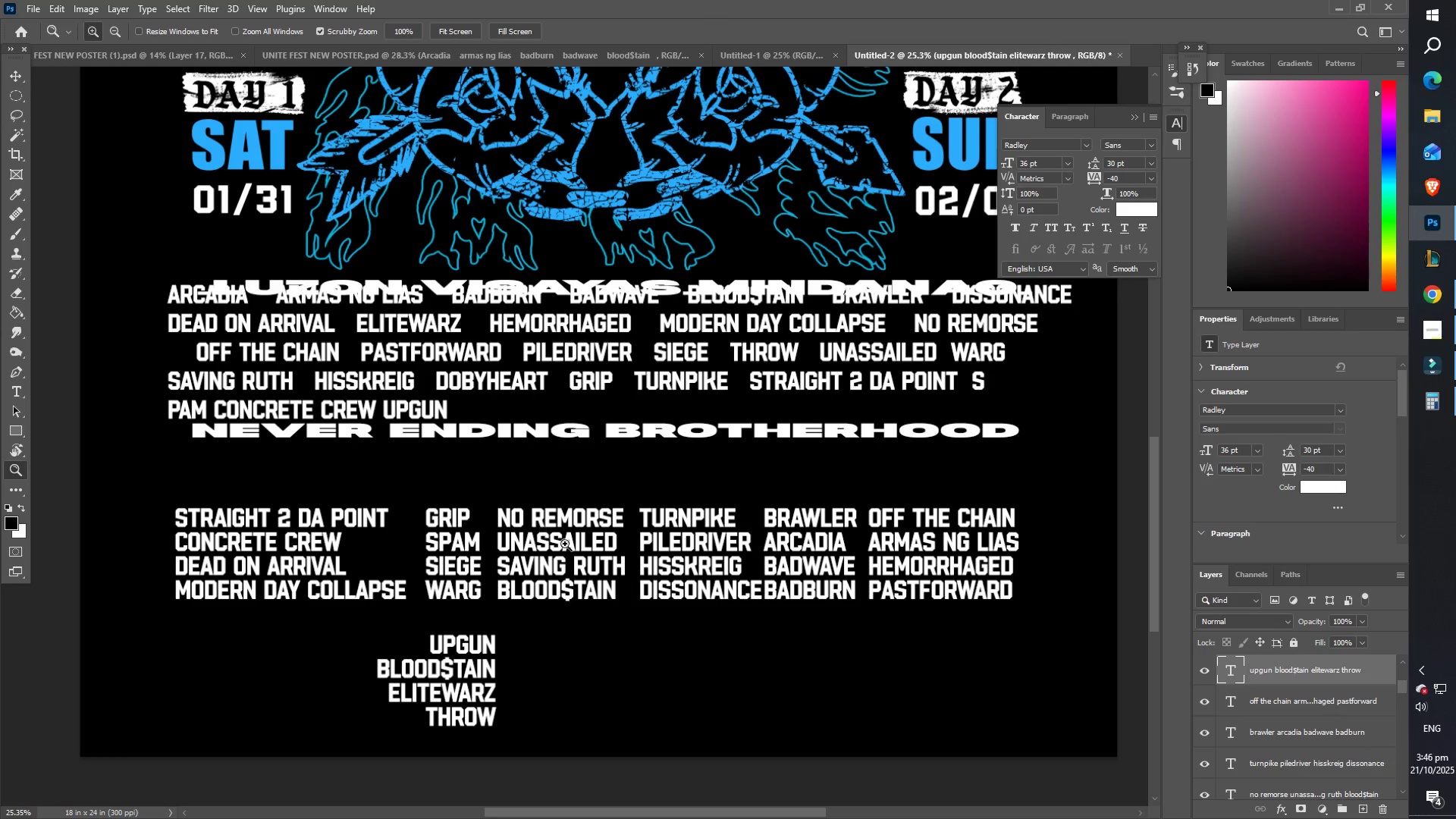 
left_click_drag(start_coordinate=[554, 543], to_coordinate=[516, 532])
 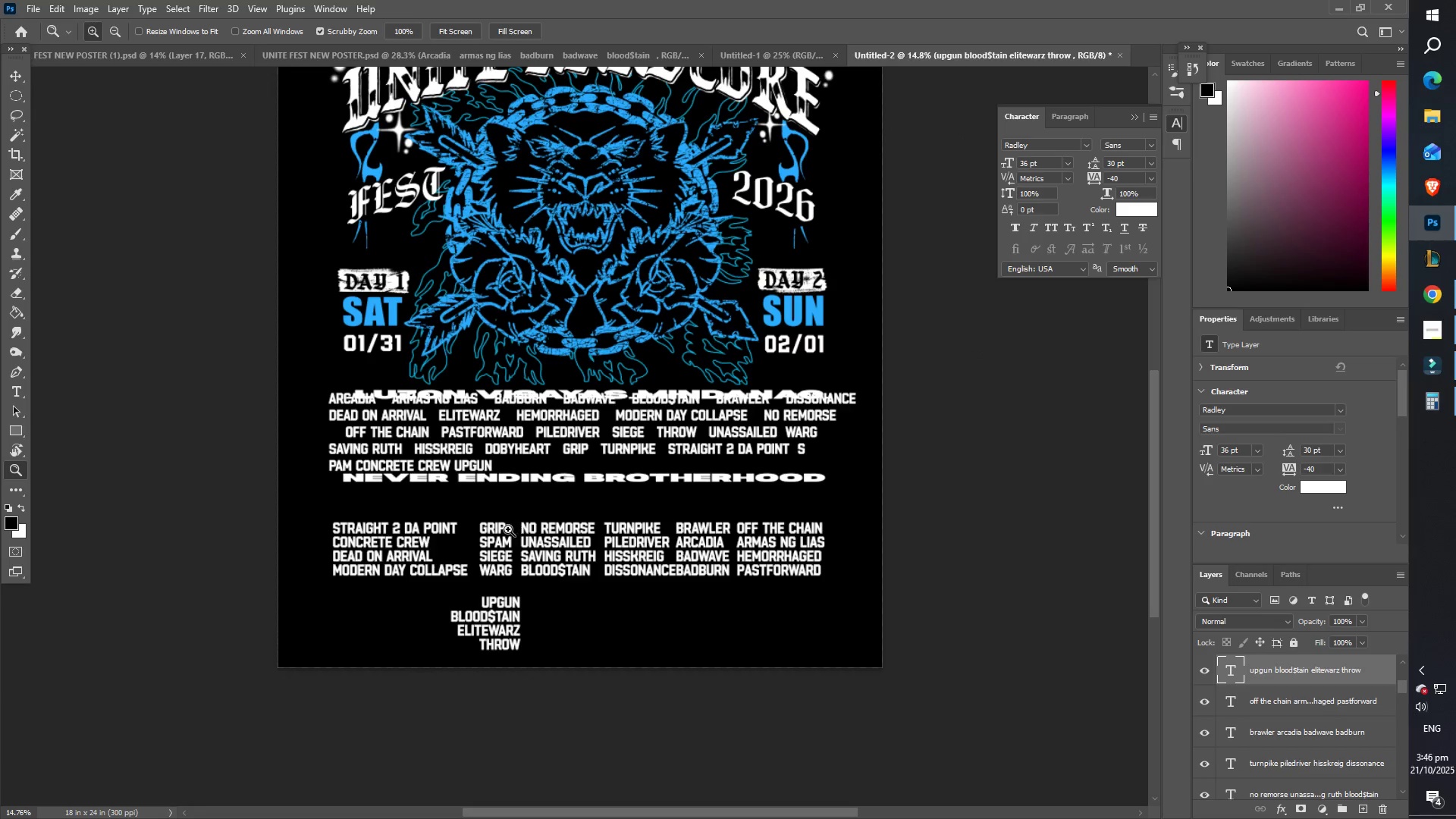 
left_click_drag(start_coordinate=[504, 528], to_coordinate=[532, 525])
 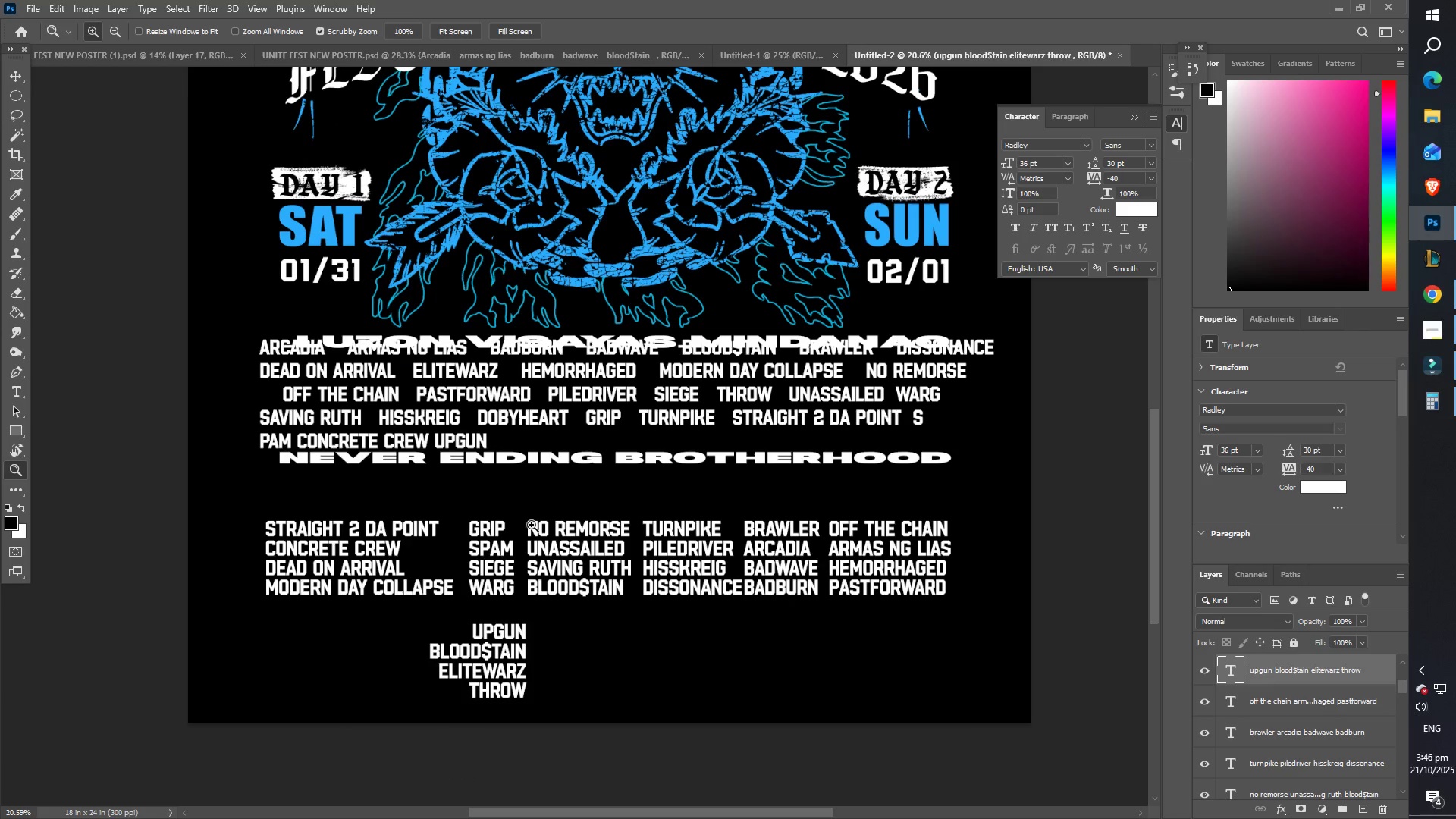 
hold_key(key=Space, duration=0.78)
 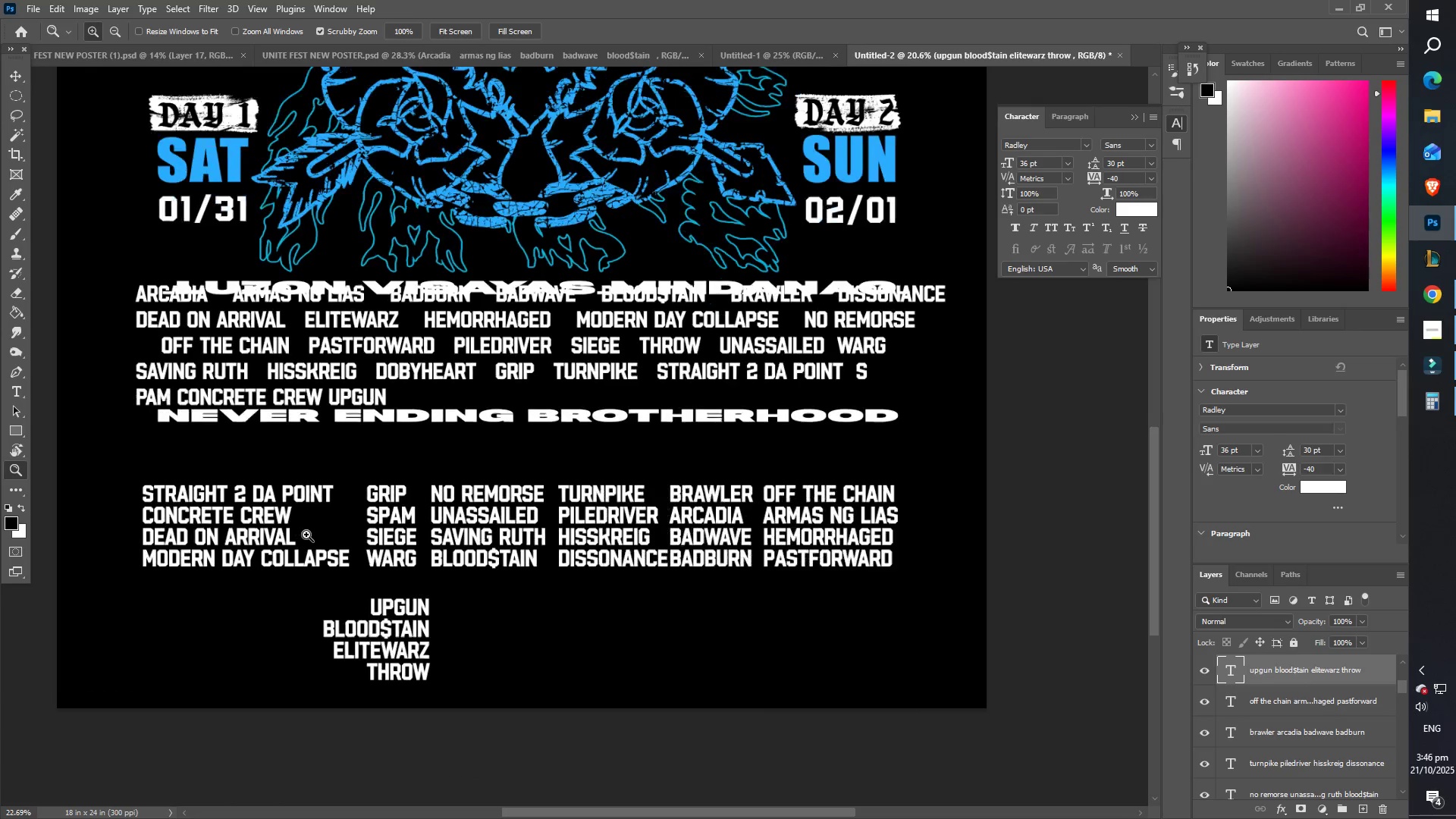 
left_click_drag(start_coordinate=[344, 502], to_coordinate=[235, 471])
 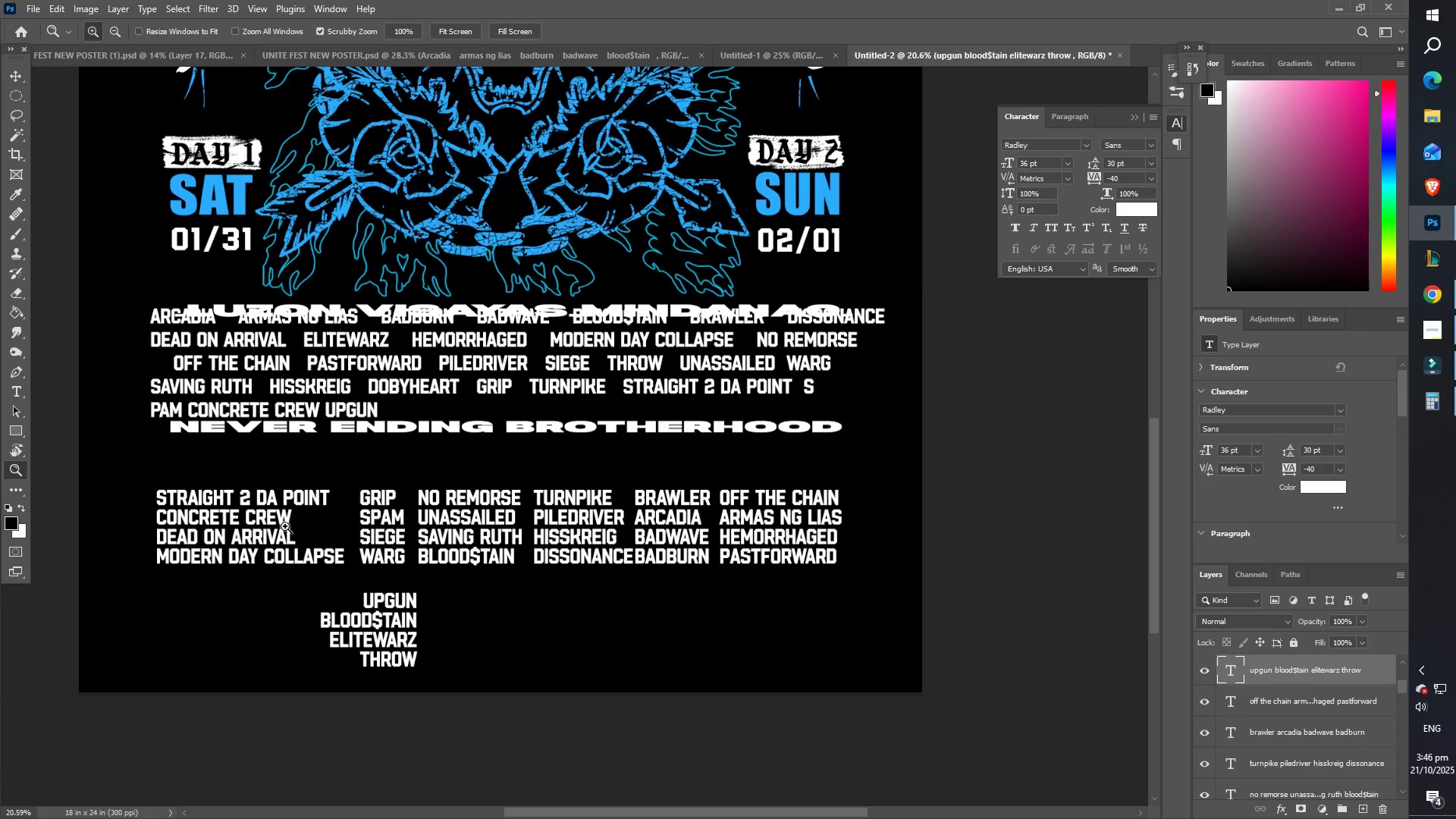 
left_click_drag(start_coordinate=[292, 533], to_coordinate=[307, 535])
 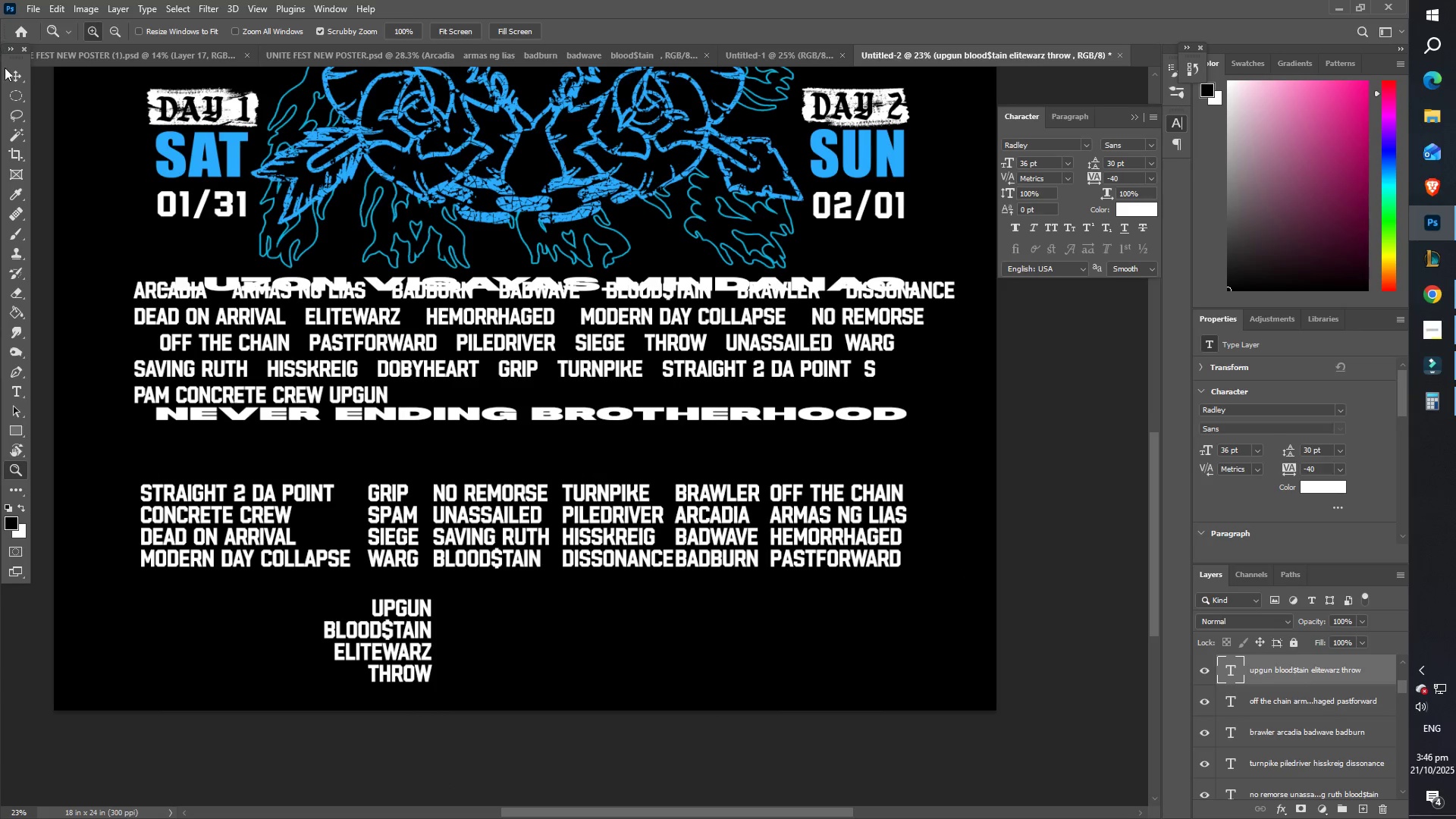 
left_click([11, 73])
 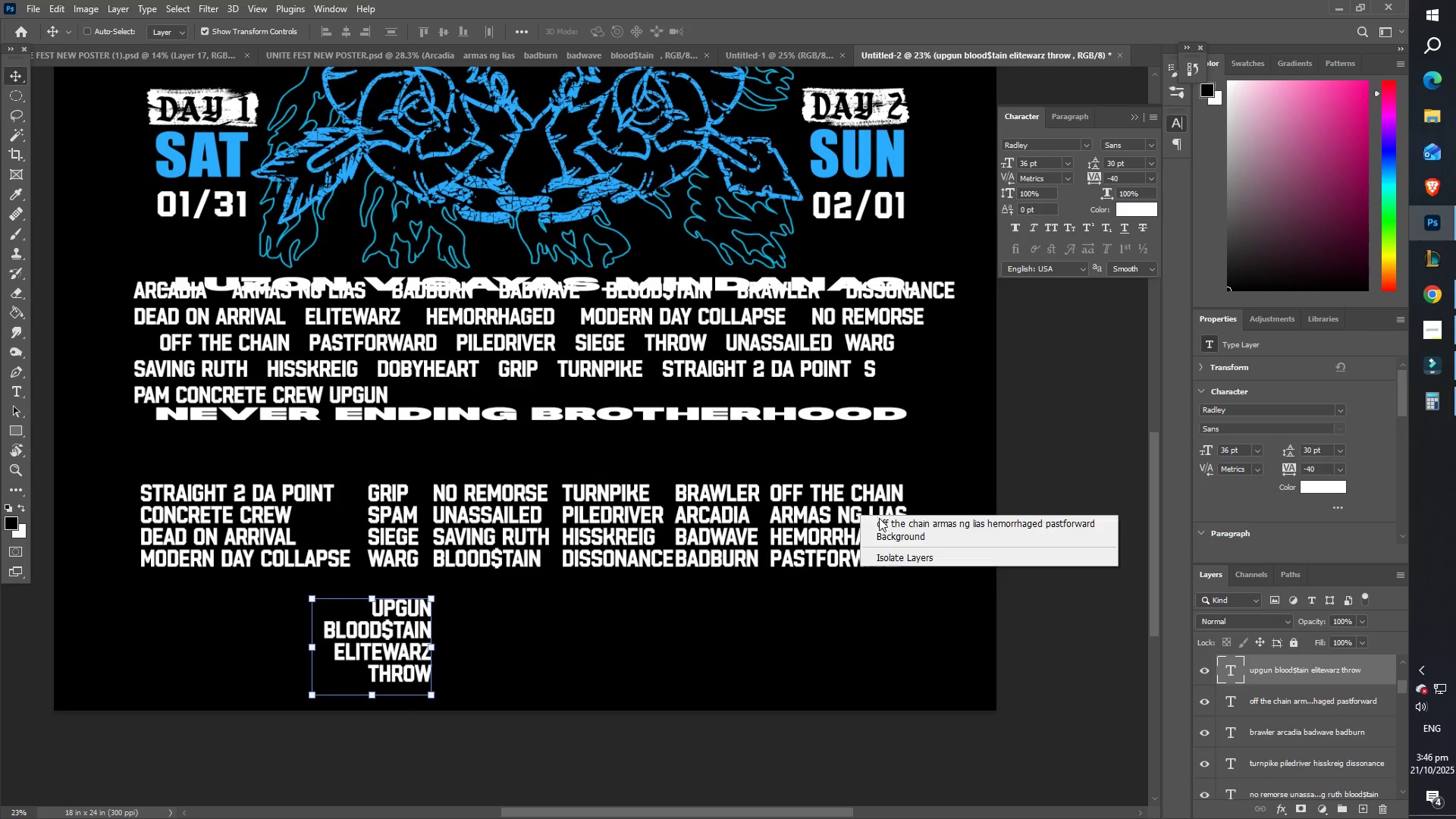 
left_click_drag(start_coordinate=[864, 511], to_coordinate=[893, 507])
 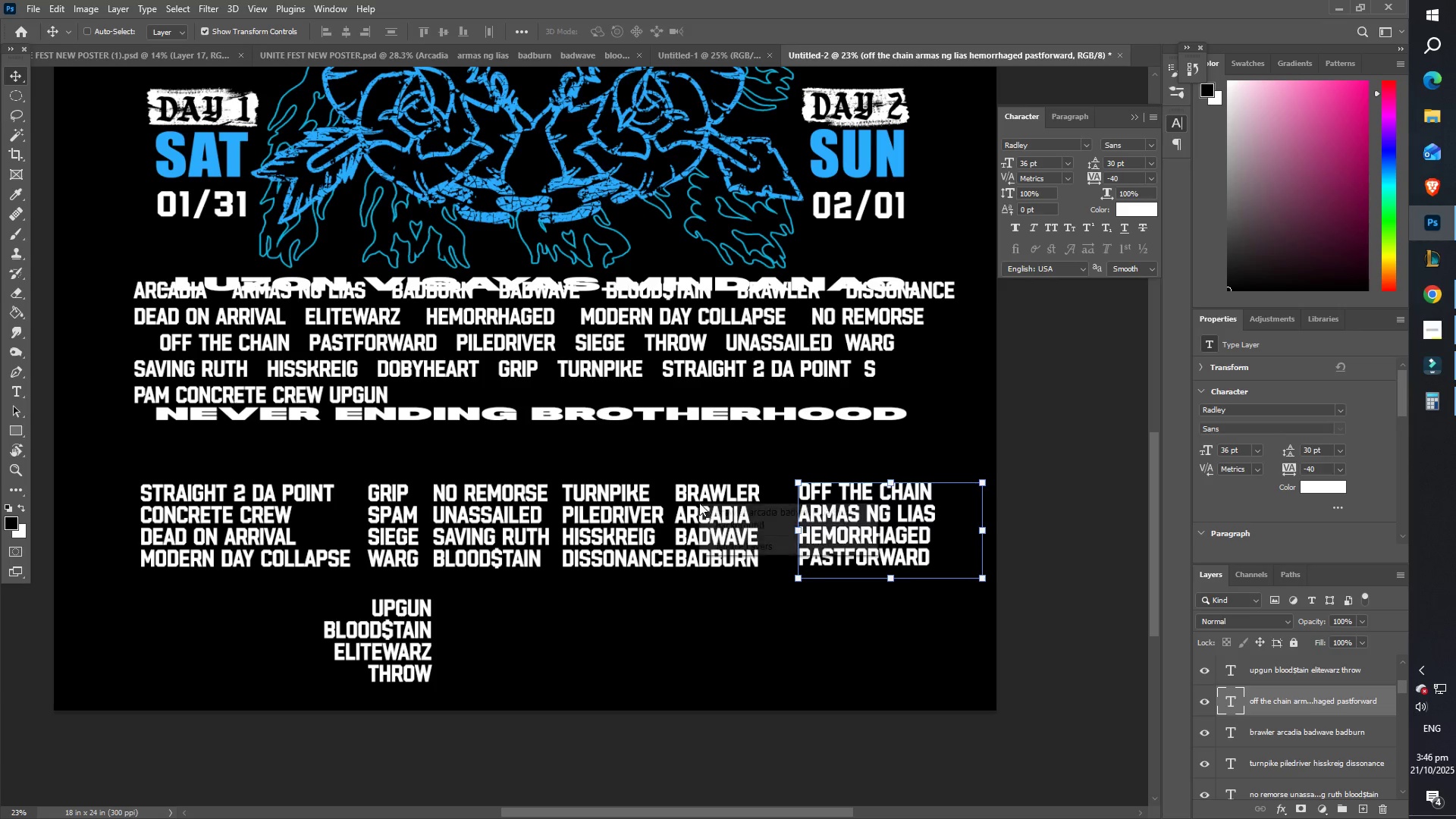 
right_click([699, 503])
 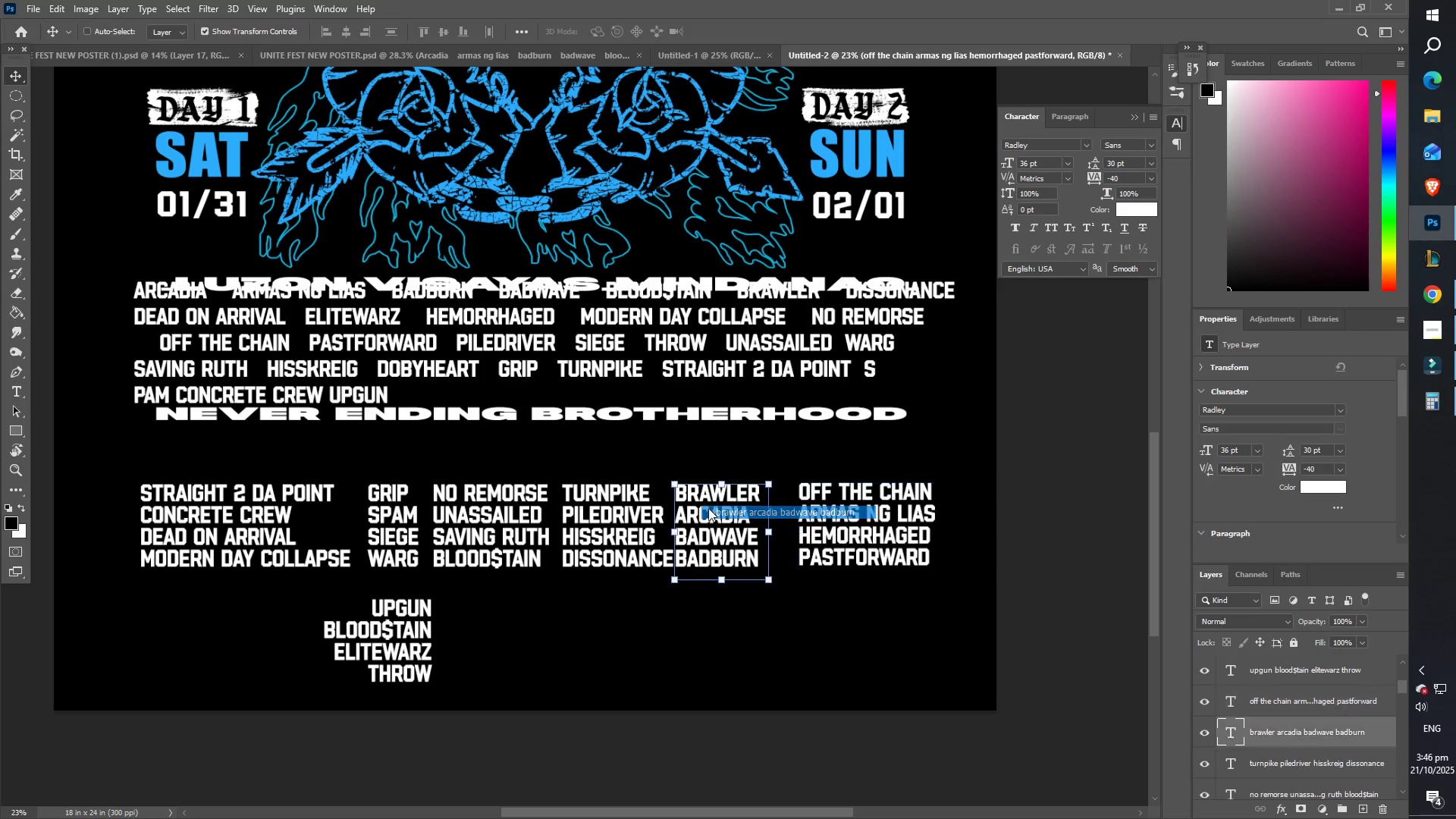 
left_click_drag(start_coordinate=[705, 505], to_coordinate=[723, 507])
 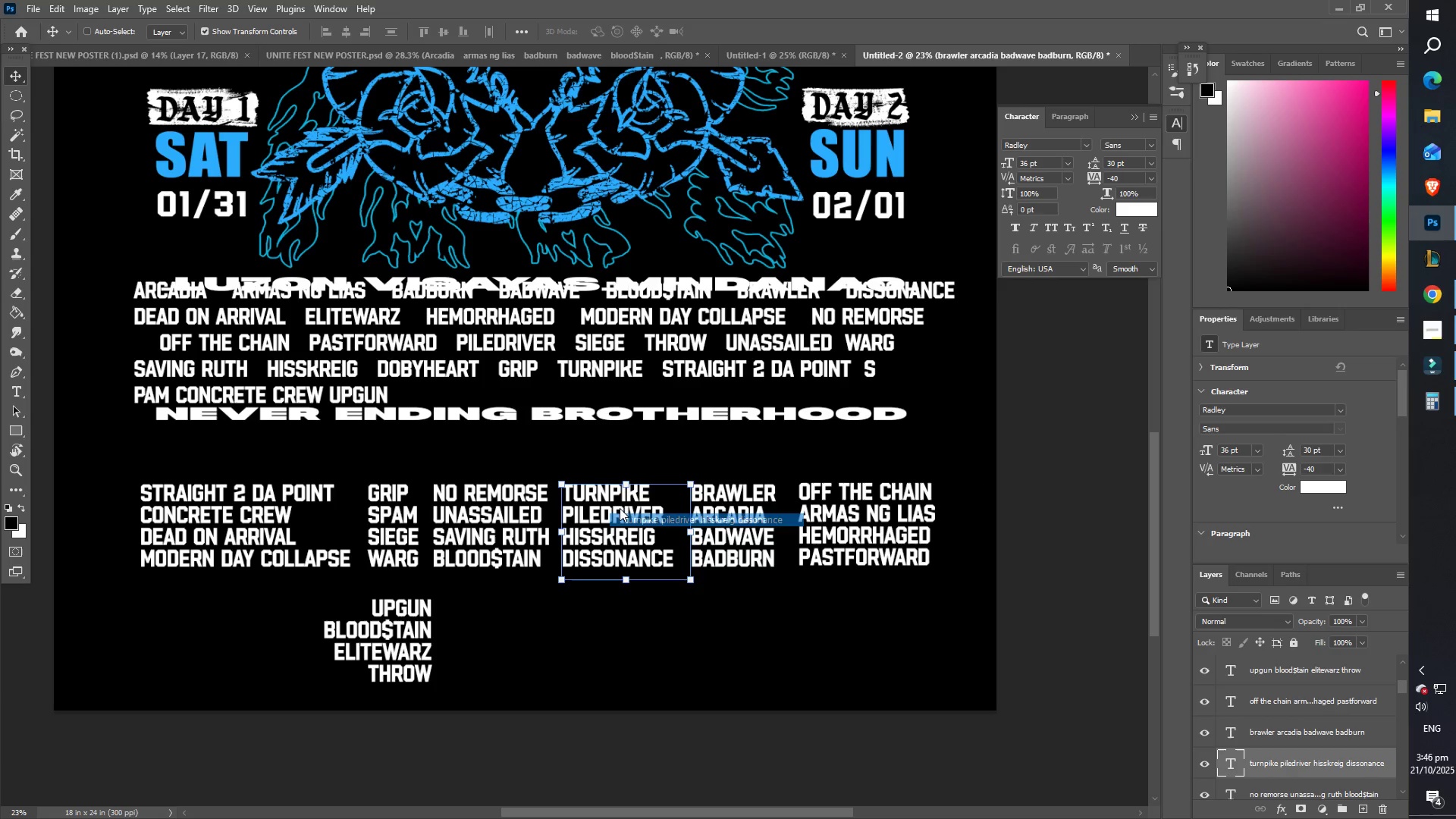 
left_click_drag(start_coordinate=[609, 515], to_coordinate=[849, 611])
 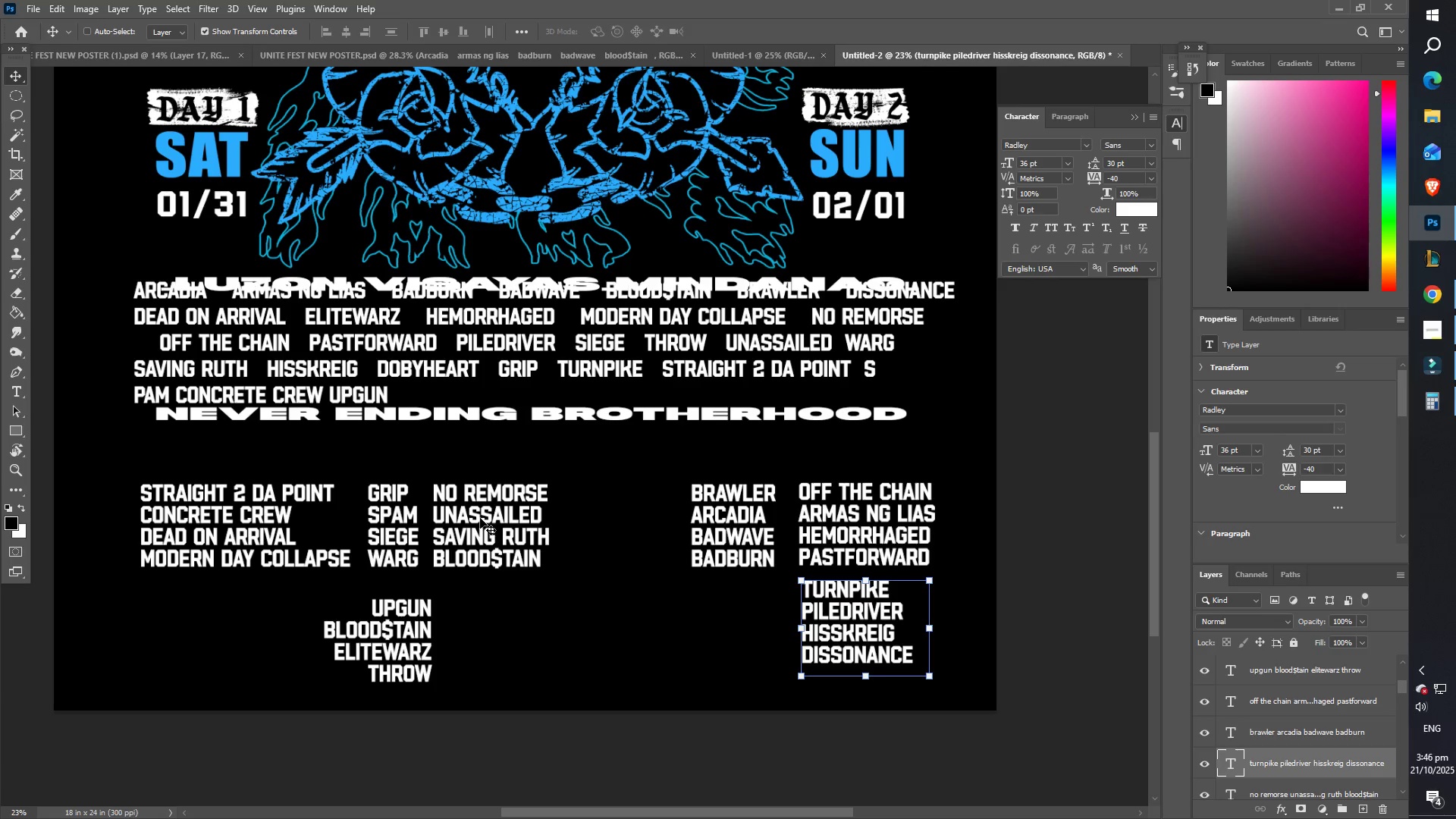 
right_click([480, 517])
 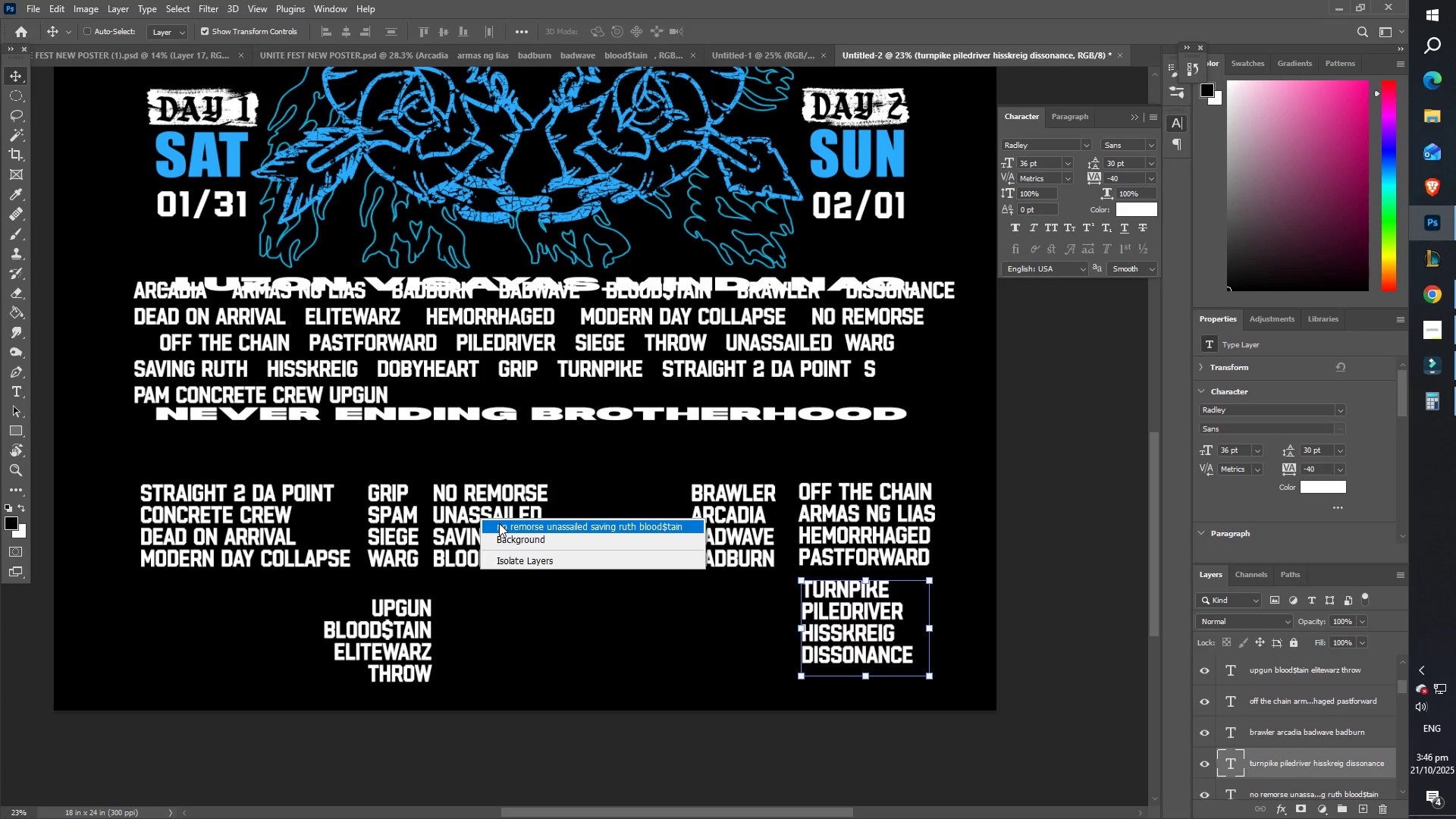 
left_click([500, 524])
 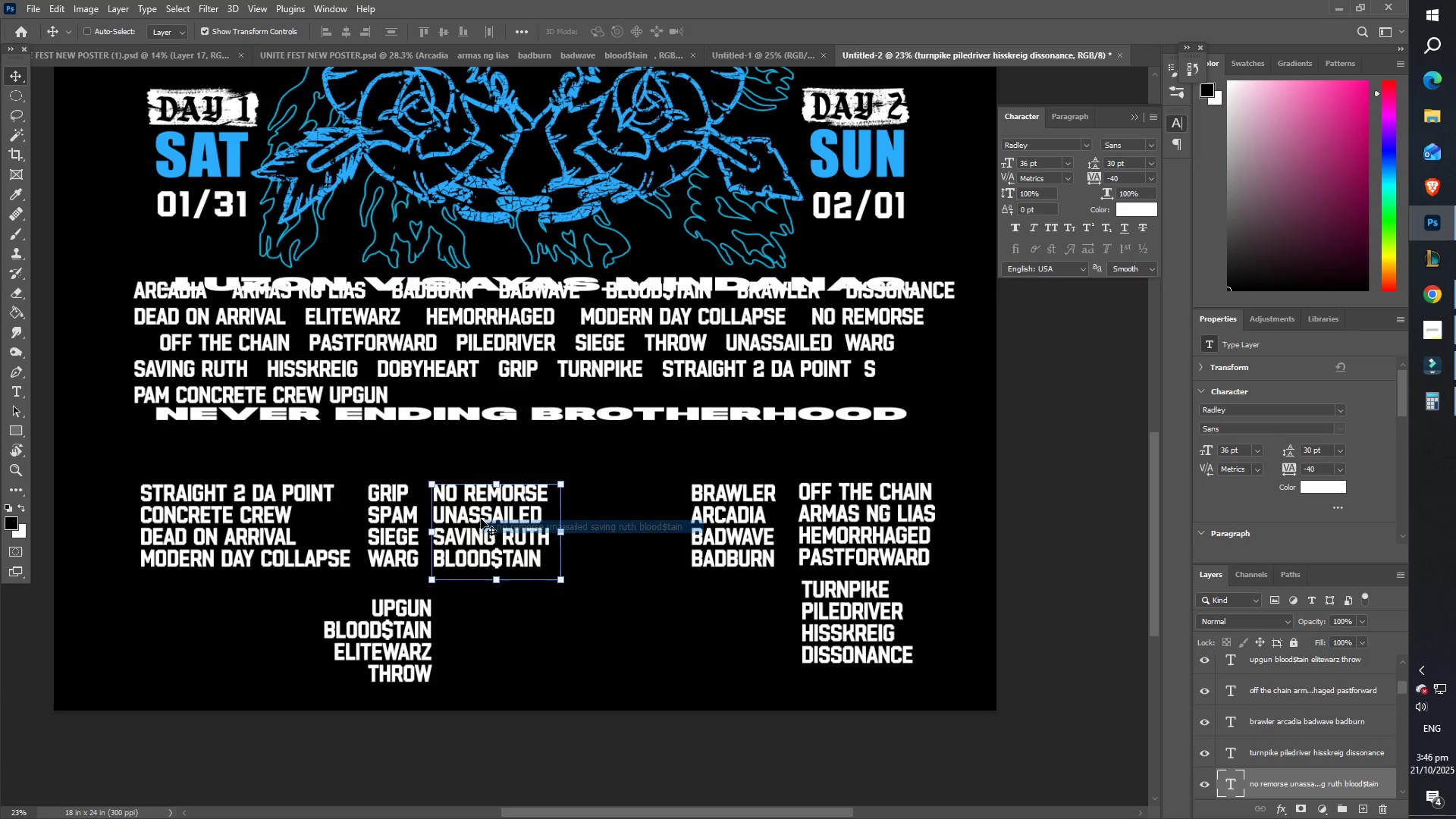 
left_click_drag(start_coordinate=[481, 519], to_coordinate=[708, 617])
 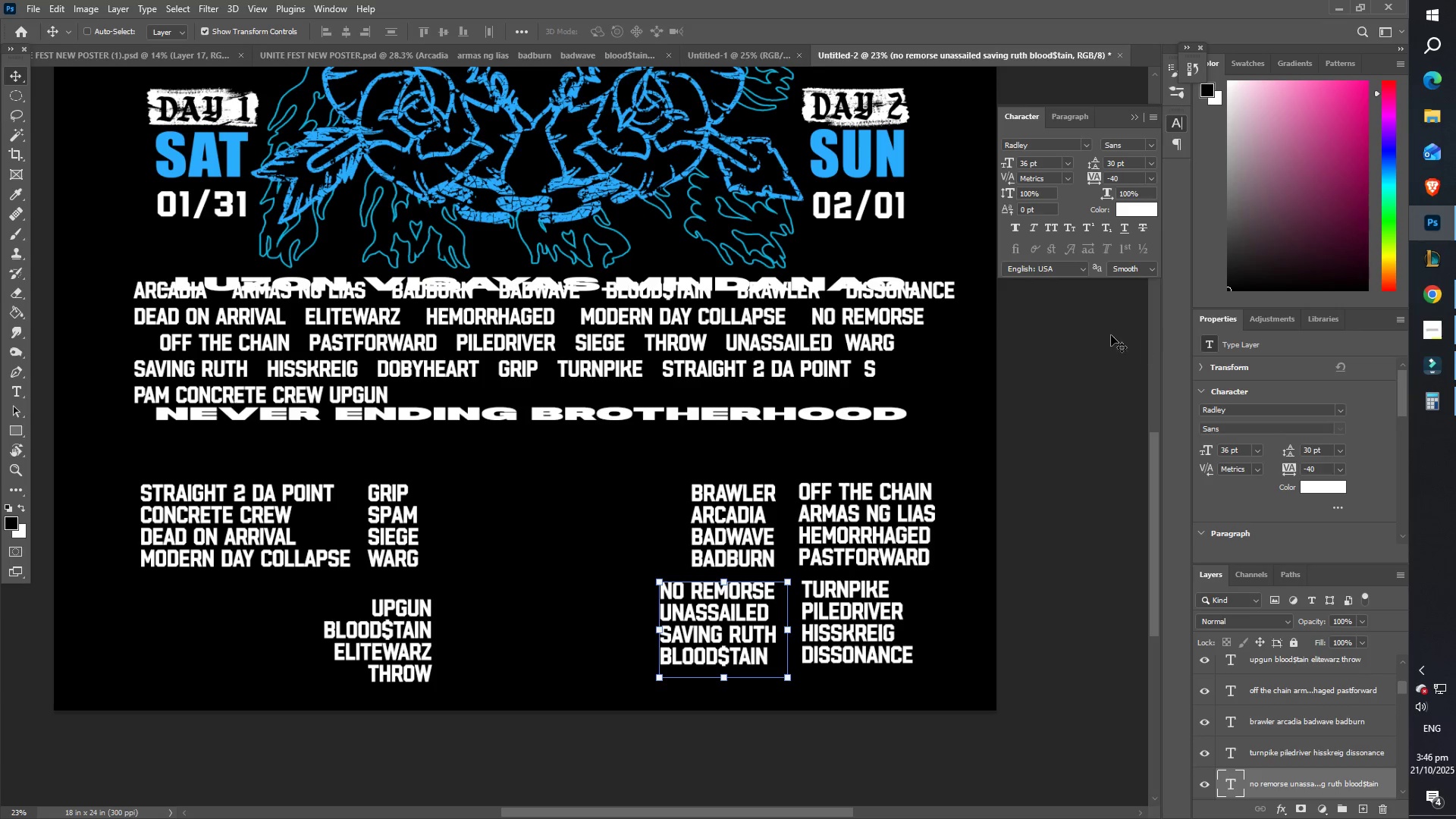 
right_click([447, 312])
 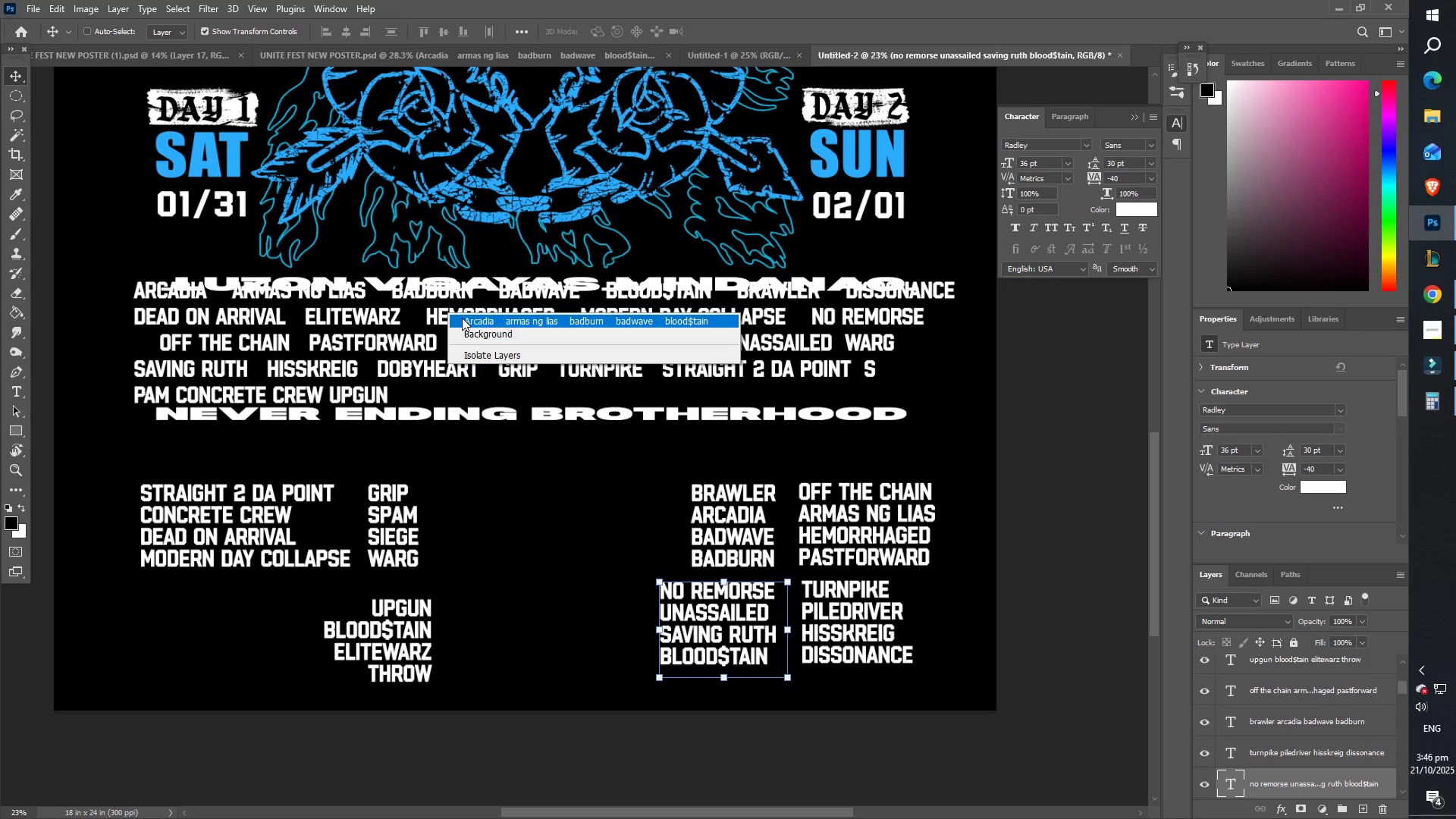 
left_click([462, 318])
 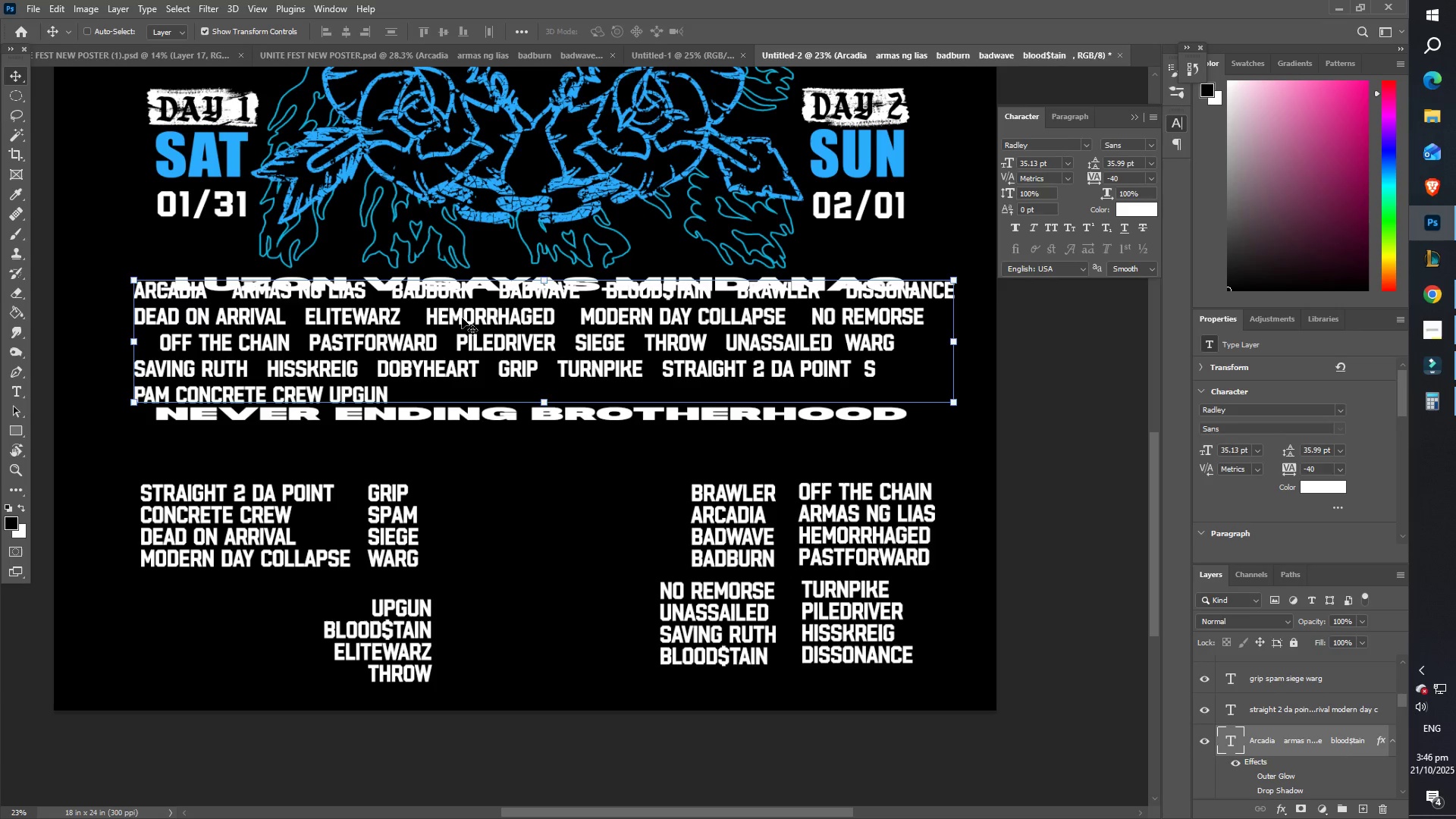 
key(Delete)
 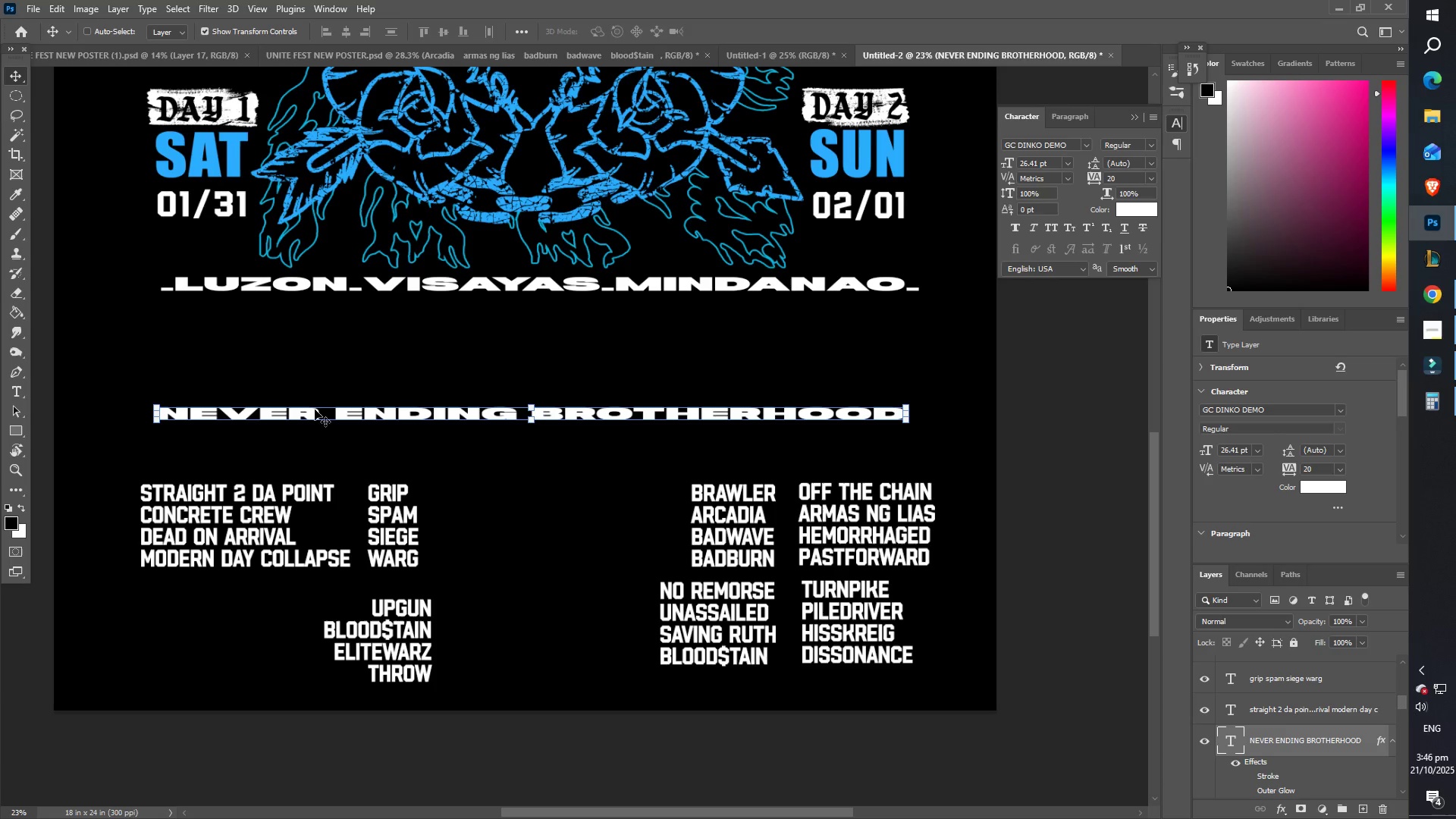 
right_click([313, 409])
 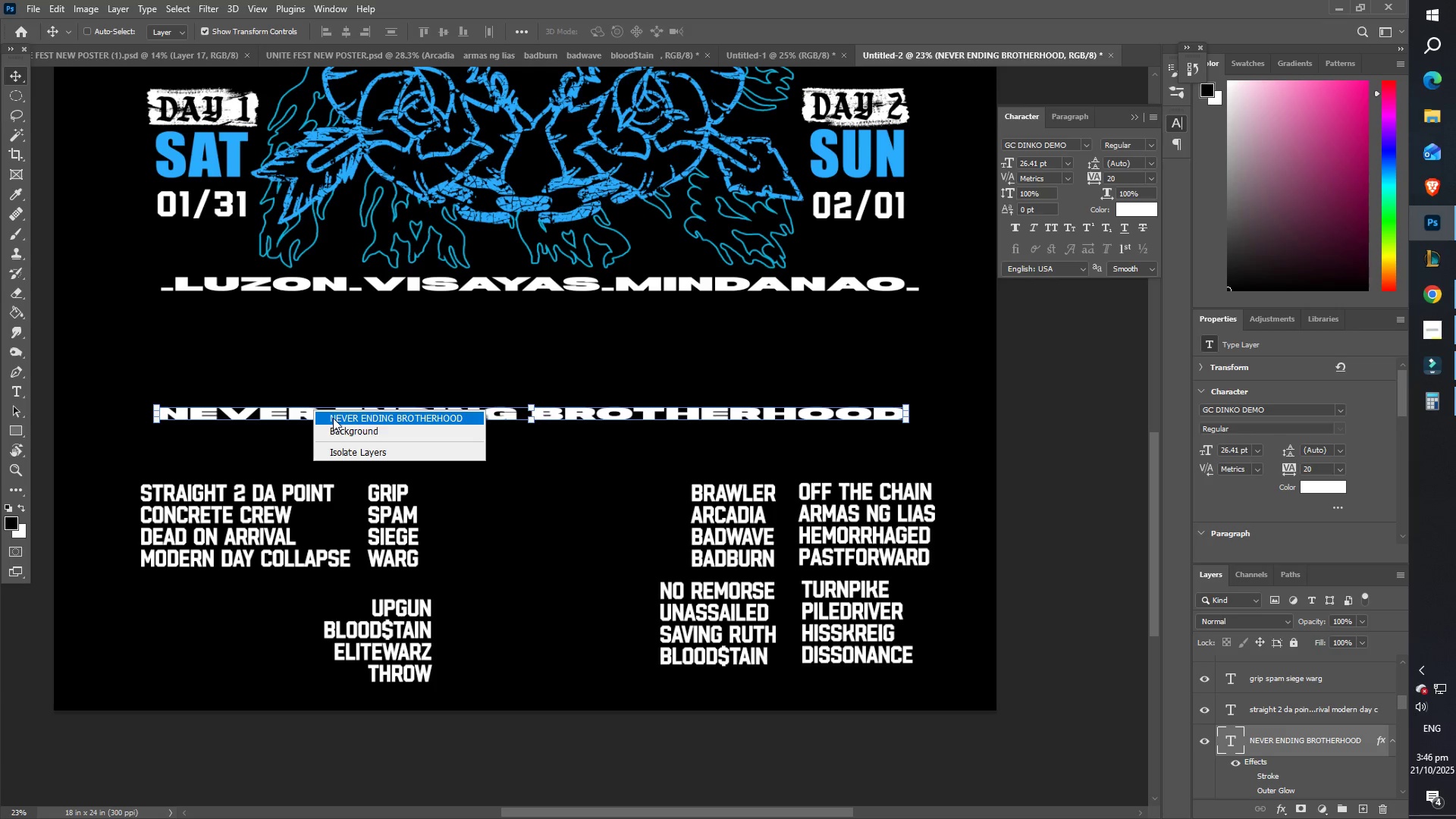 
left_click([333, 418])
 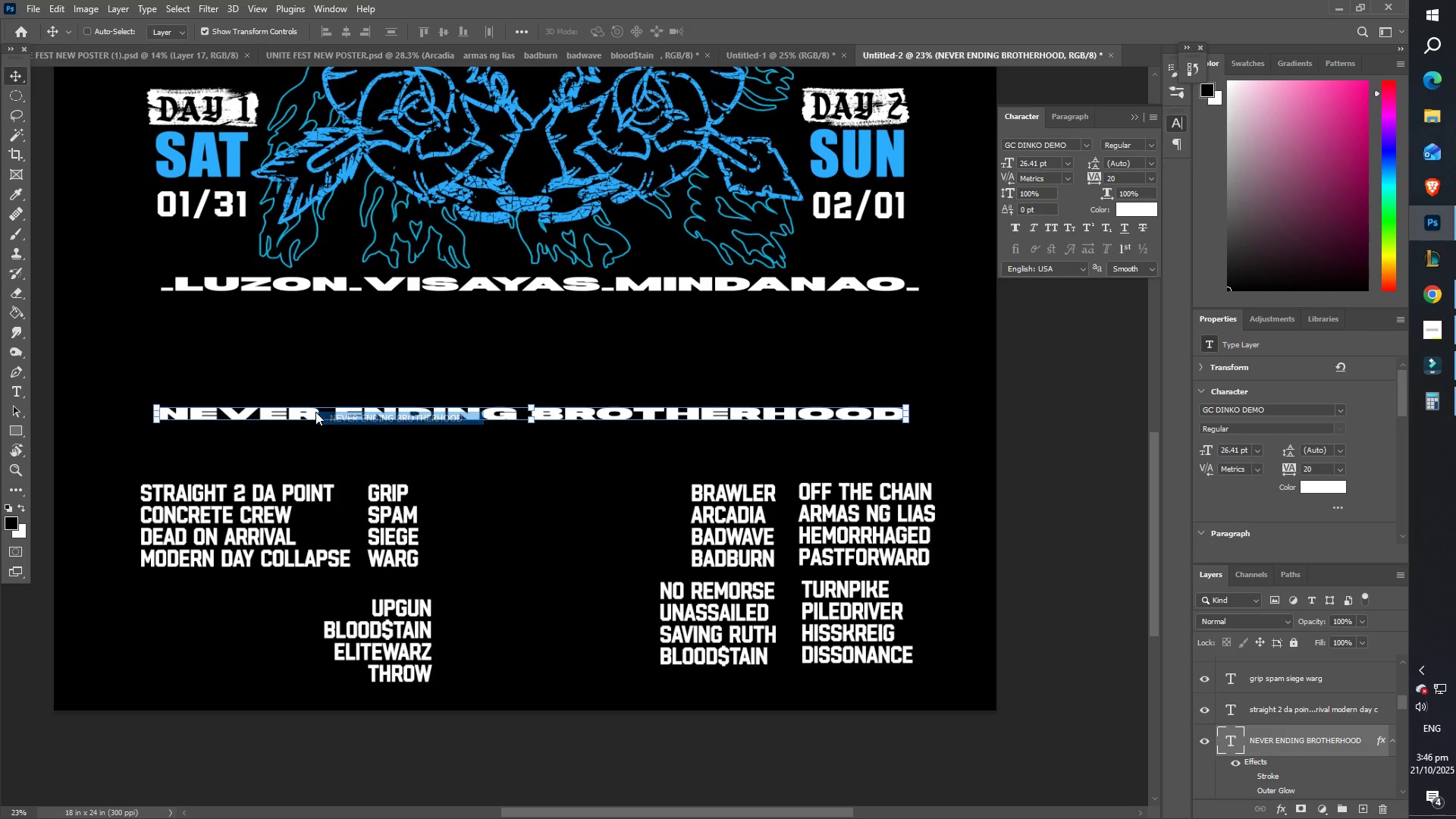 
left_click_drag(start_coordinate=[315, 412], to_coordinate=[317, 447])
 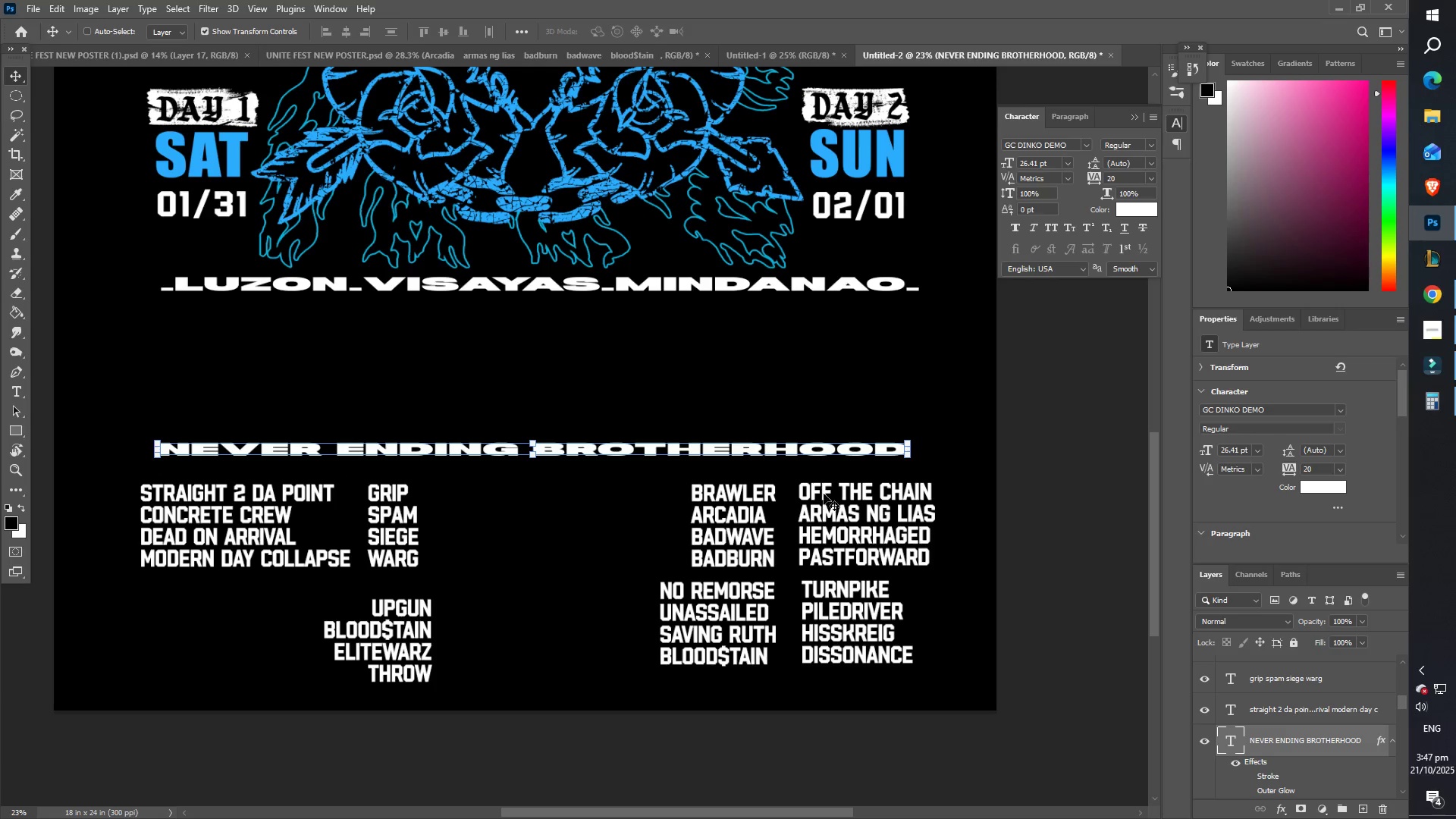 
right_click([815, 488])
 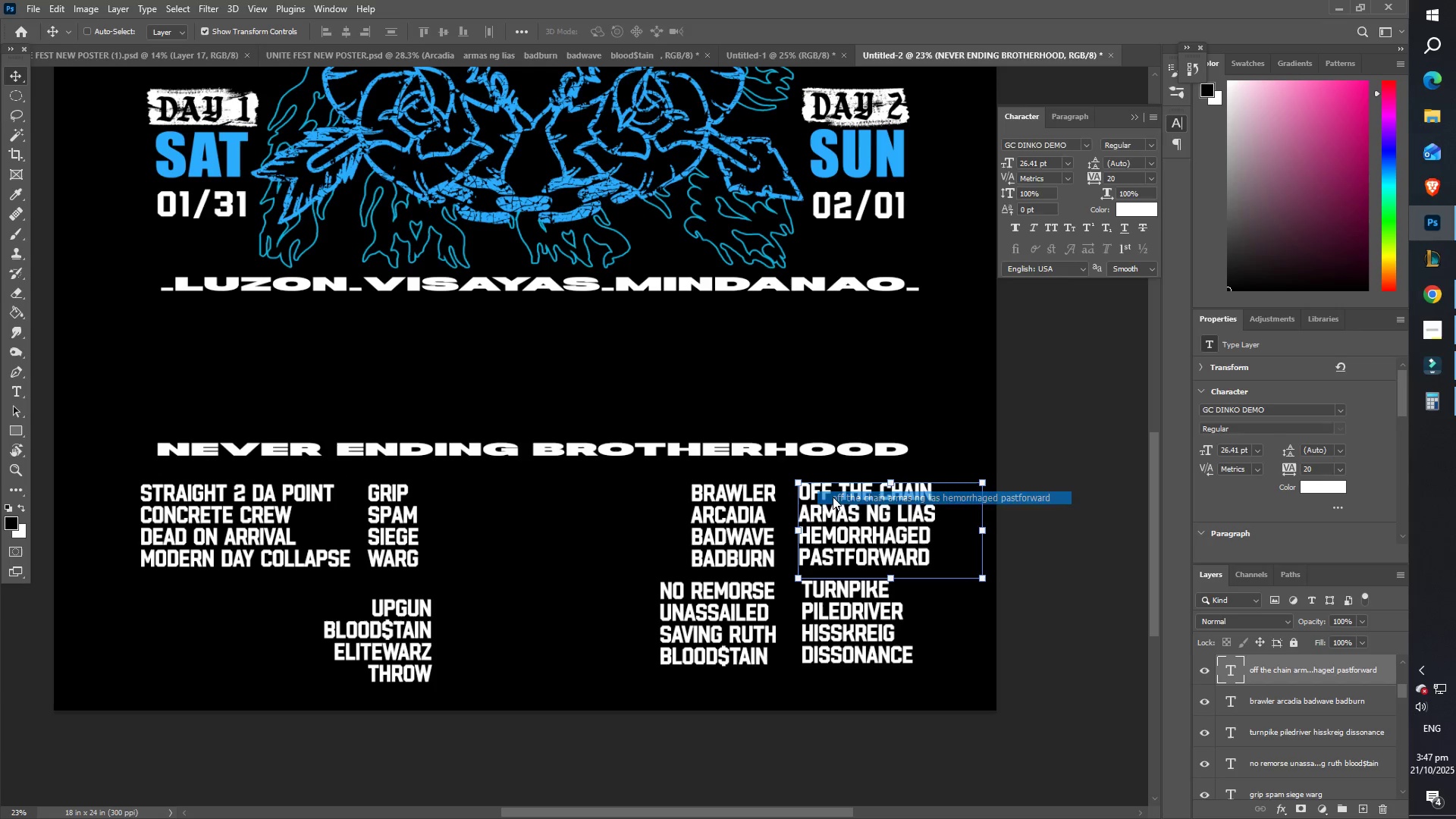 
left_click_drag(start_coordinate=[833, 496], to_coordinate=[817, 344])
 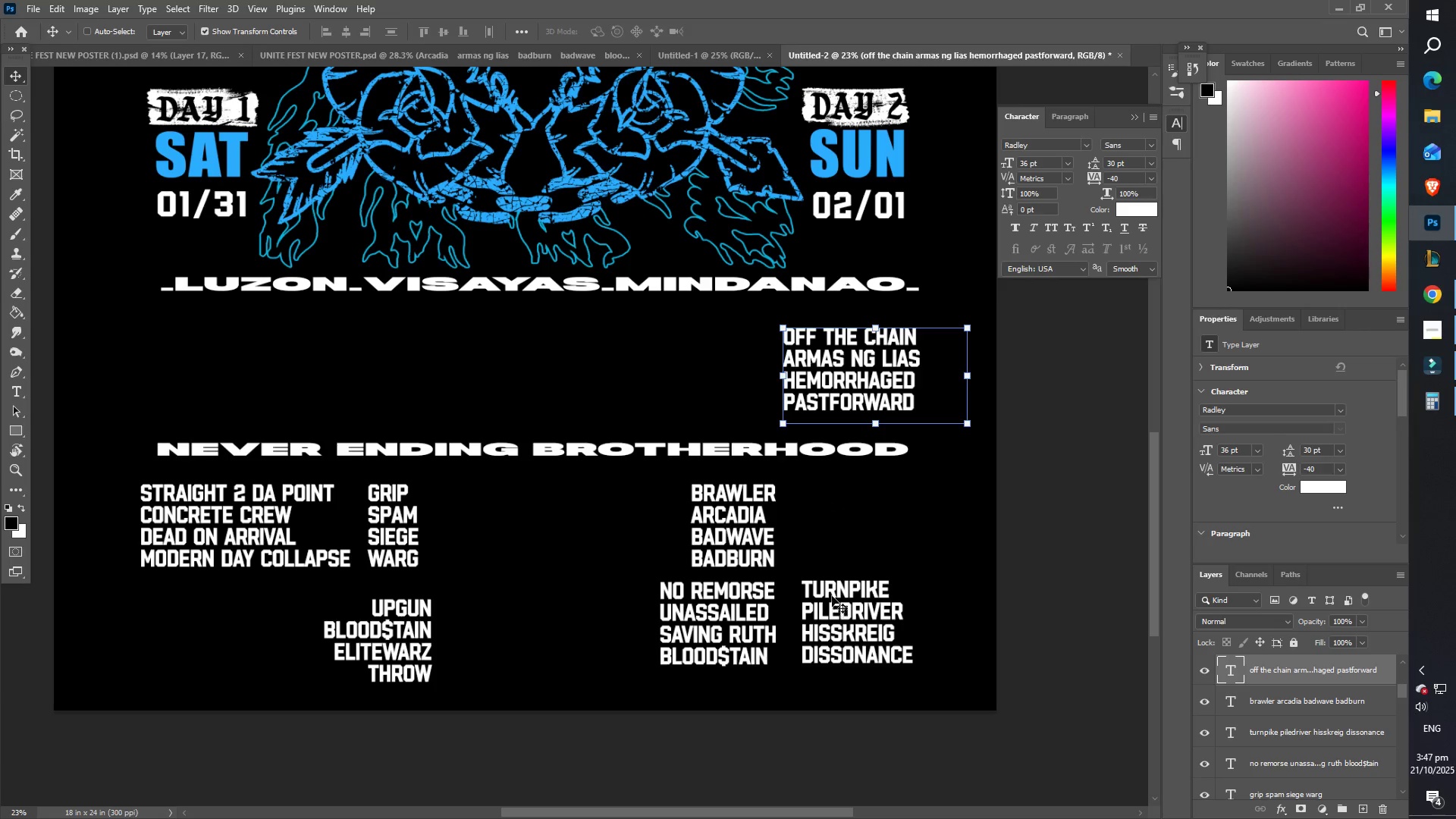 
left_click_drag(start_coordinate=[865, 603], to_coordinate=[861, 603])
 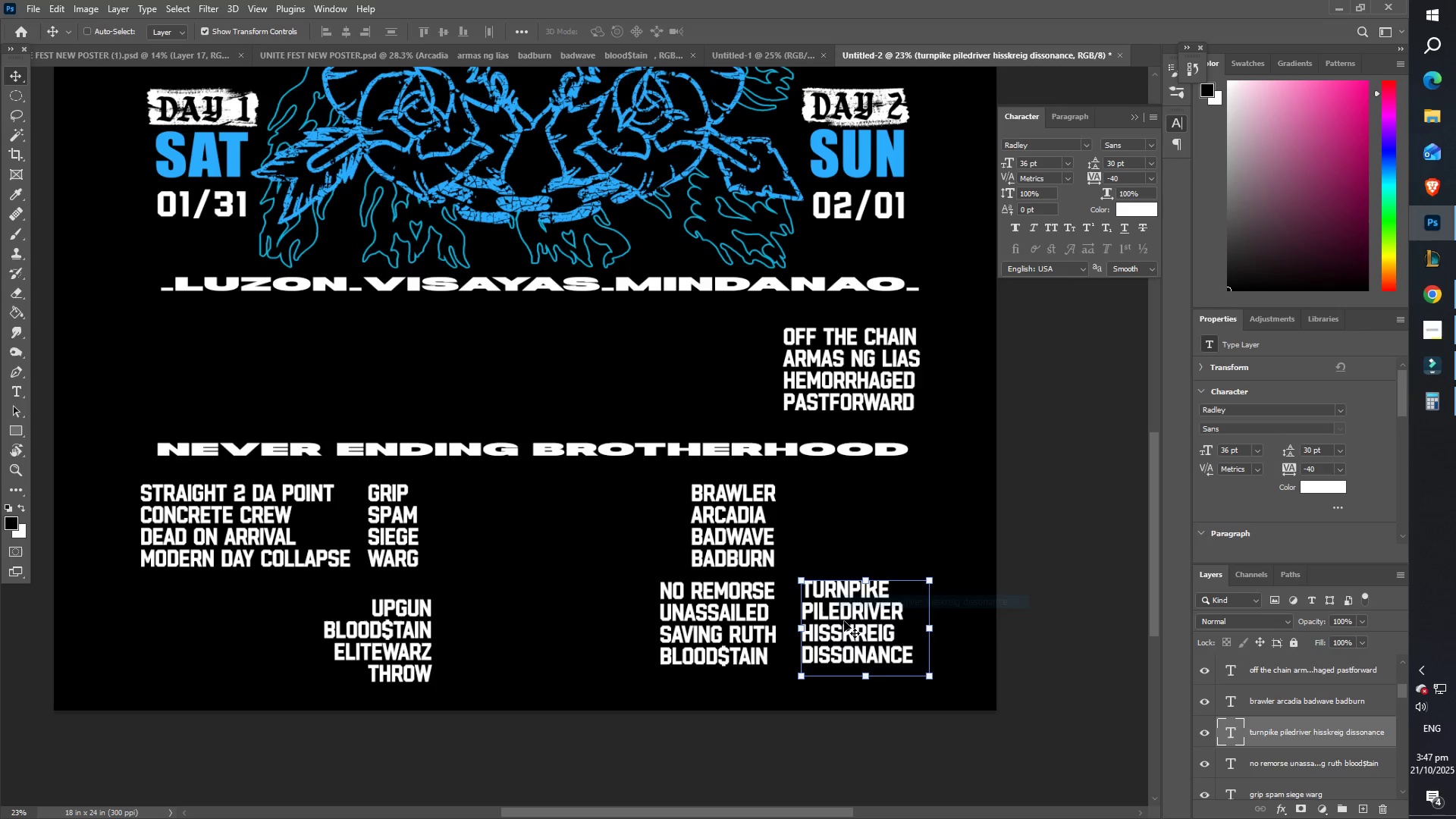 
left_click_drag(start_coordinate=[852, 623], to_coordinate=[717, 369])
 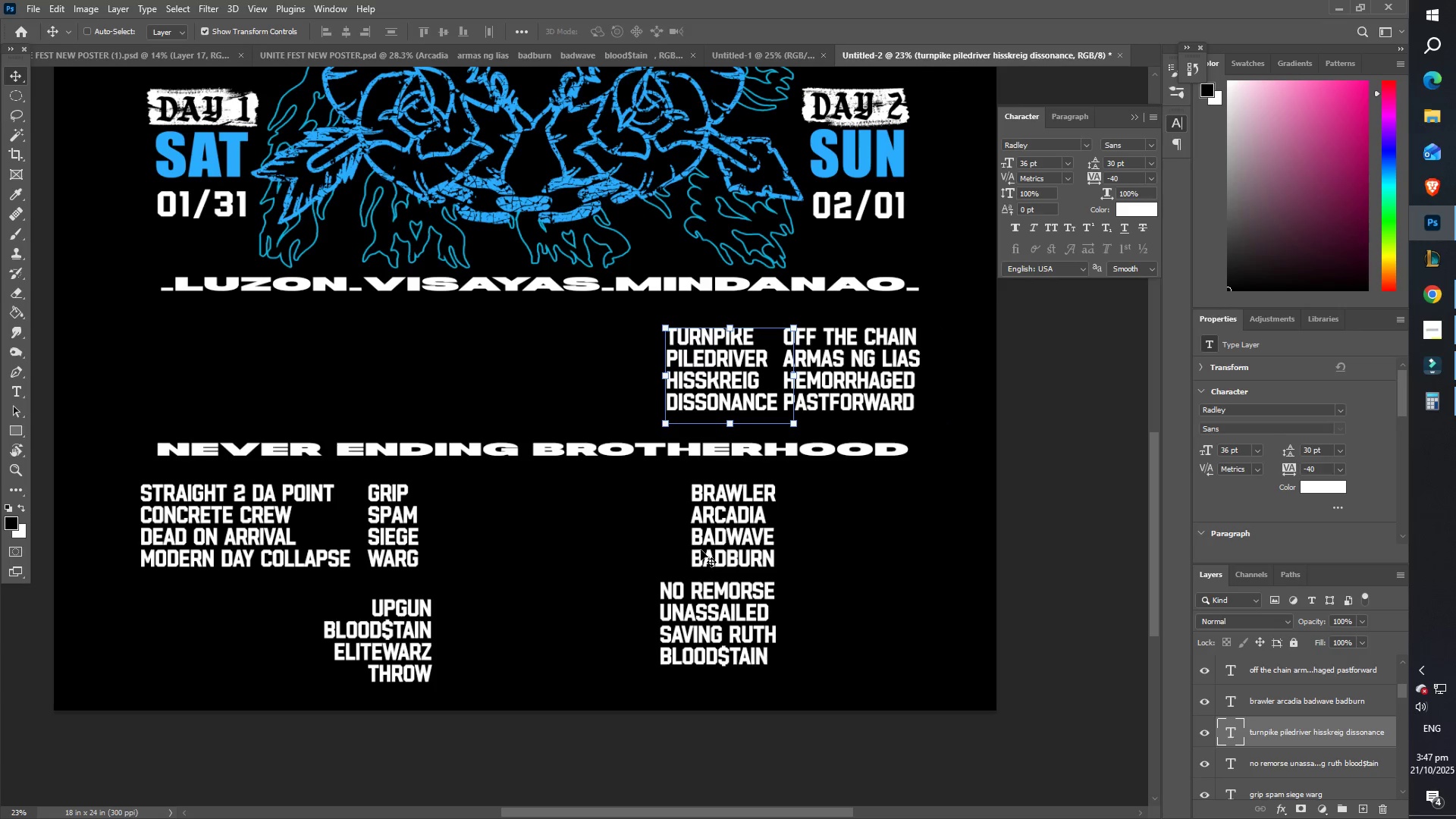 
right_click([705, 541])
 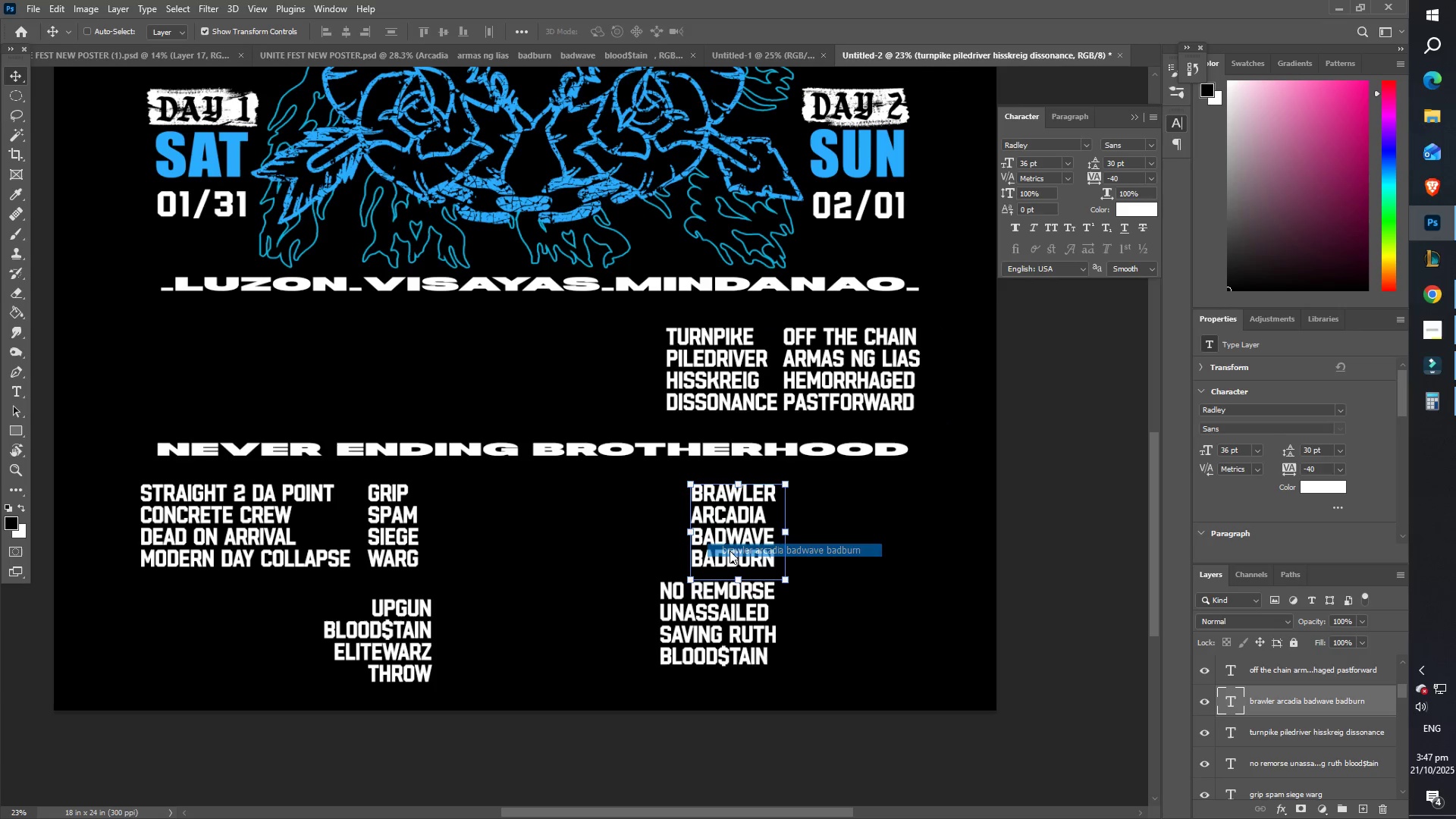 
left_click_drag(start_coordinate=[722, 552], to_coordinate=[606, 394])
 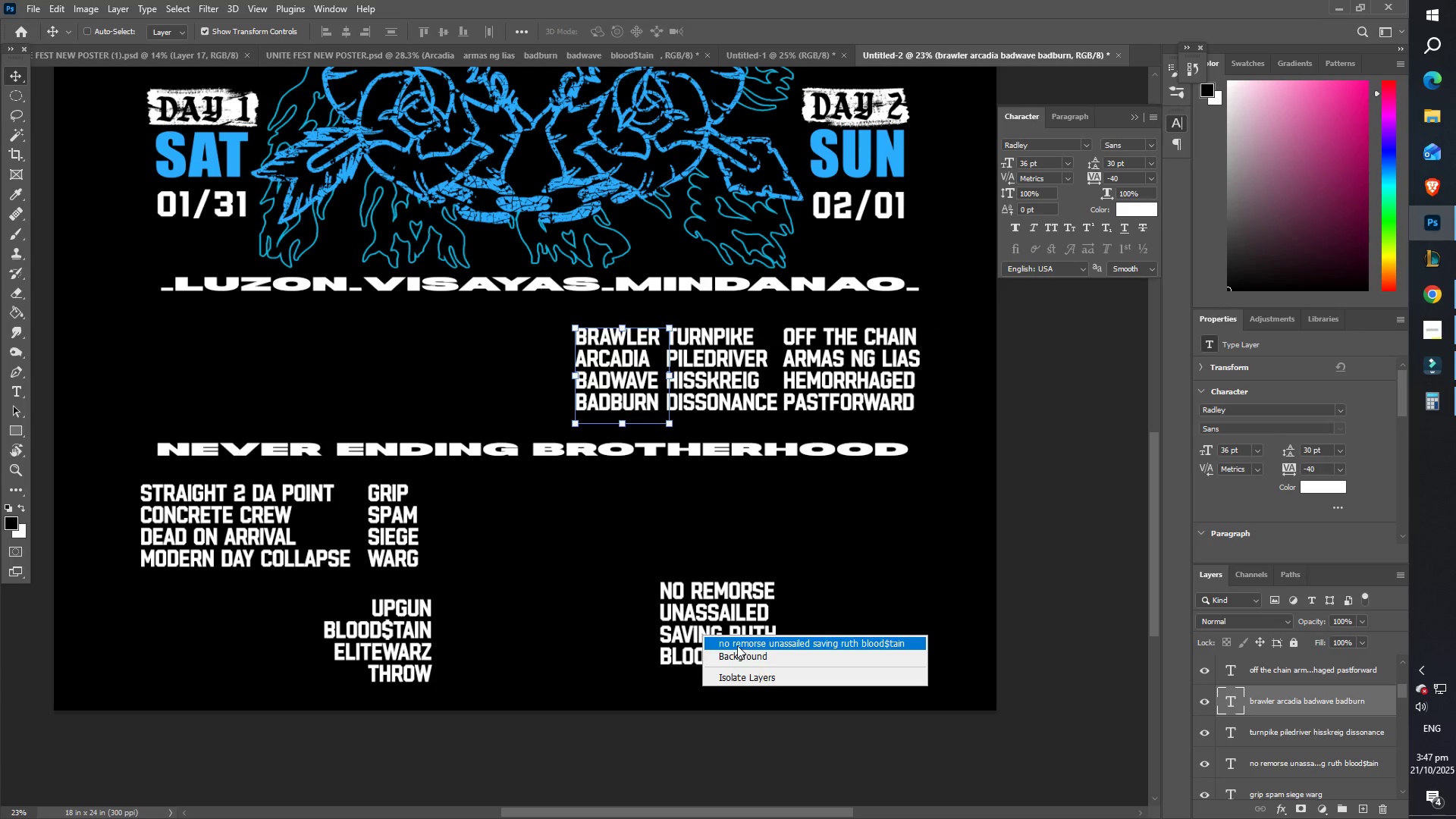 
left_click([739, 646])
 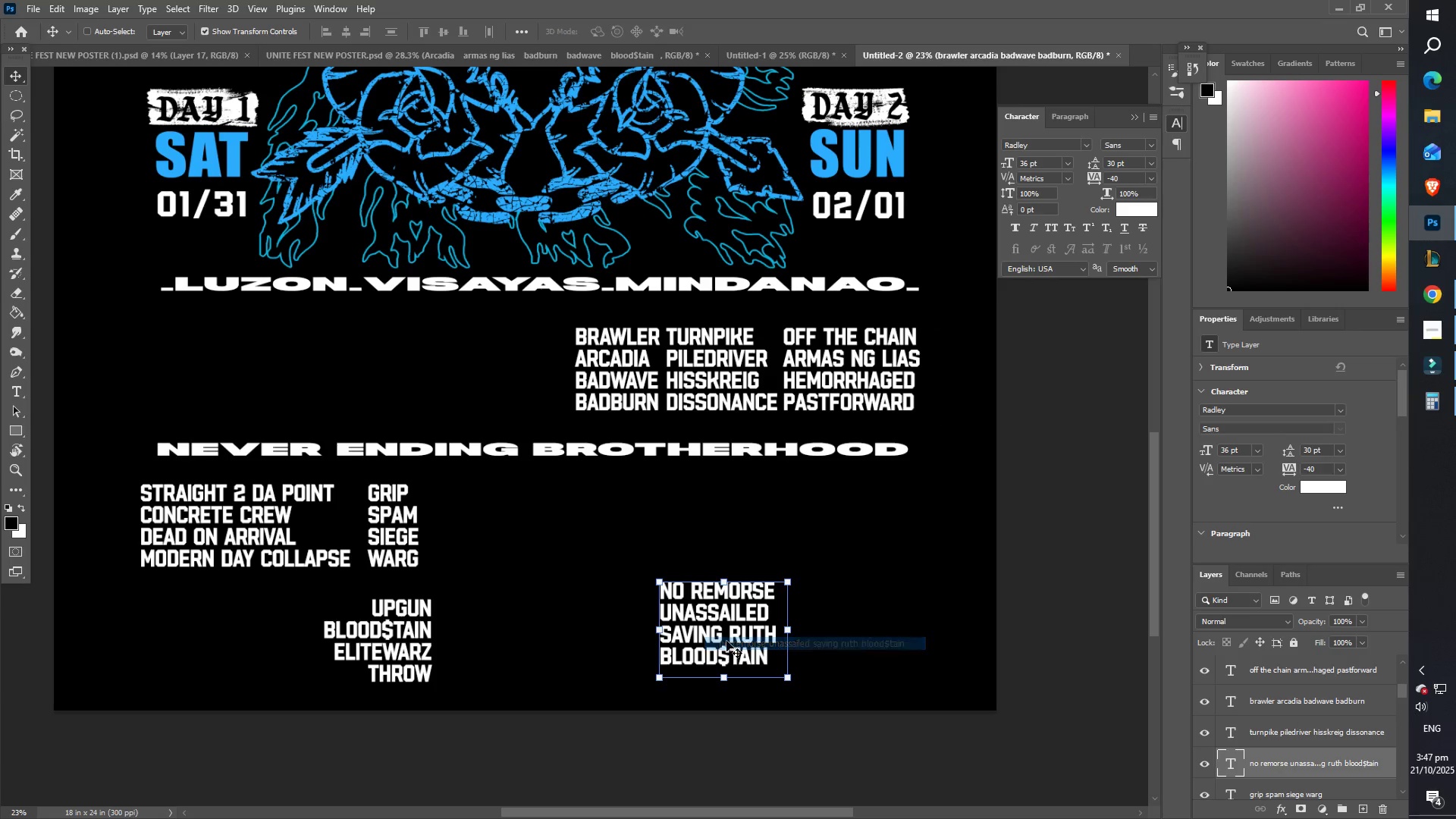 
left_click_drag(start_coordinate=[726, 641], to_coordinate=[517, 386])
 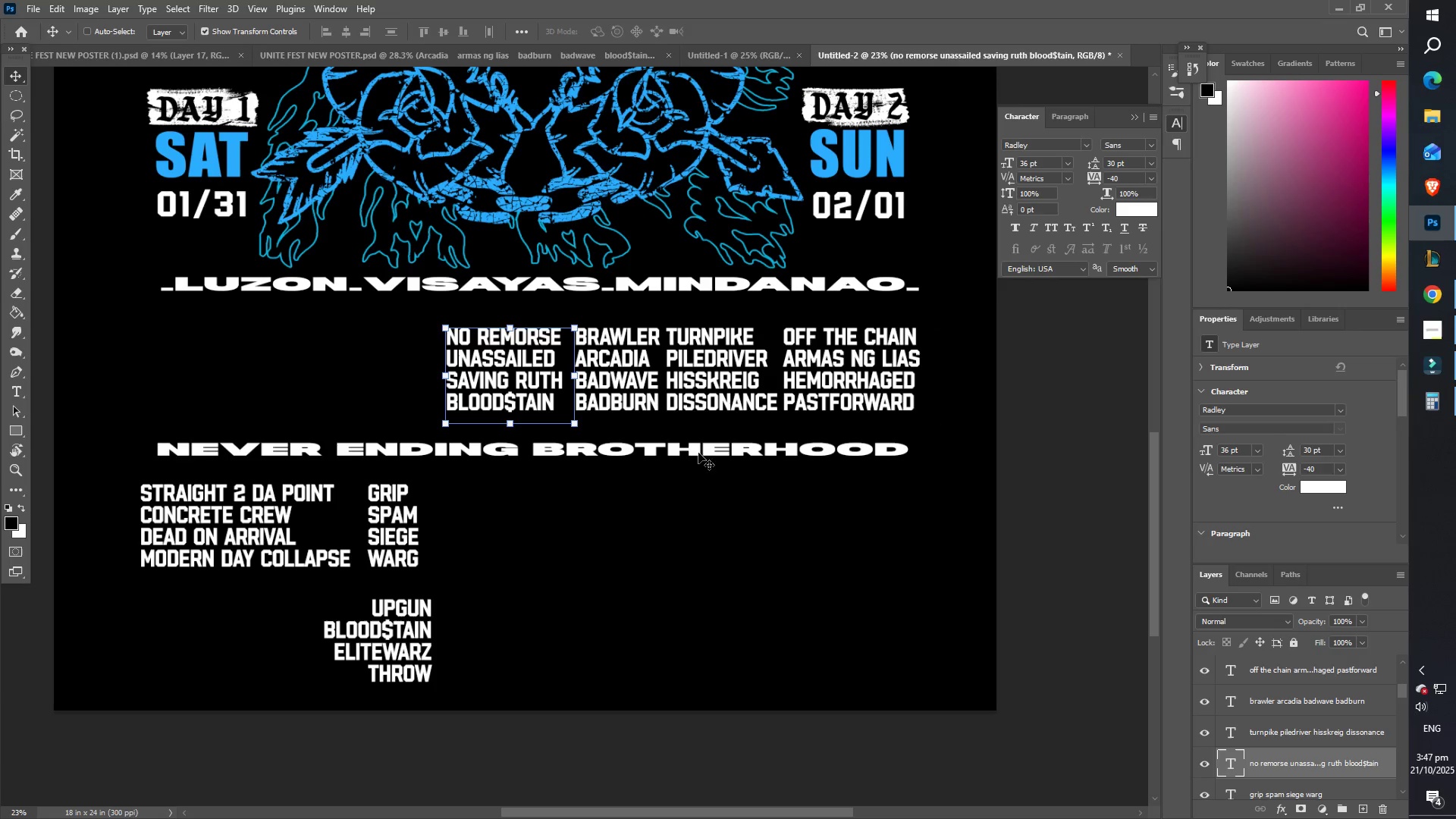 
key(ArrowRight)
 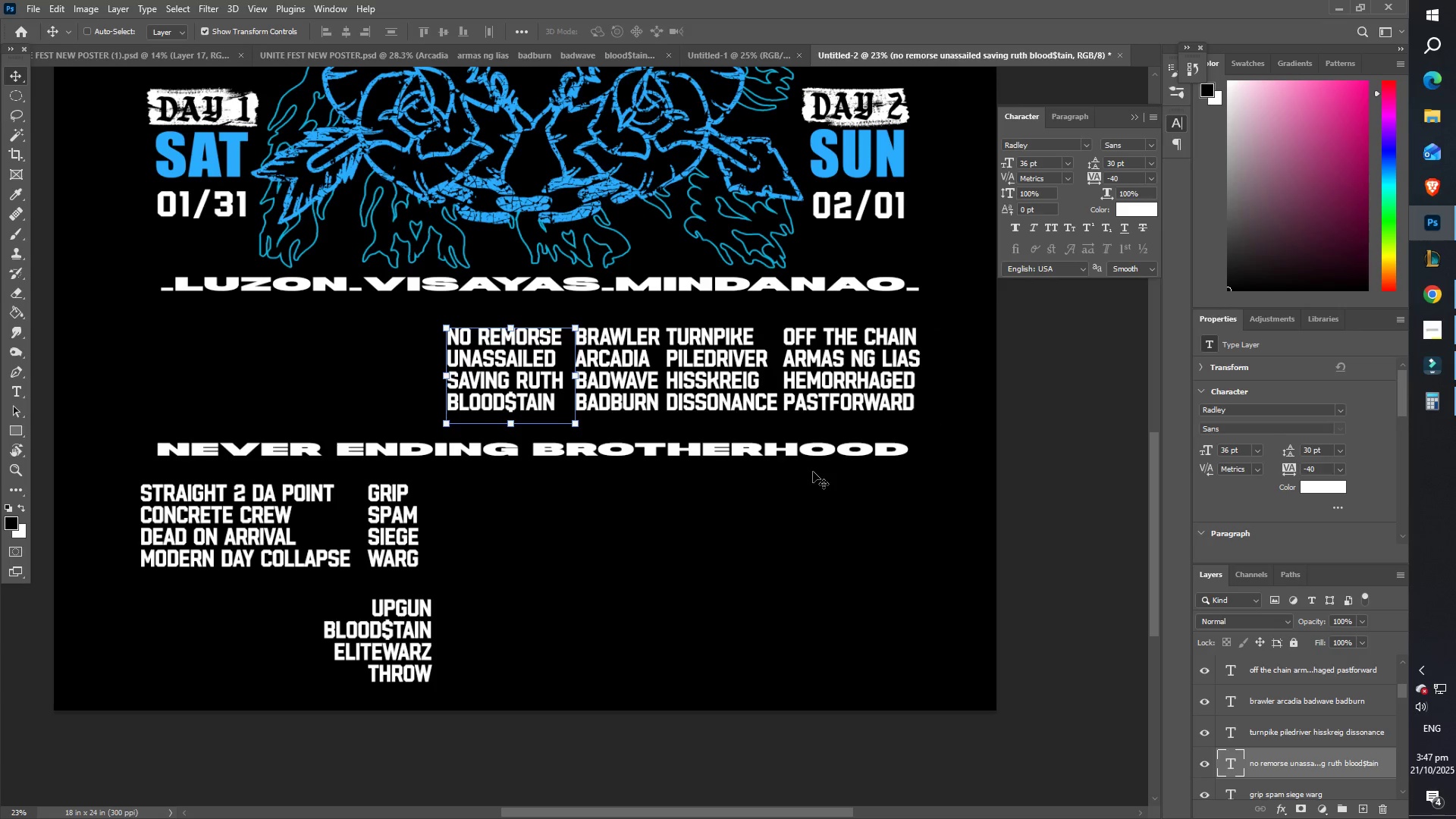 
key(ArrowRight)
 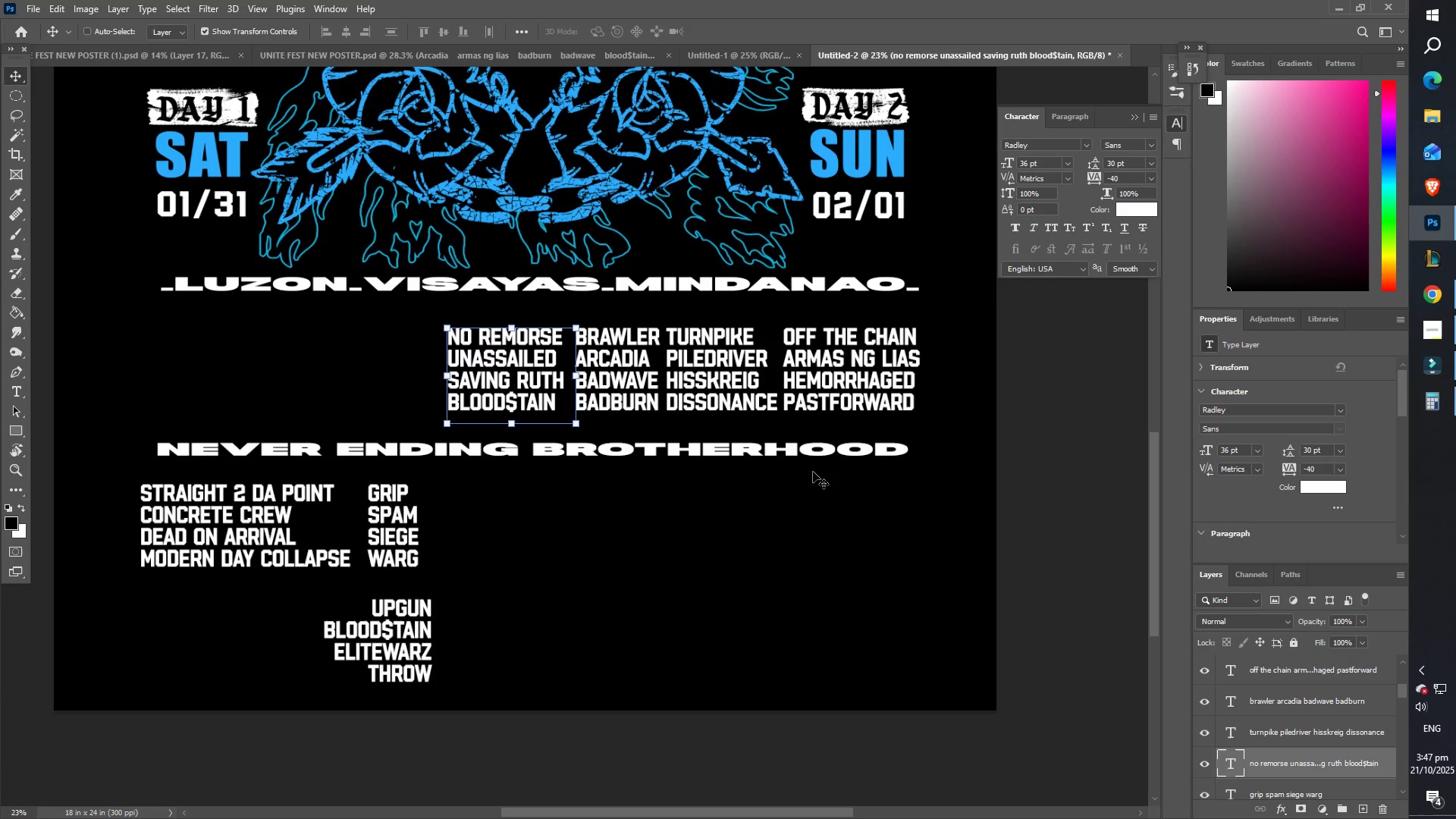 
key(ArrowRight)
 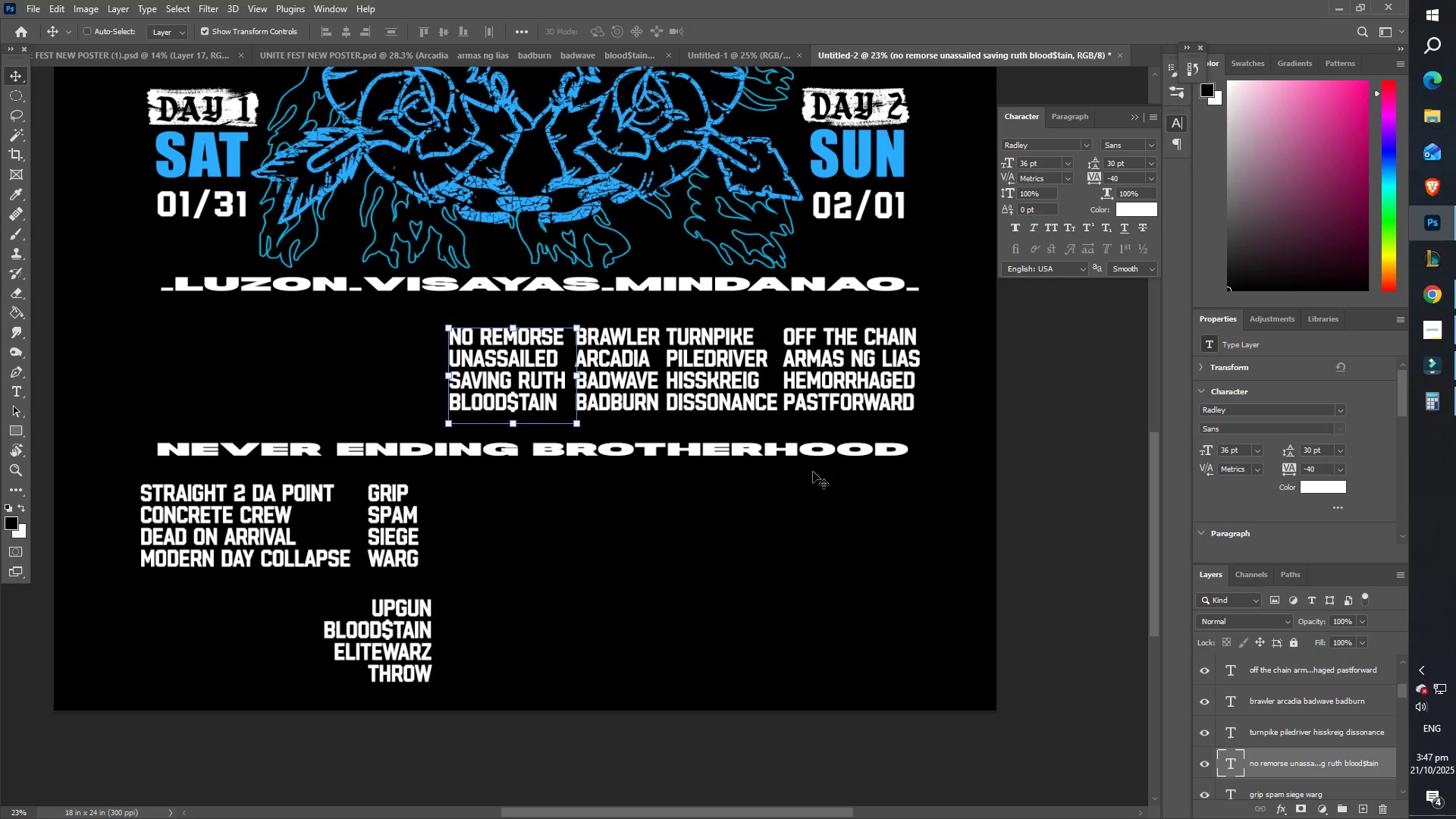 
key(ArrowRight)
 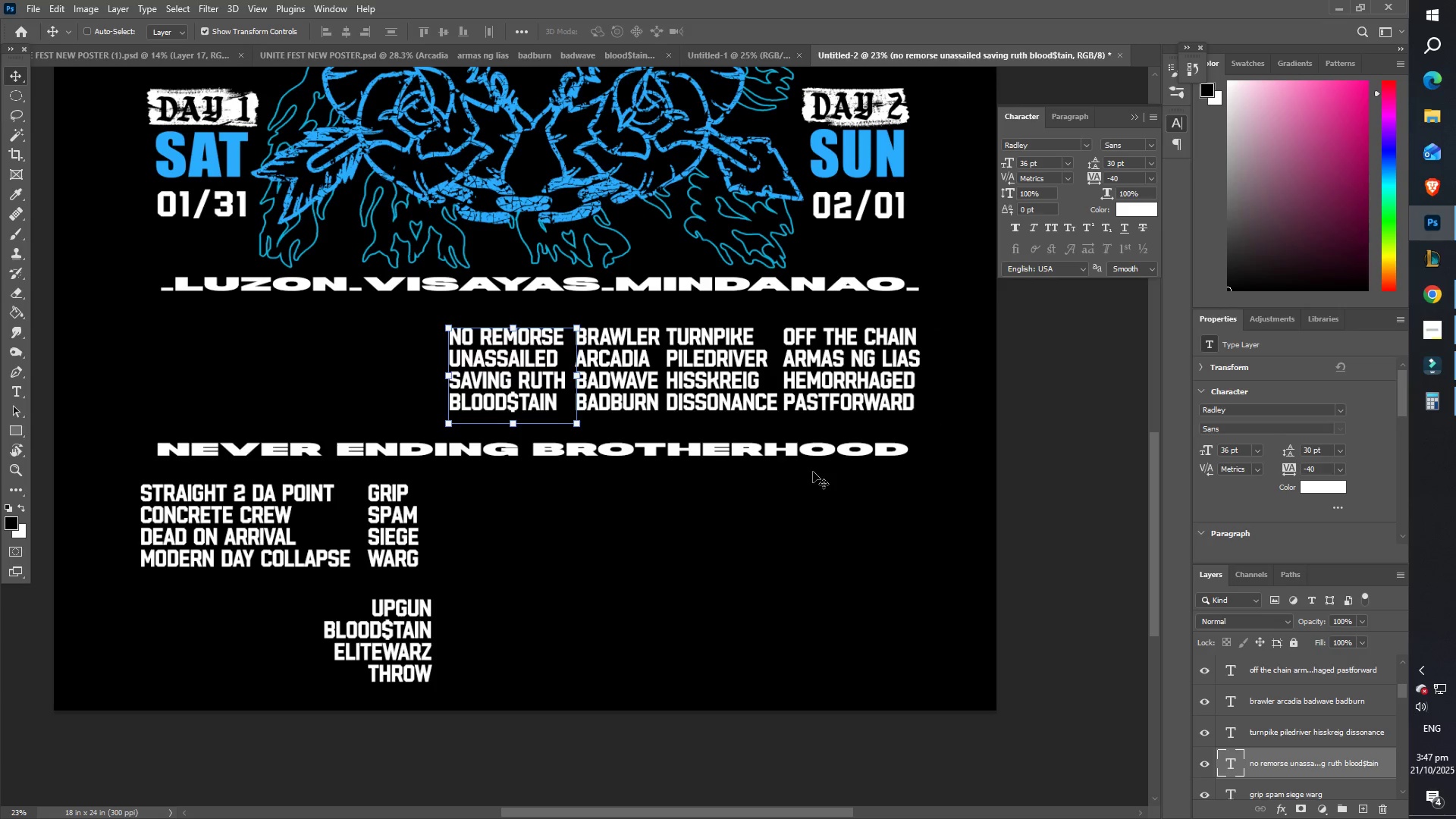 
key(ArrowRight)
 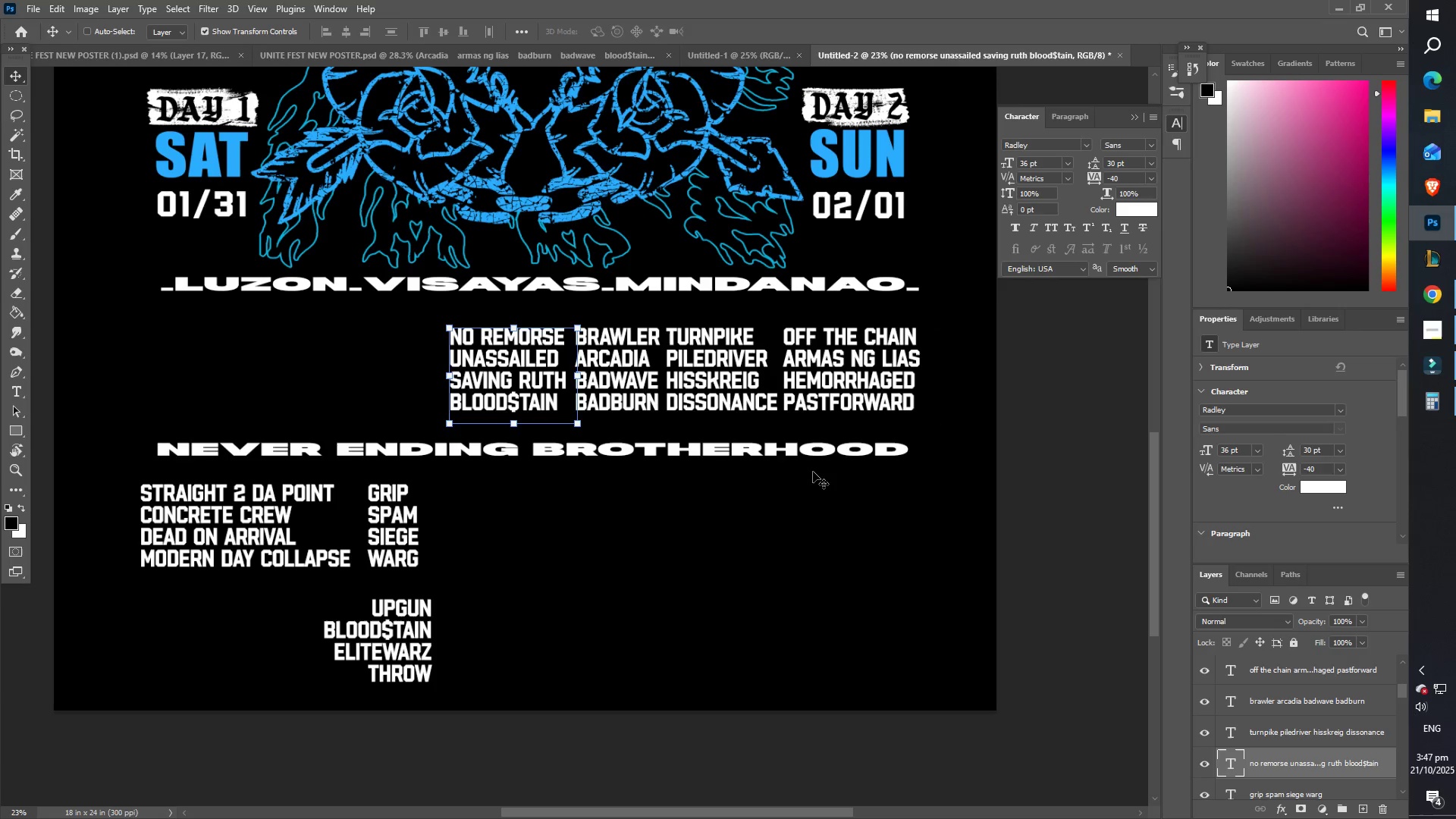 
key(ArrowRight)
 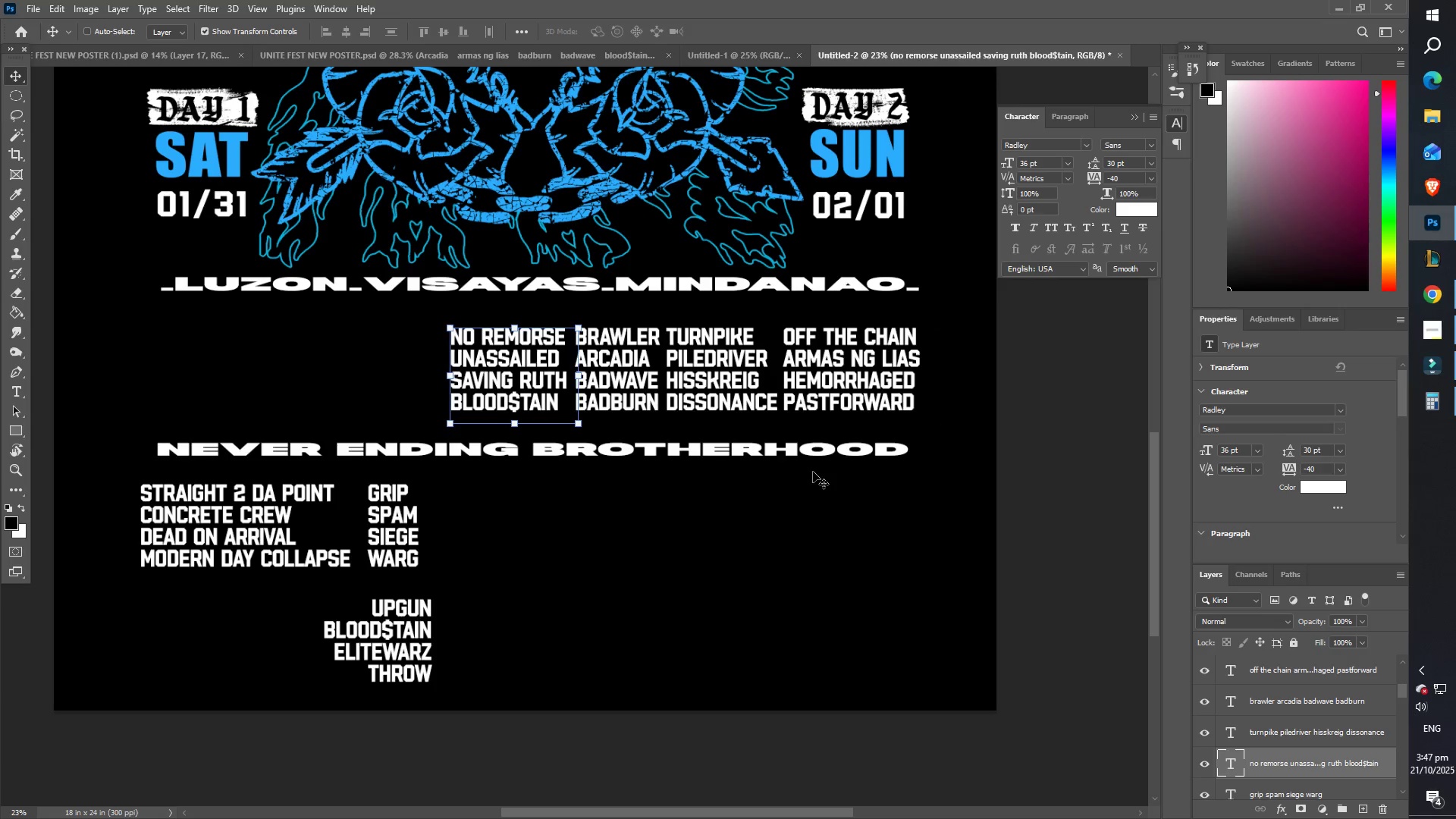 
key(ArrowRight)
 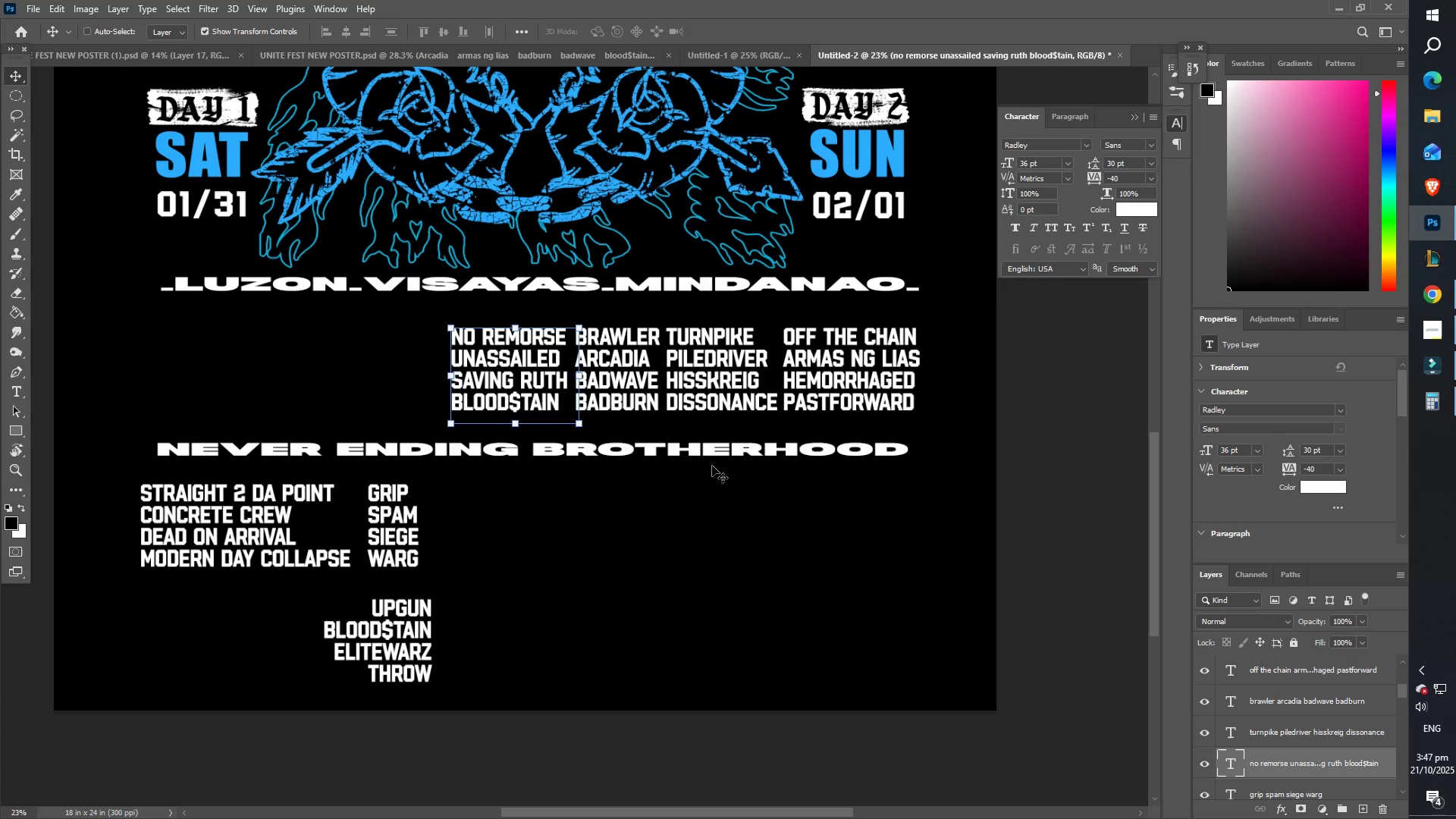 
key(ArrowRight)
 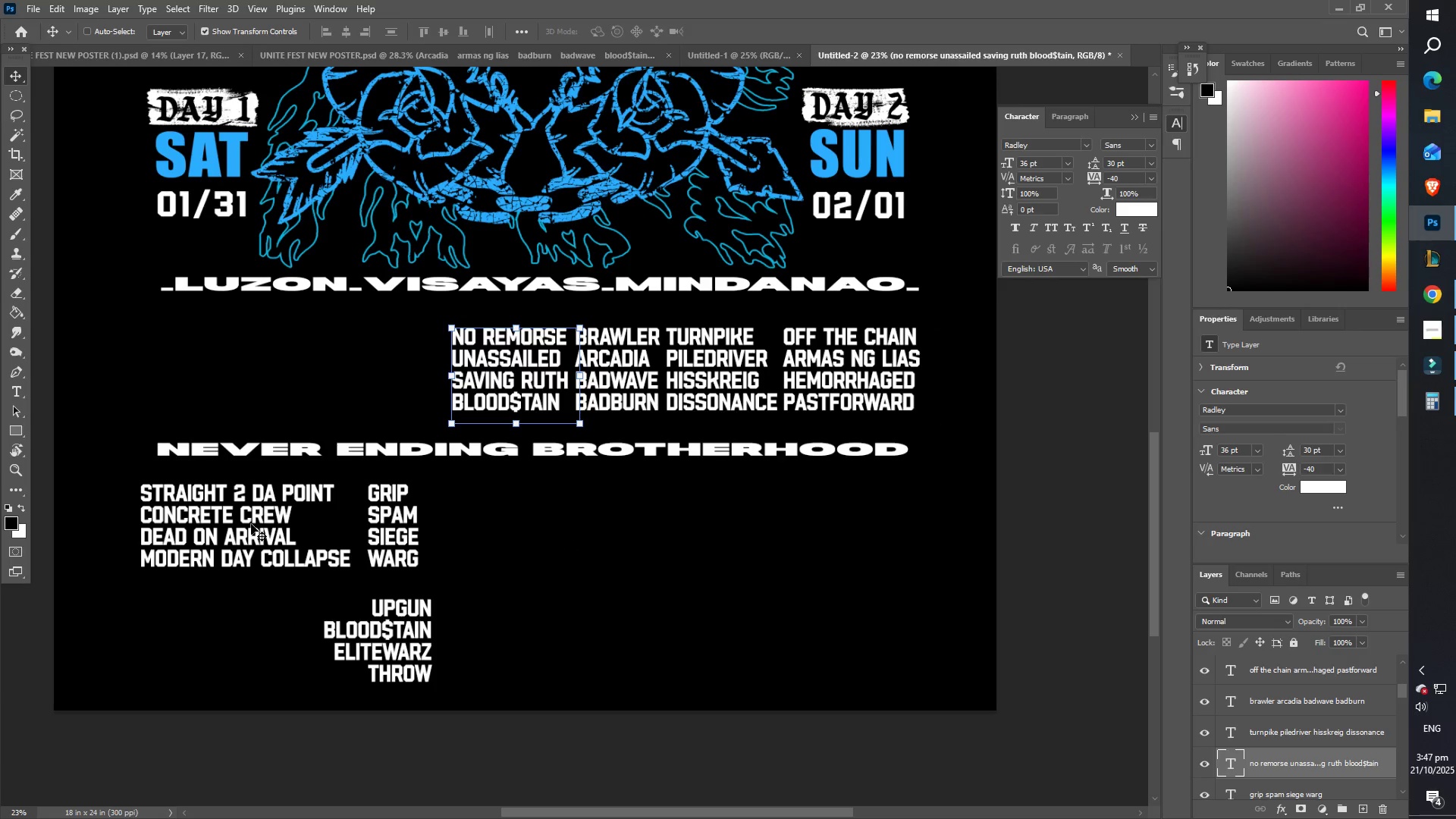 
right_click([252, 519])
 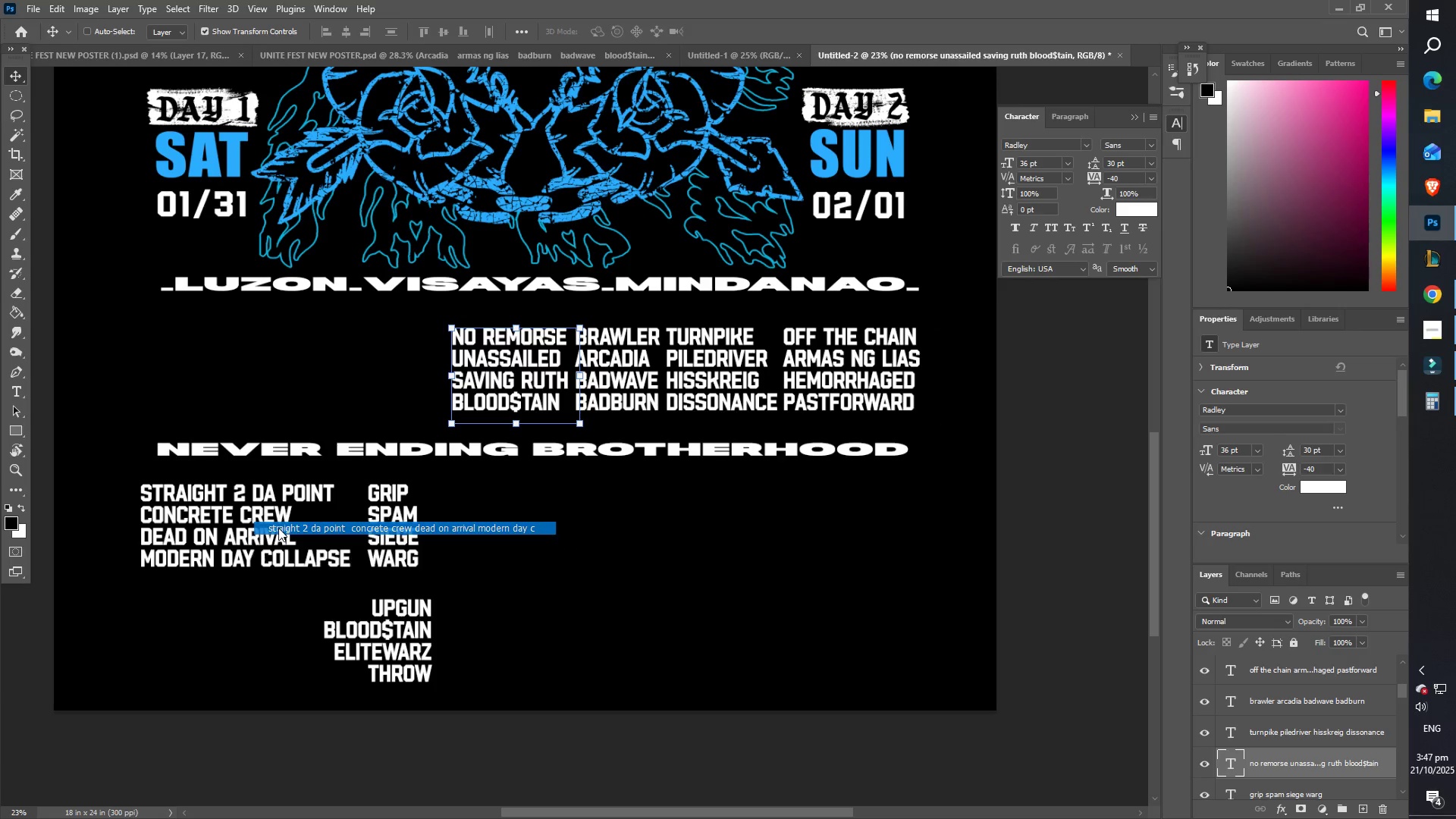 
left_click([279, 528])
 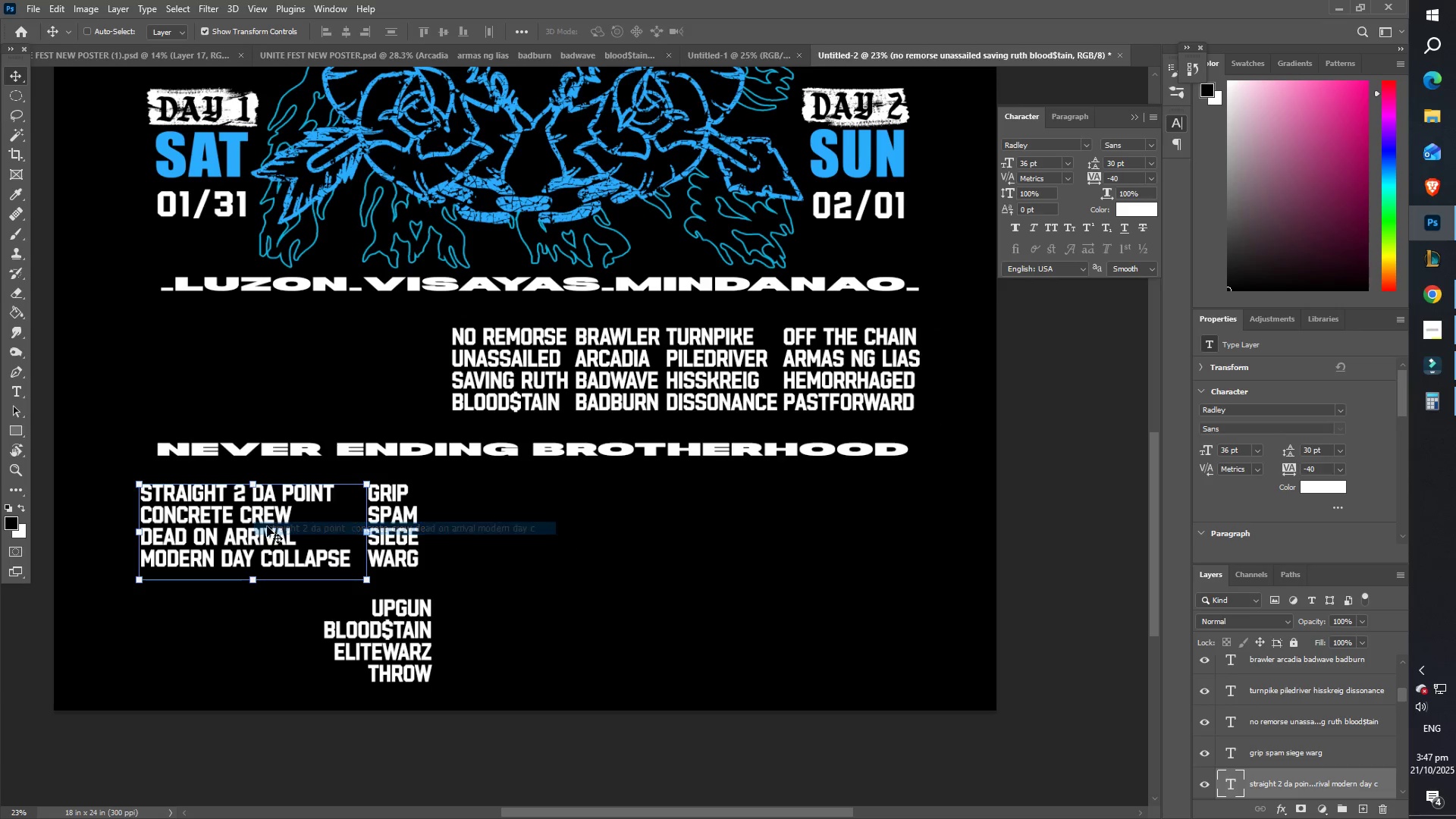 
left_click_drag(start_coordinate=[266, 526], to_coordinate=[369, 368])
 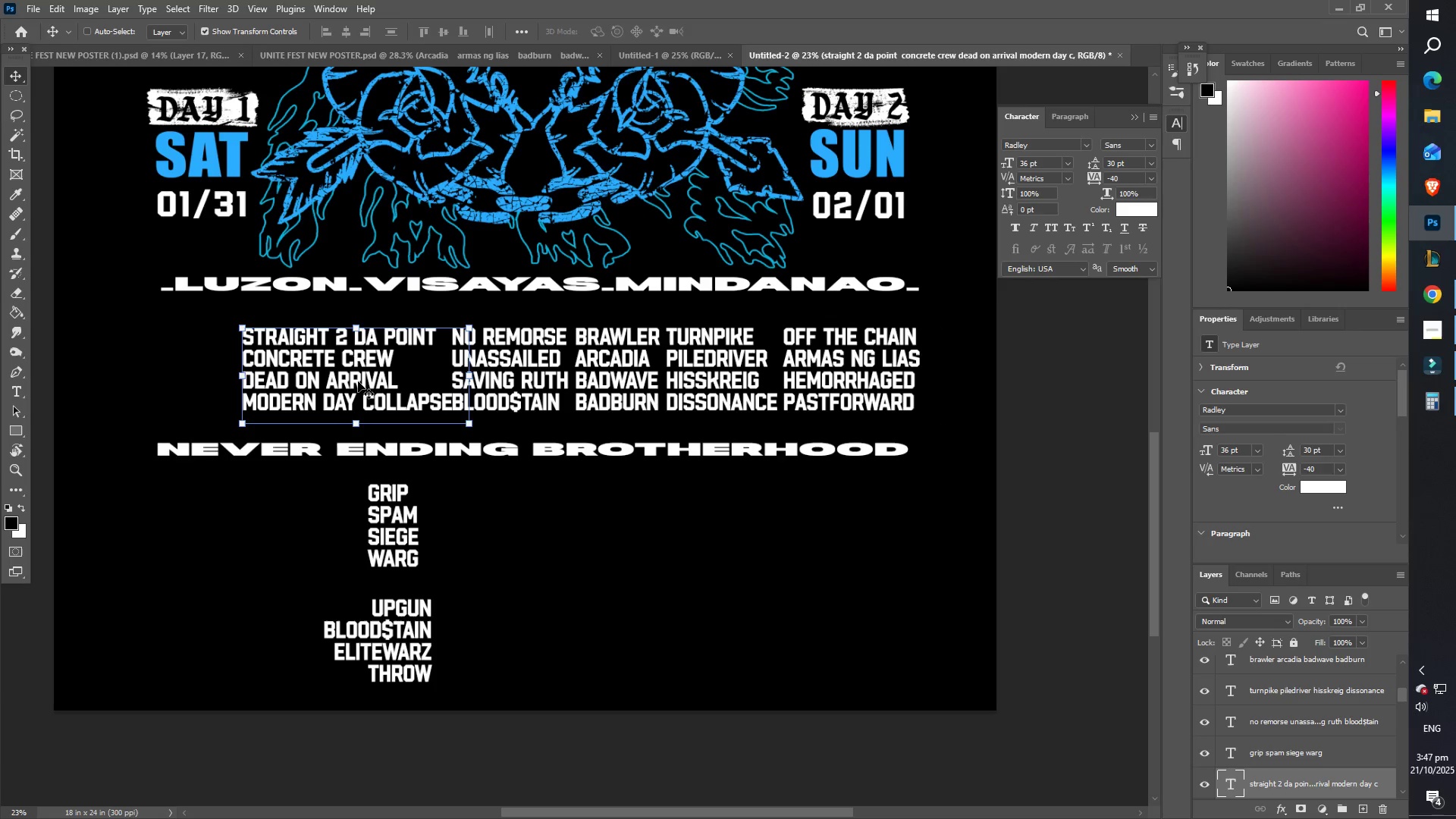 
hold_key(key=ArrowLeft, duration=1.54)
 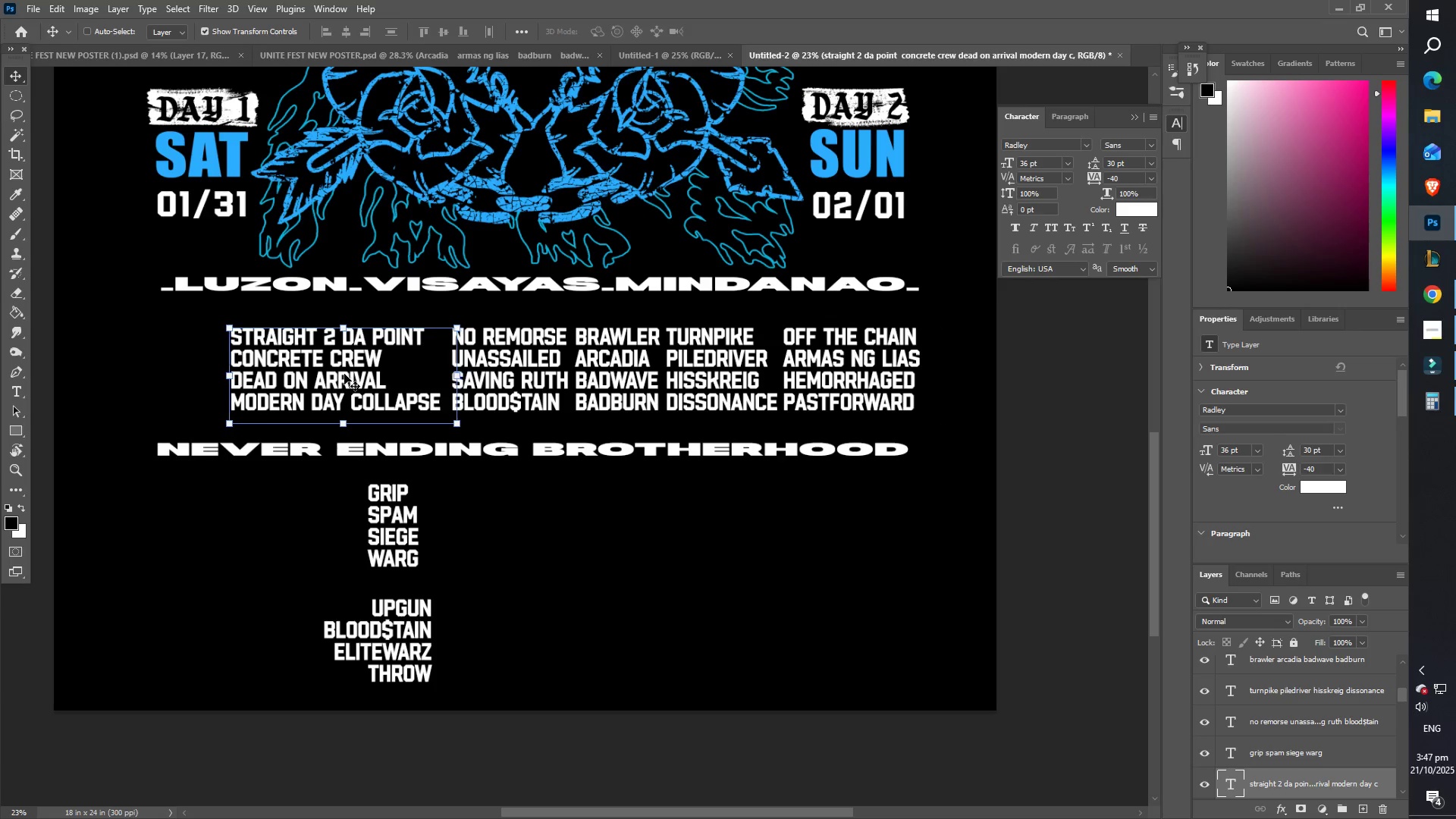 
key(ArrowLeft)
 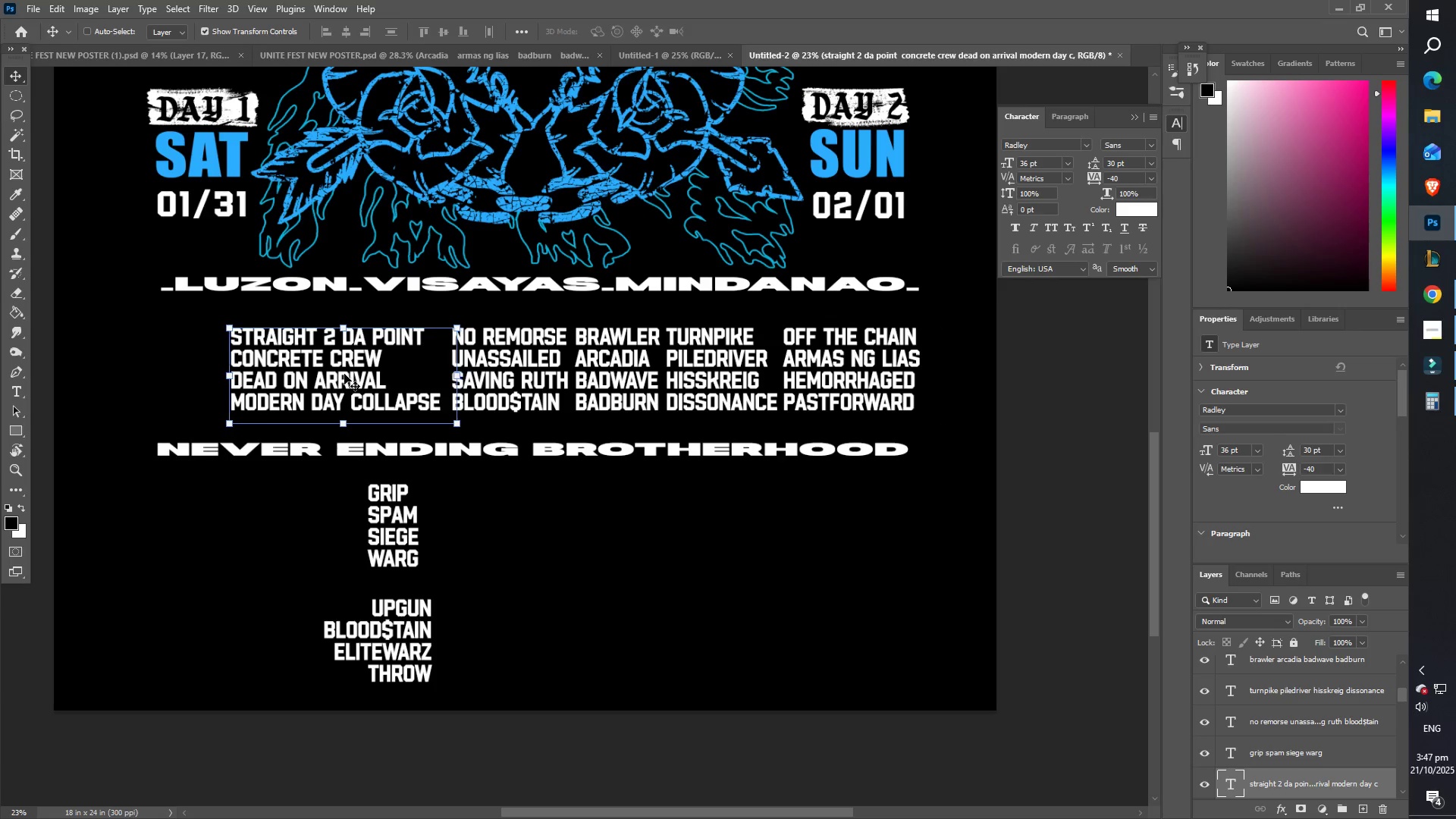 
key(ArrowLeft)
 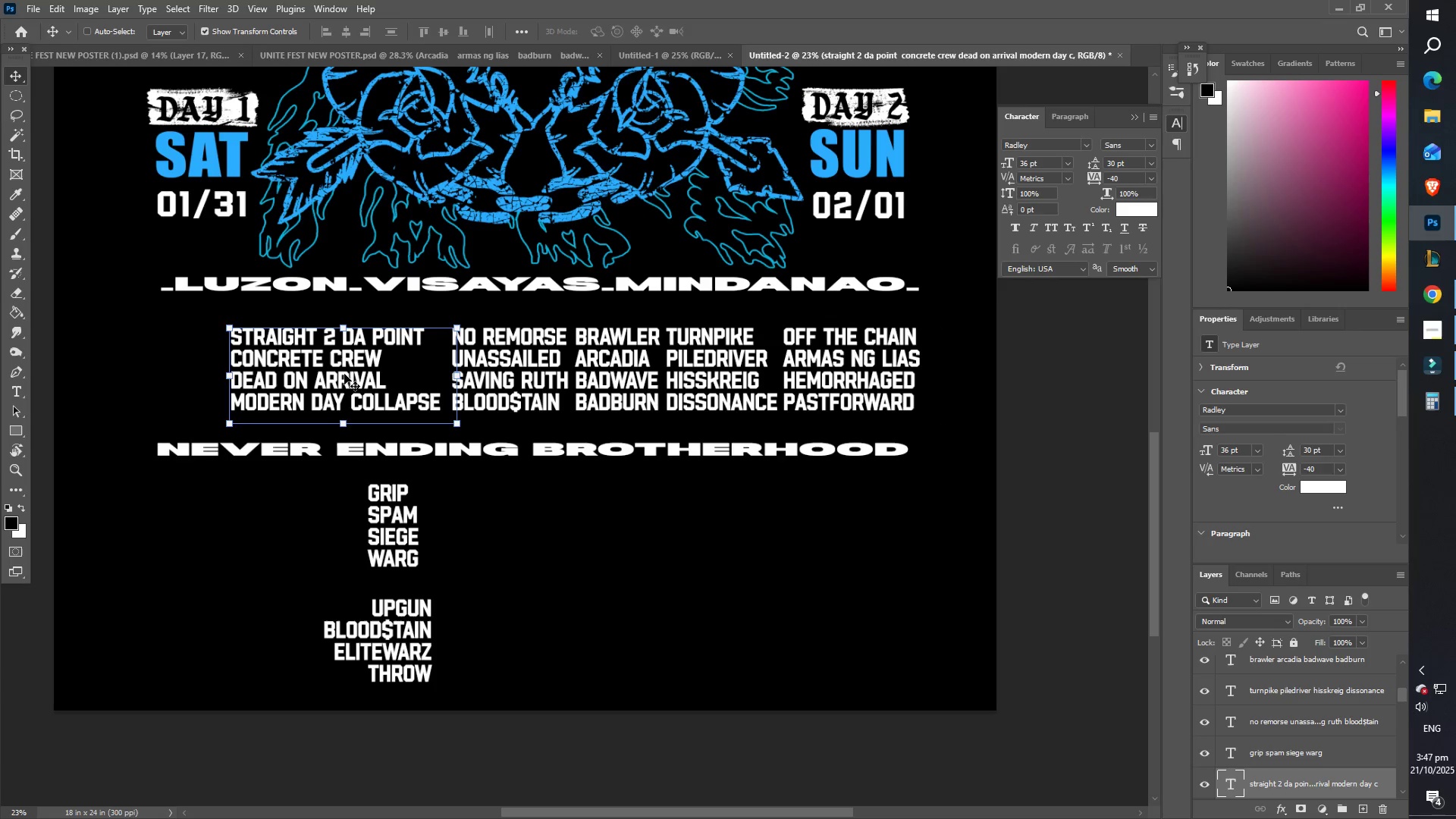 
key(ArrowLeft)
 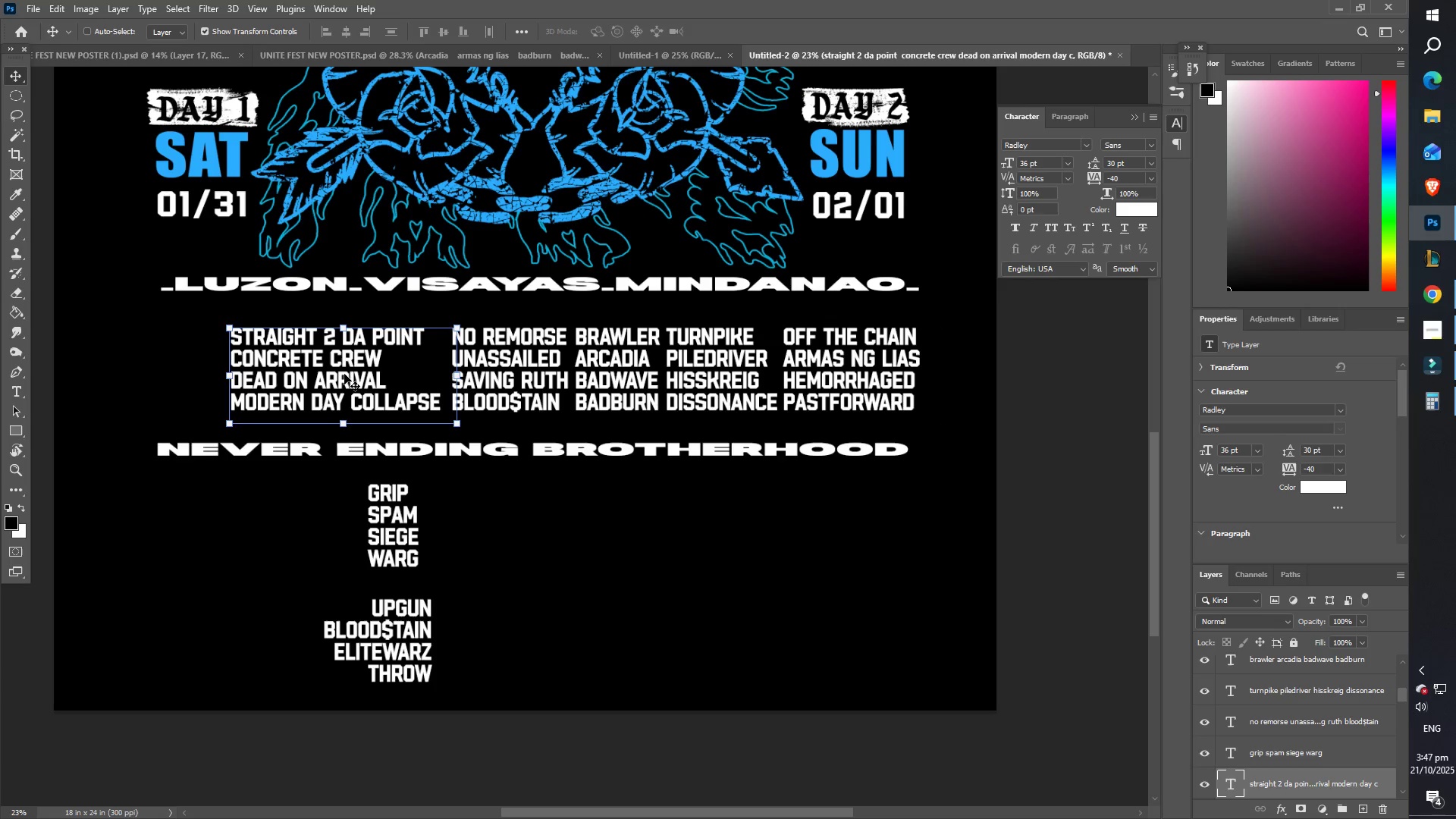 
key(ArrowLeft)
 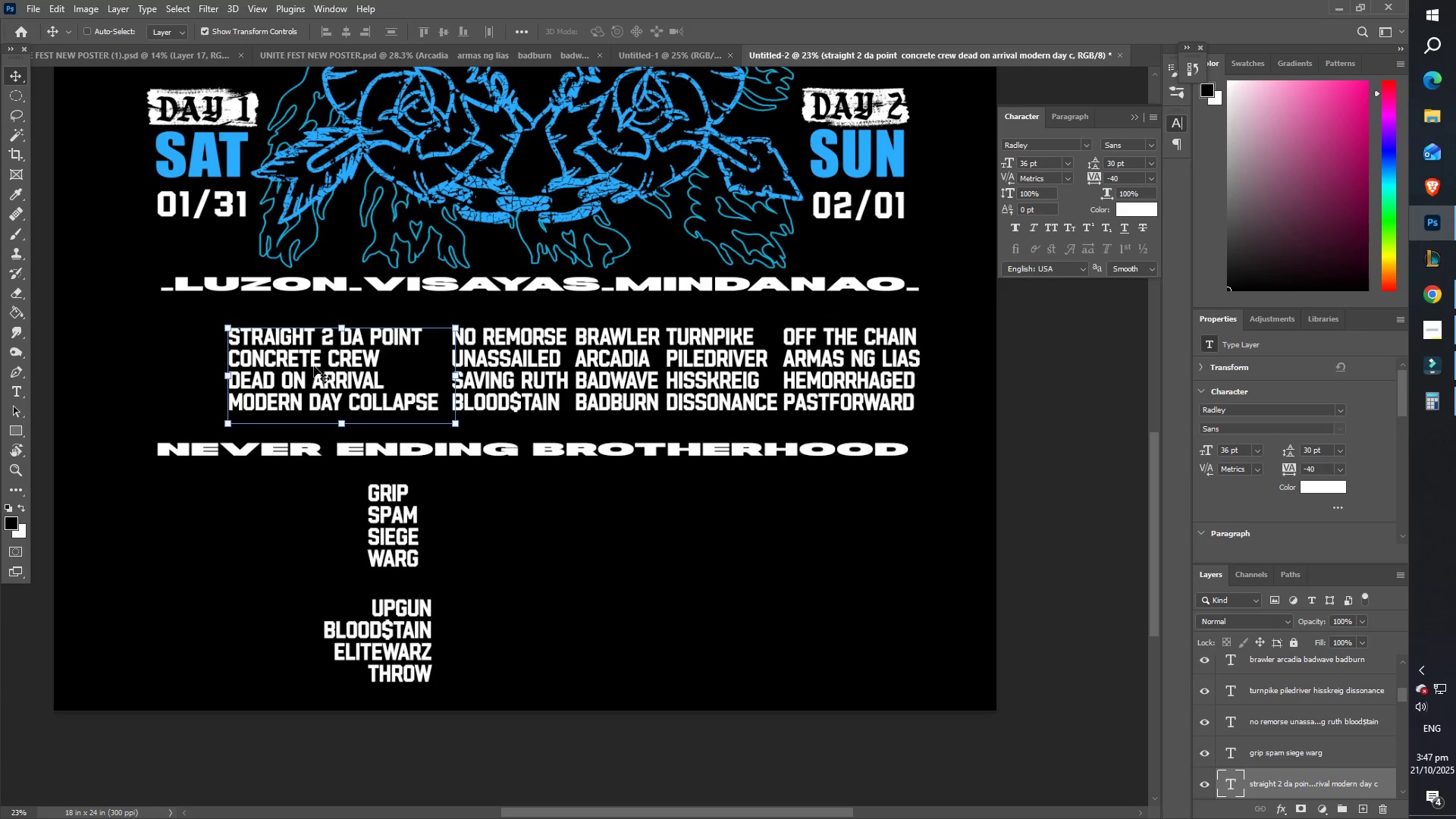 
left_click_drag(start_coordinate=[314, 366], to_coordinate=[246, 368])
 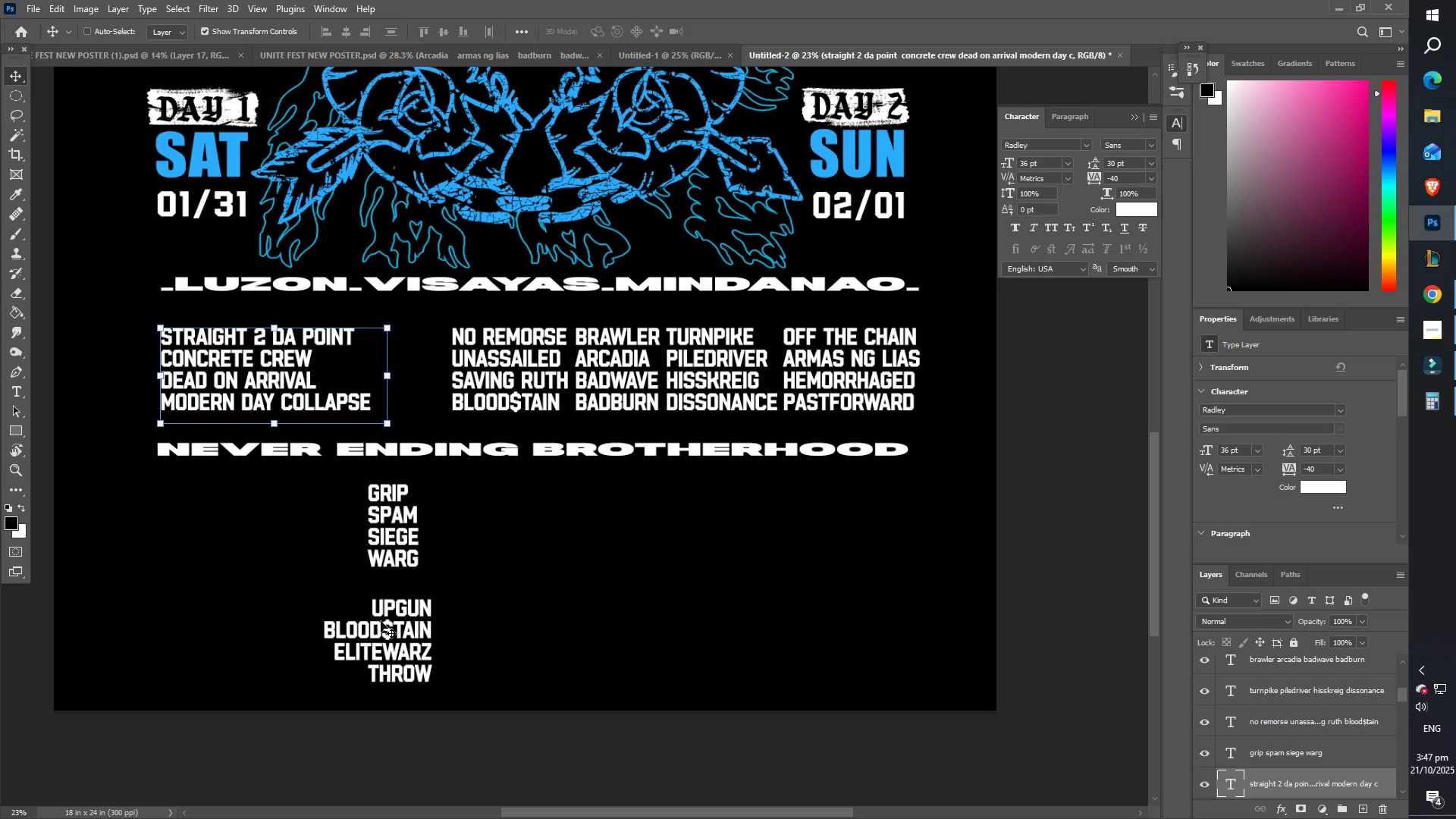 
right_click([380, 613])
 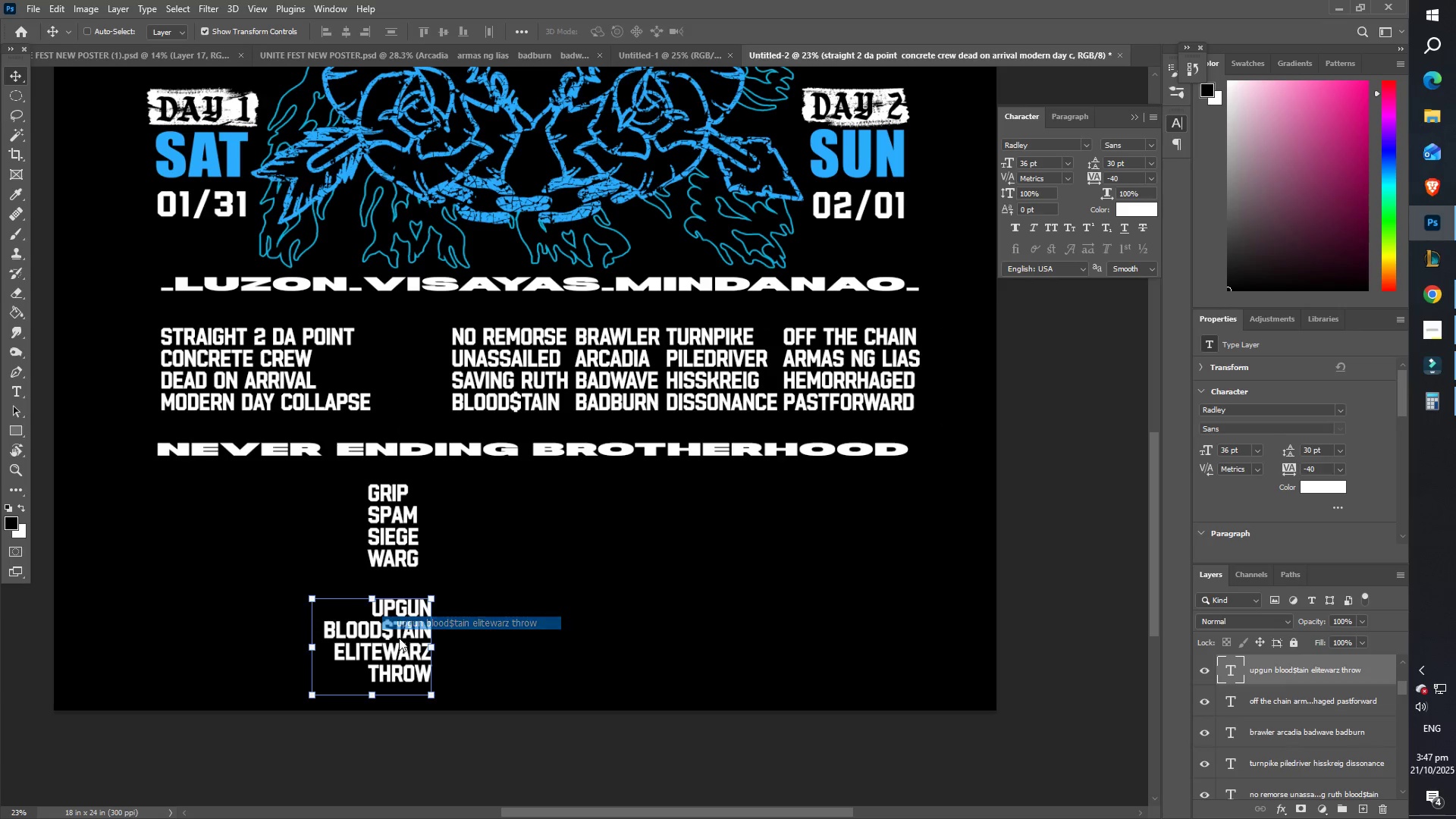 
left_click_drag(start_coordinate=[397, 648], to_coordinate=[408, 378])
 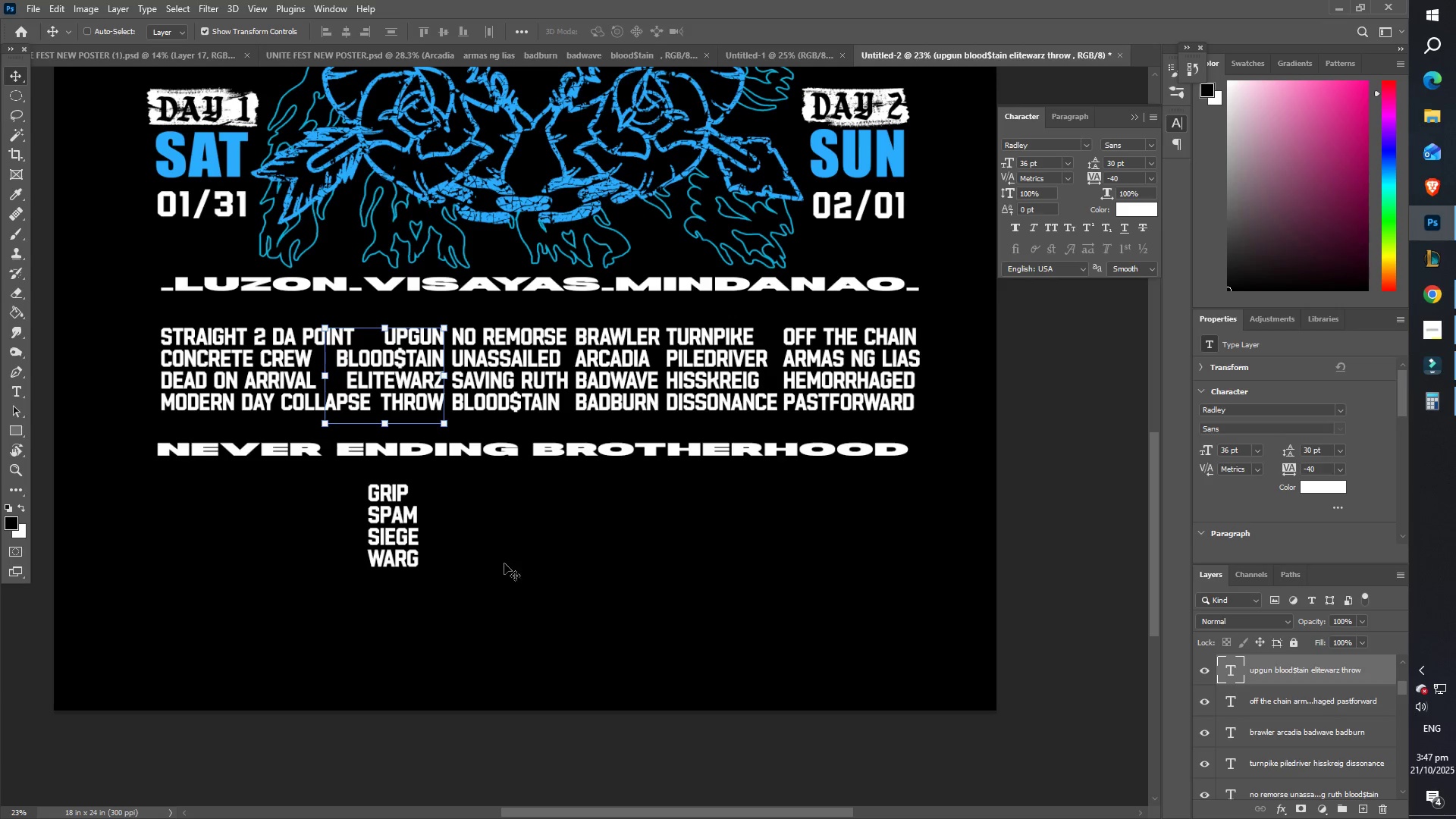 
type(zz)
 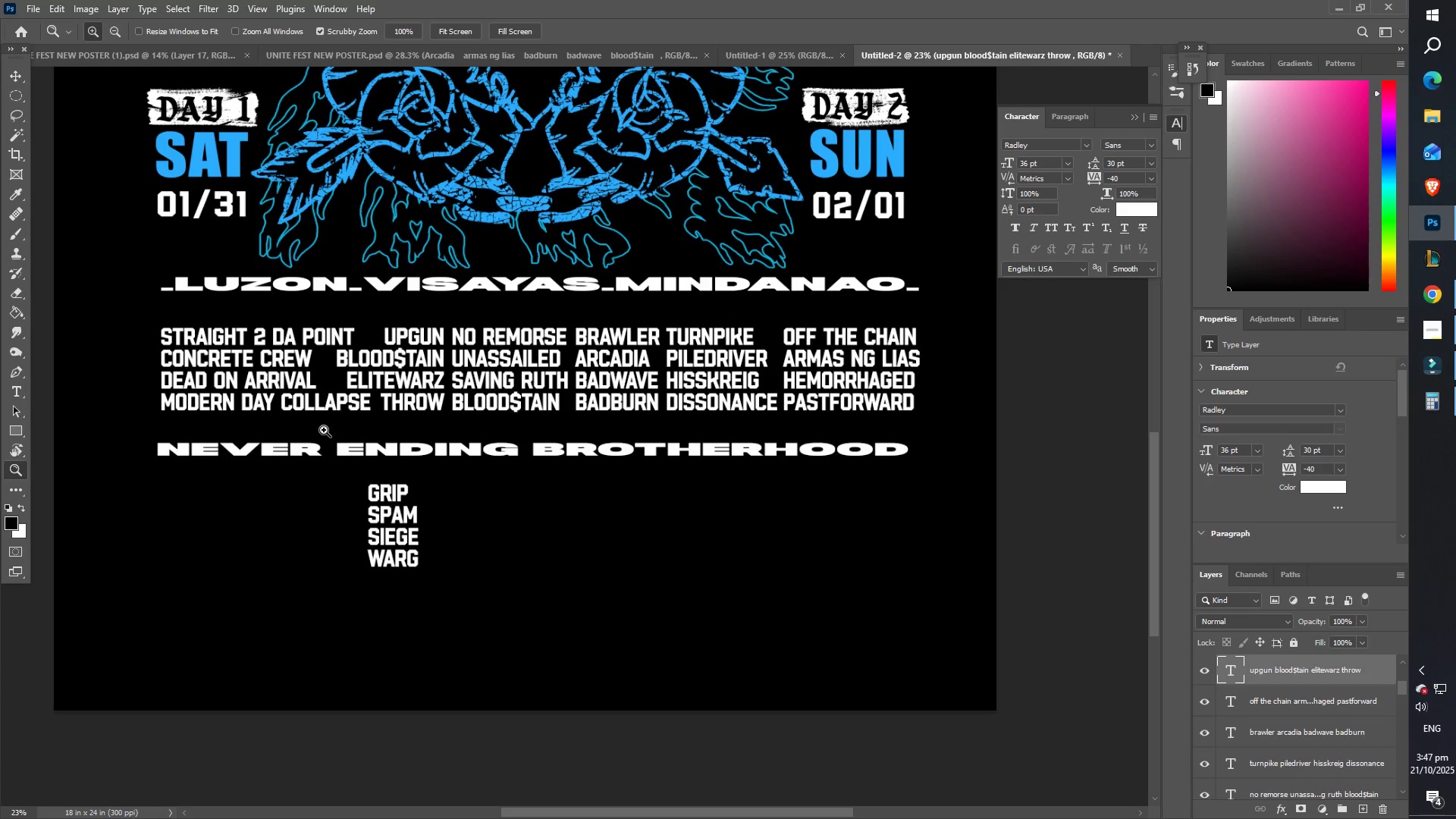 
left_click_drag(start_coordinate=[318, 429], to_coordinate=[252, 432])
 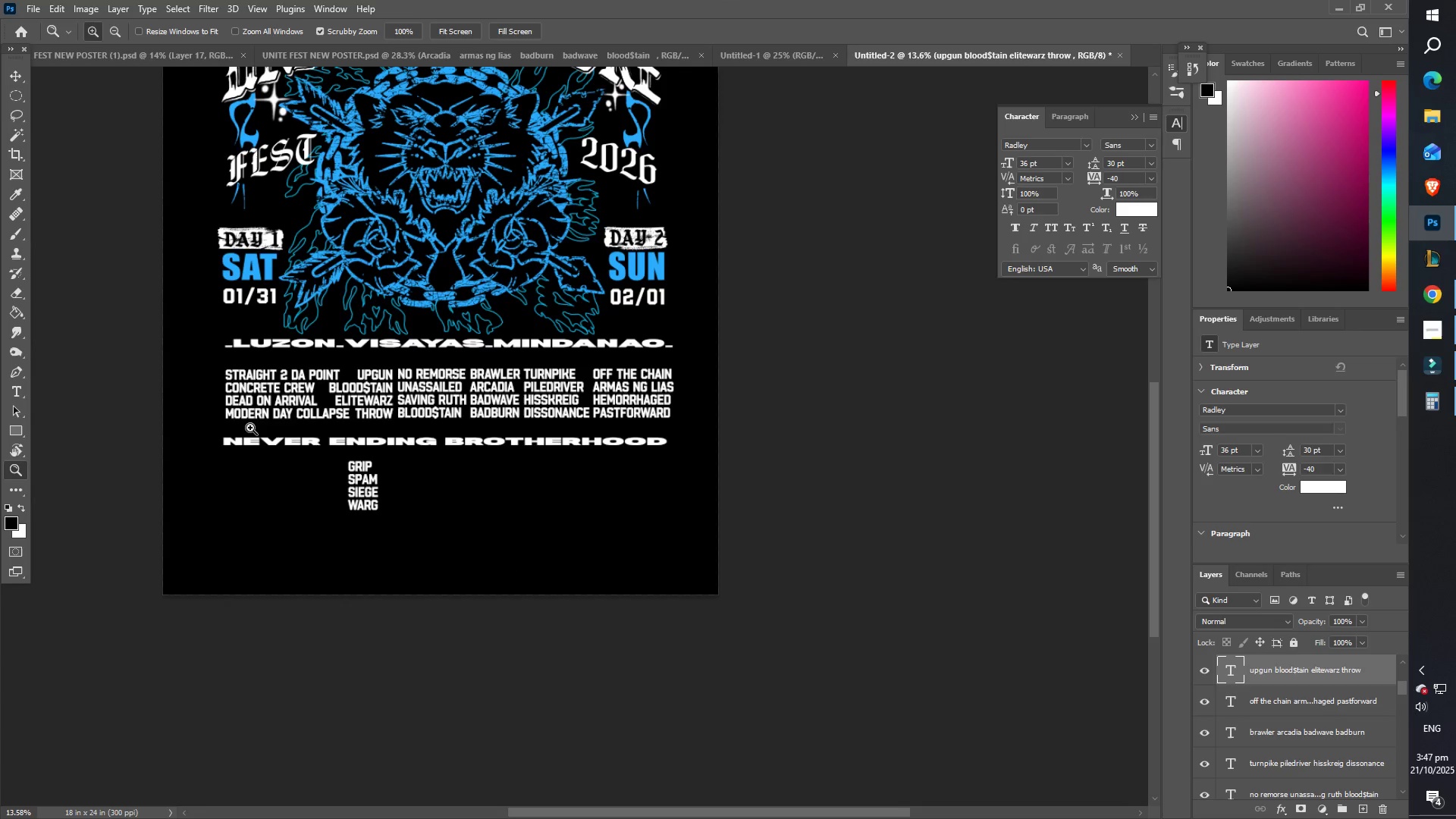 
left_click_drag(start_coordinate=[212, 422], to_coordinate=[172, 426])
 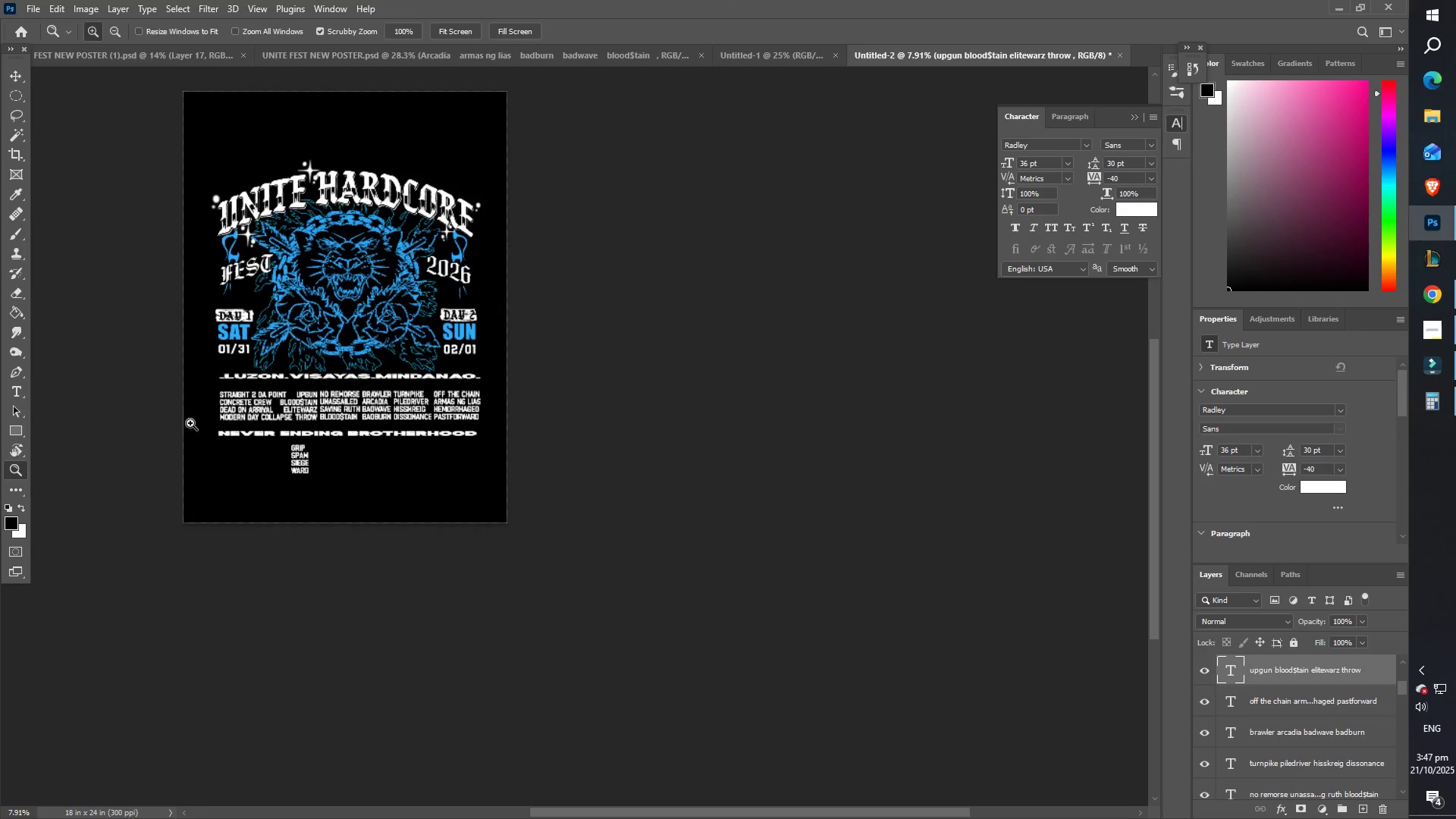 
left_click_drag(start_coordinate=[205, 423], to_coordinate=[281, 421])
 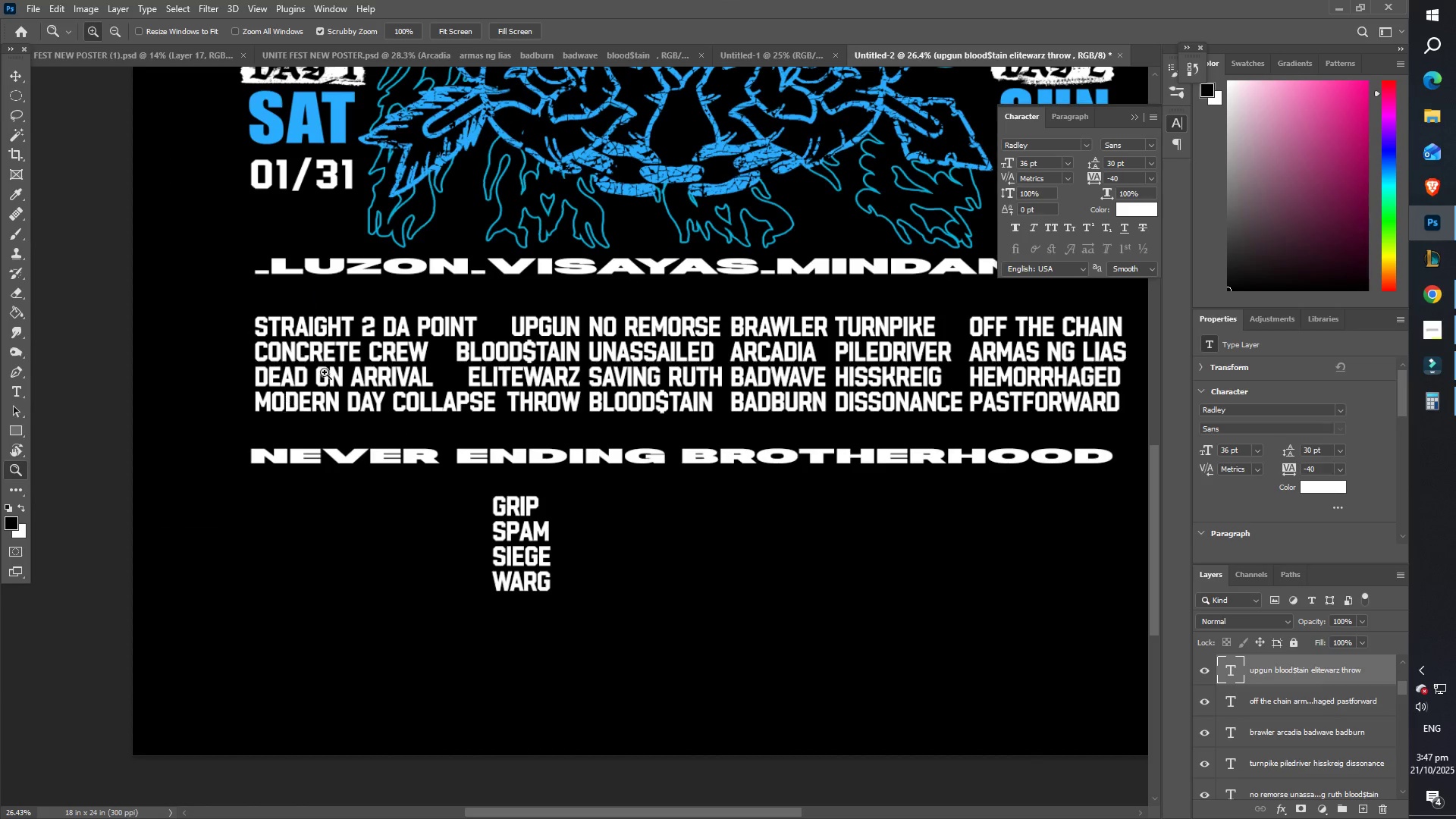 
left_click_drag(start_coordinate=[357, 378], to_coordinate=[327, 374])
 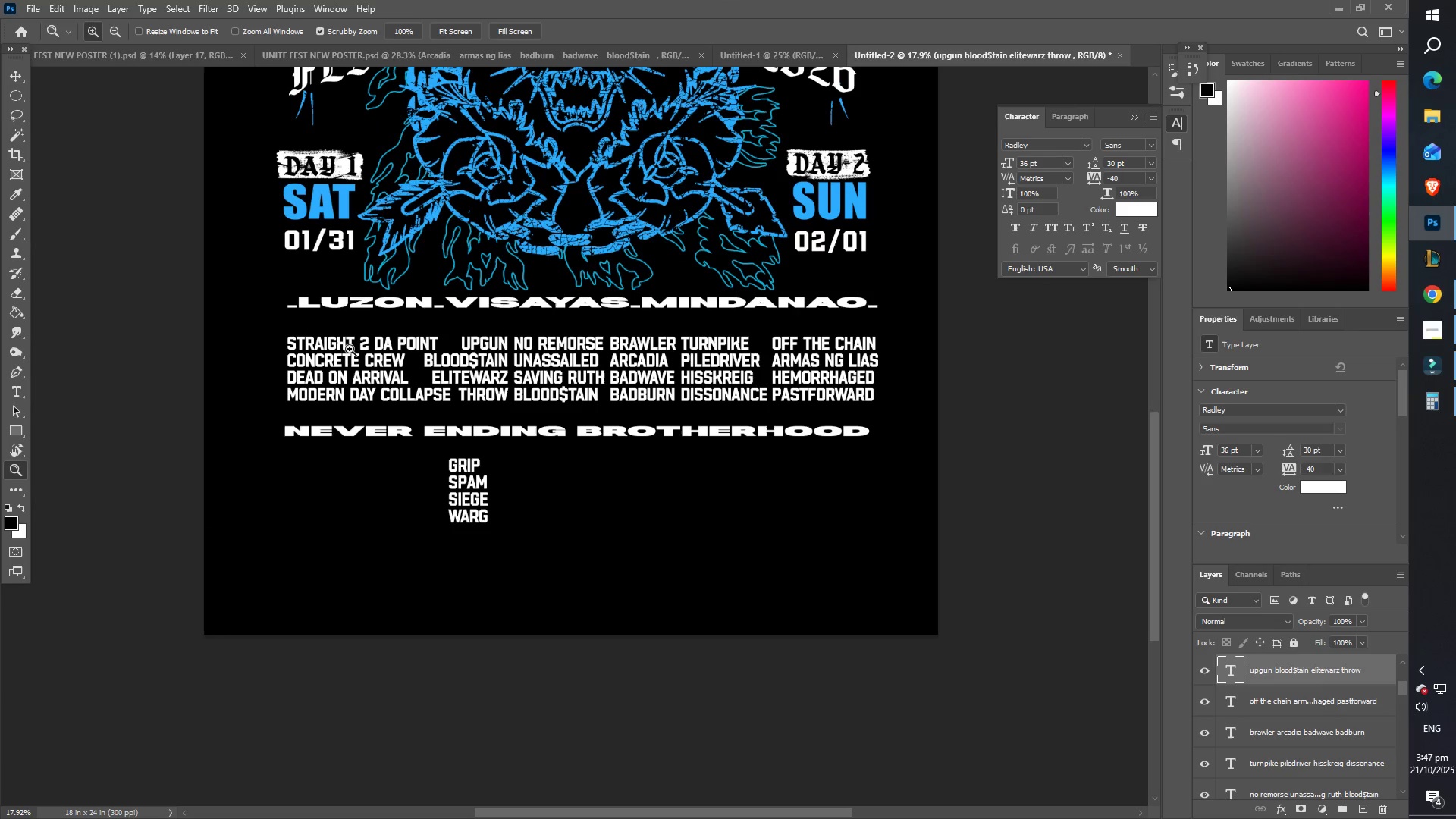 
left_click_drag(start_coordinate=[367, 305], to_coordinate=[376, 312])
 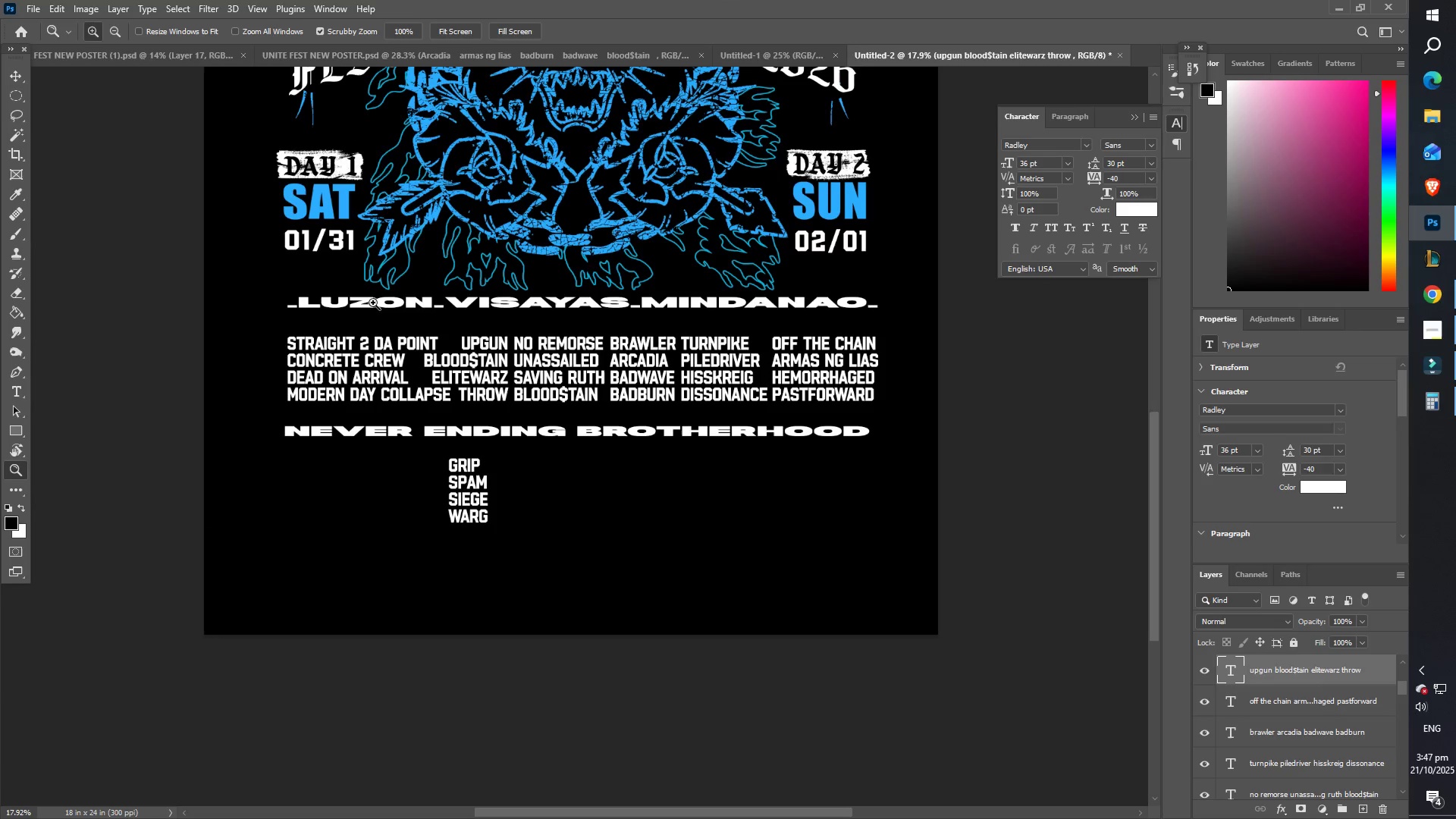 
scroll: coordinate [435, 462], scroll_direction: up, amount: 16.0
 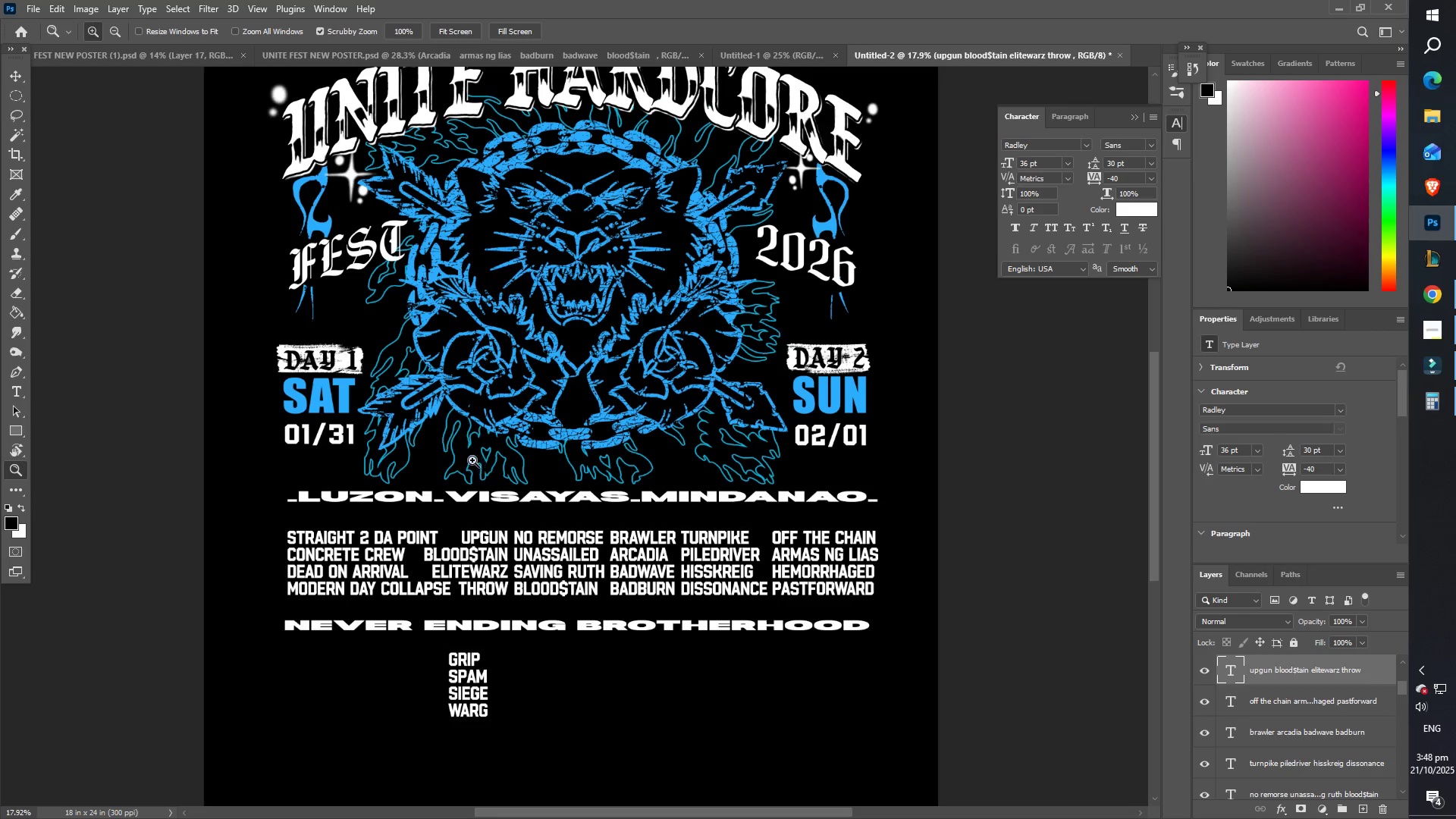 
scroll: coordinate [472, 516], scroll_direction: down, amount: 9.0
 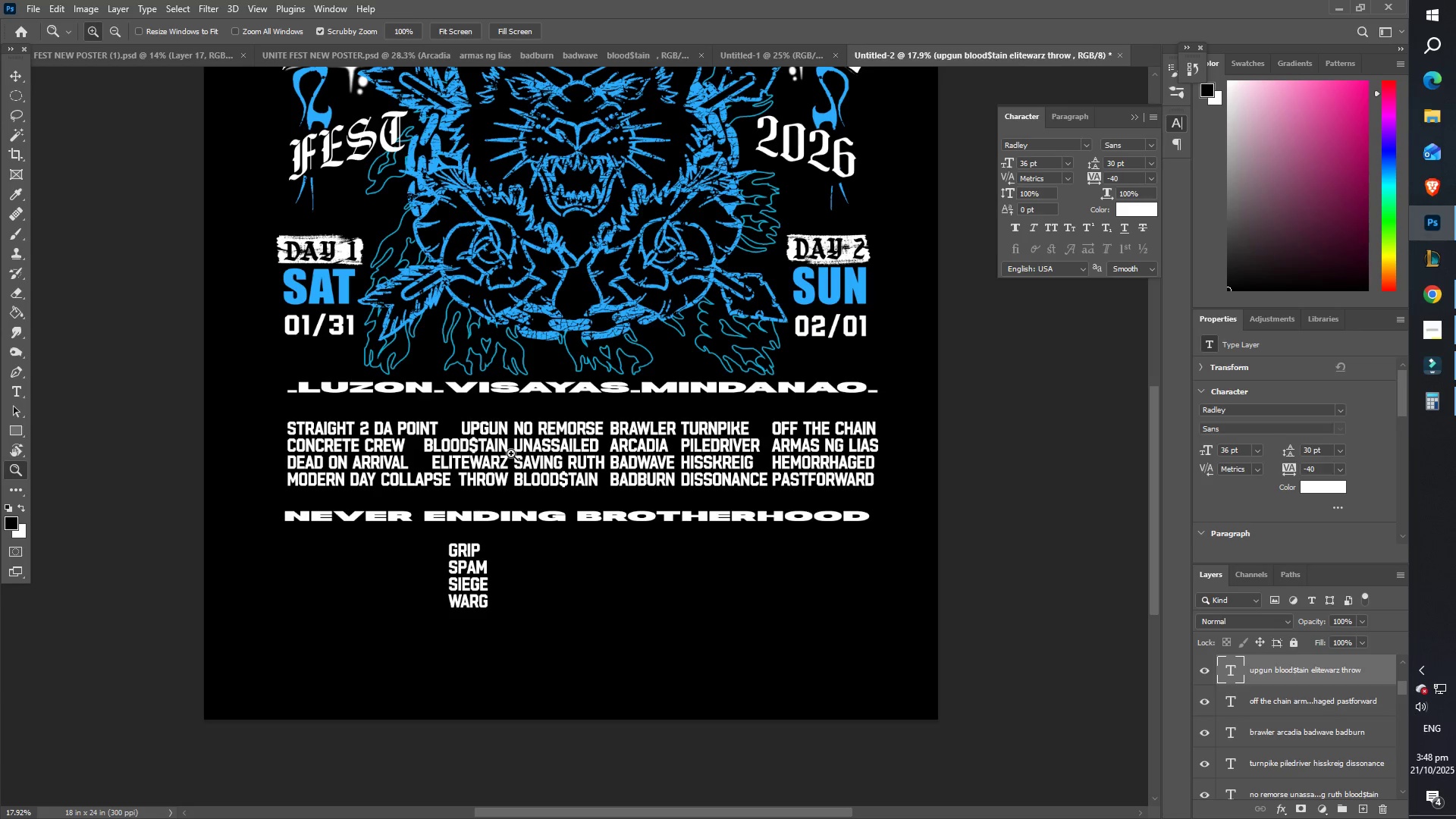 
left_click_drag(start_coordinate=[512, 447], to_coordinate=[525, 435])
 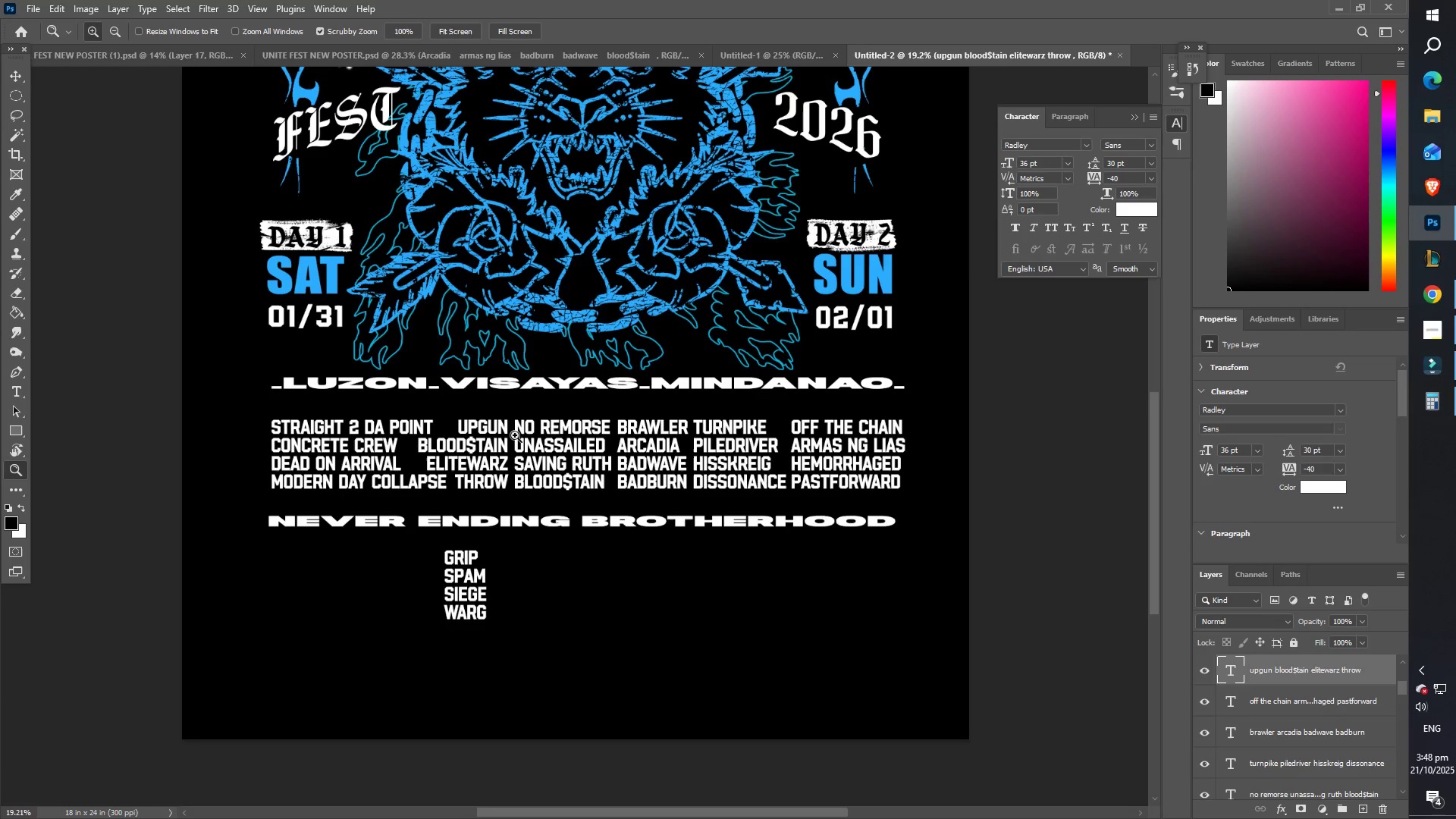 
left_click_drag(start_coordinate=[515, 435], to_coordinate=[548, 442])
 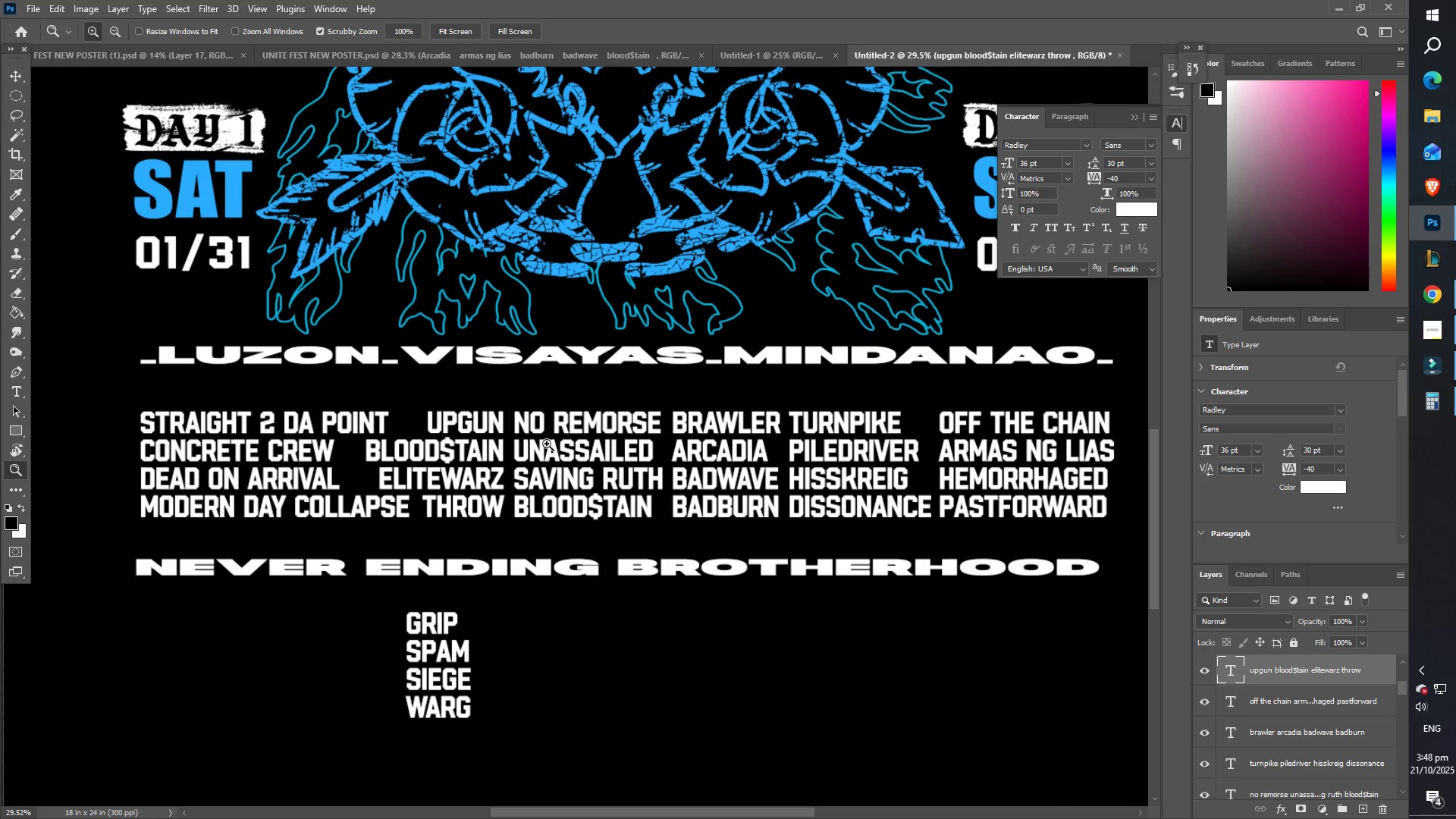 
left_click_drag(start_coordinate=[560, 459], to_coordinate=[540, 454])
 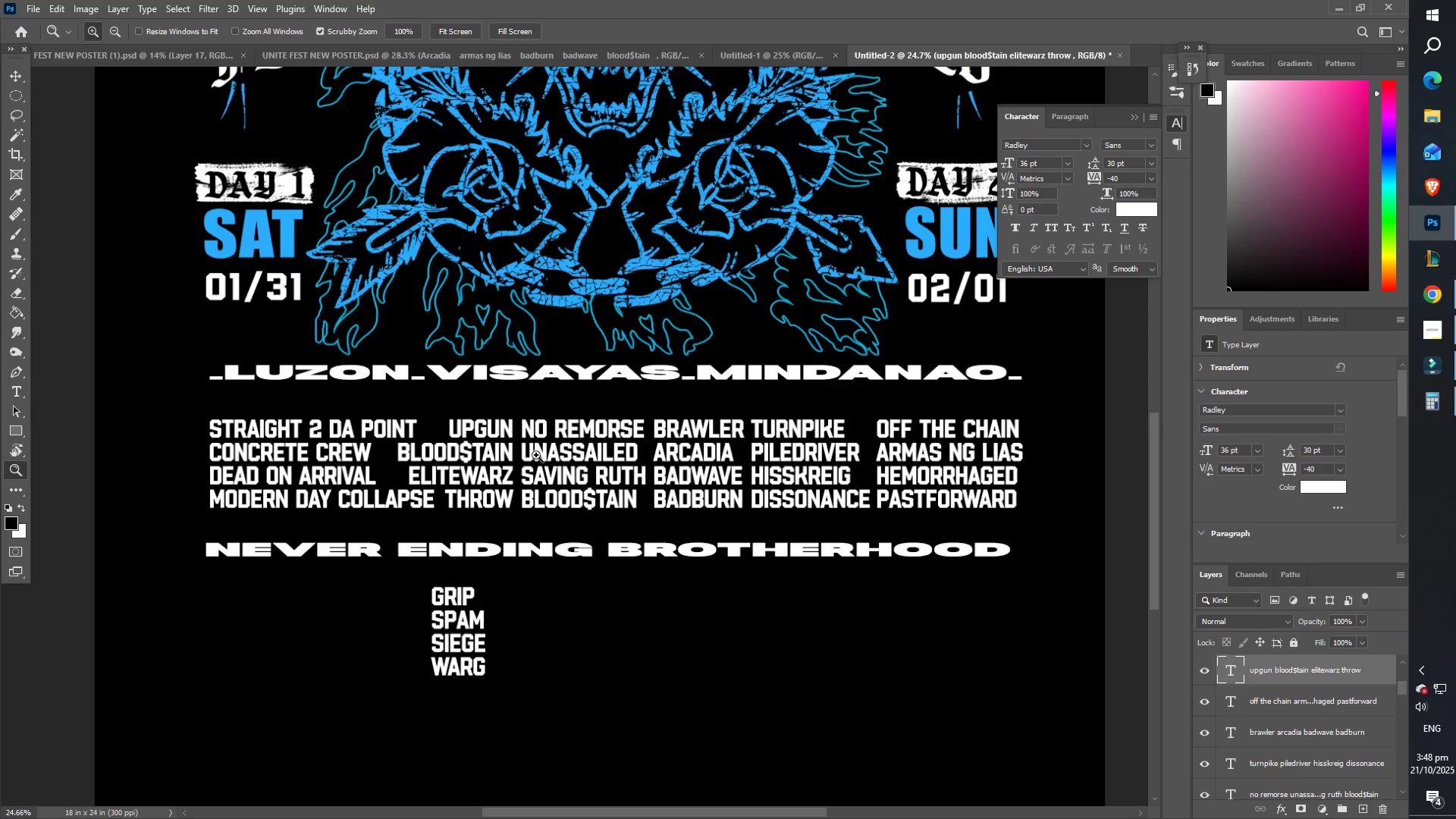 
scroll: coordinate [535, 486], scroll_direction: down, amount: 5.0
 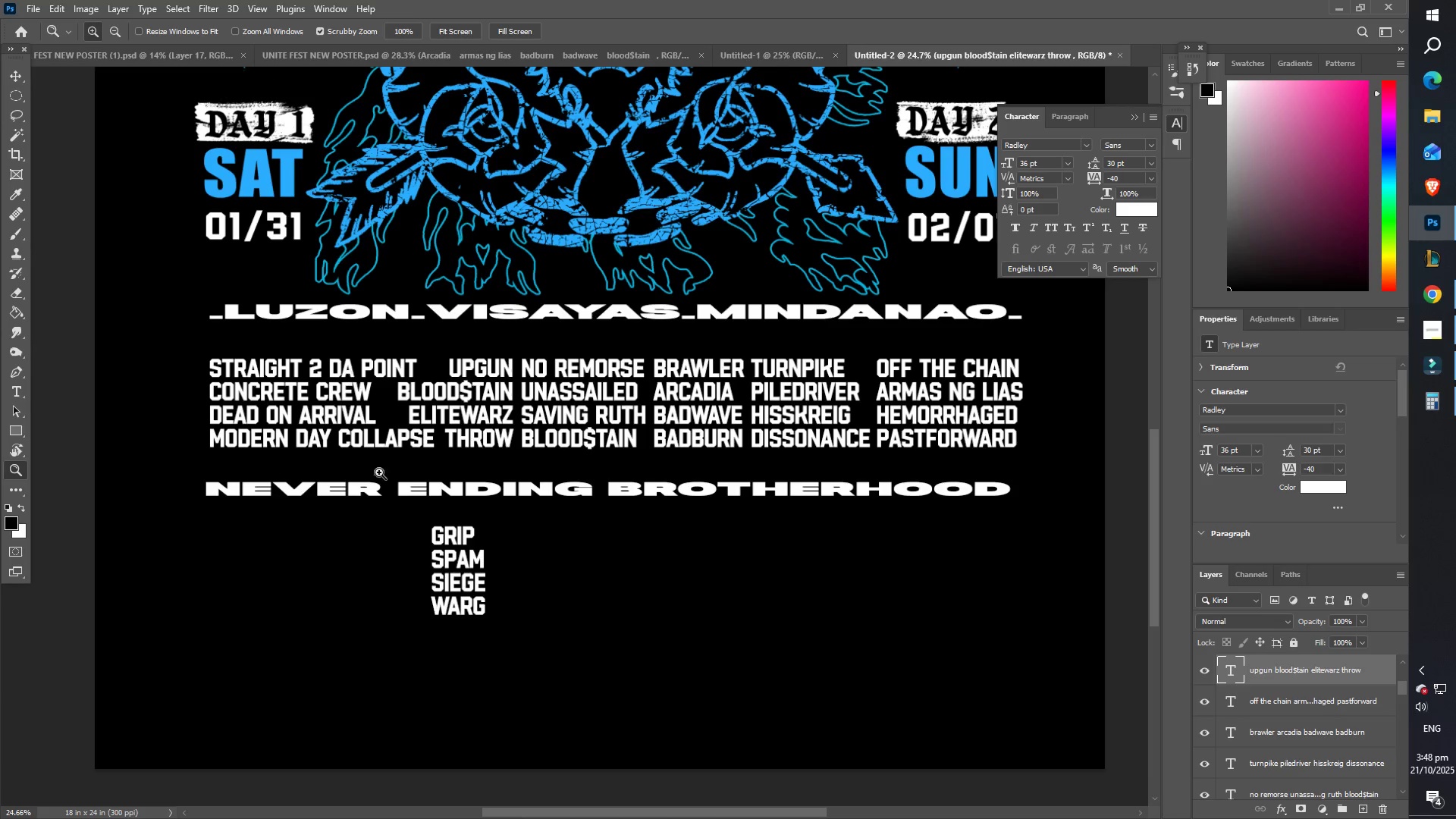 
wait(5.75)
 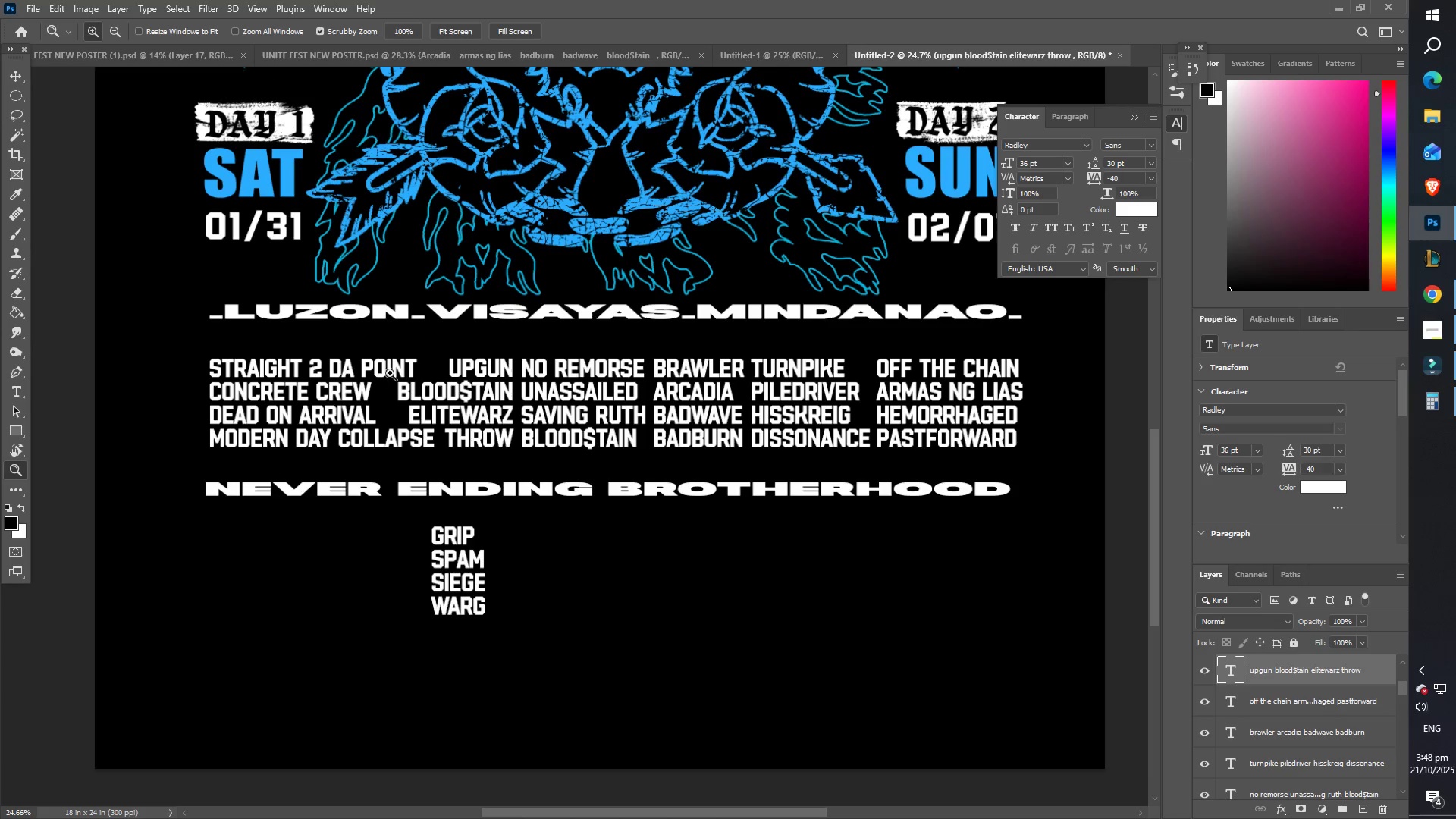 
left_click([10, 71])
 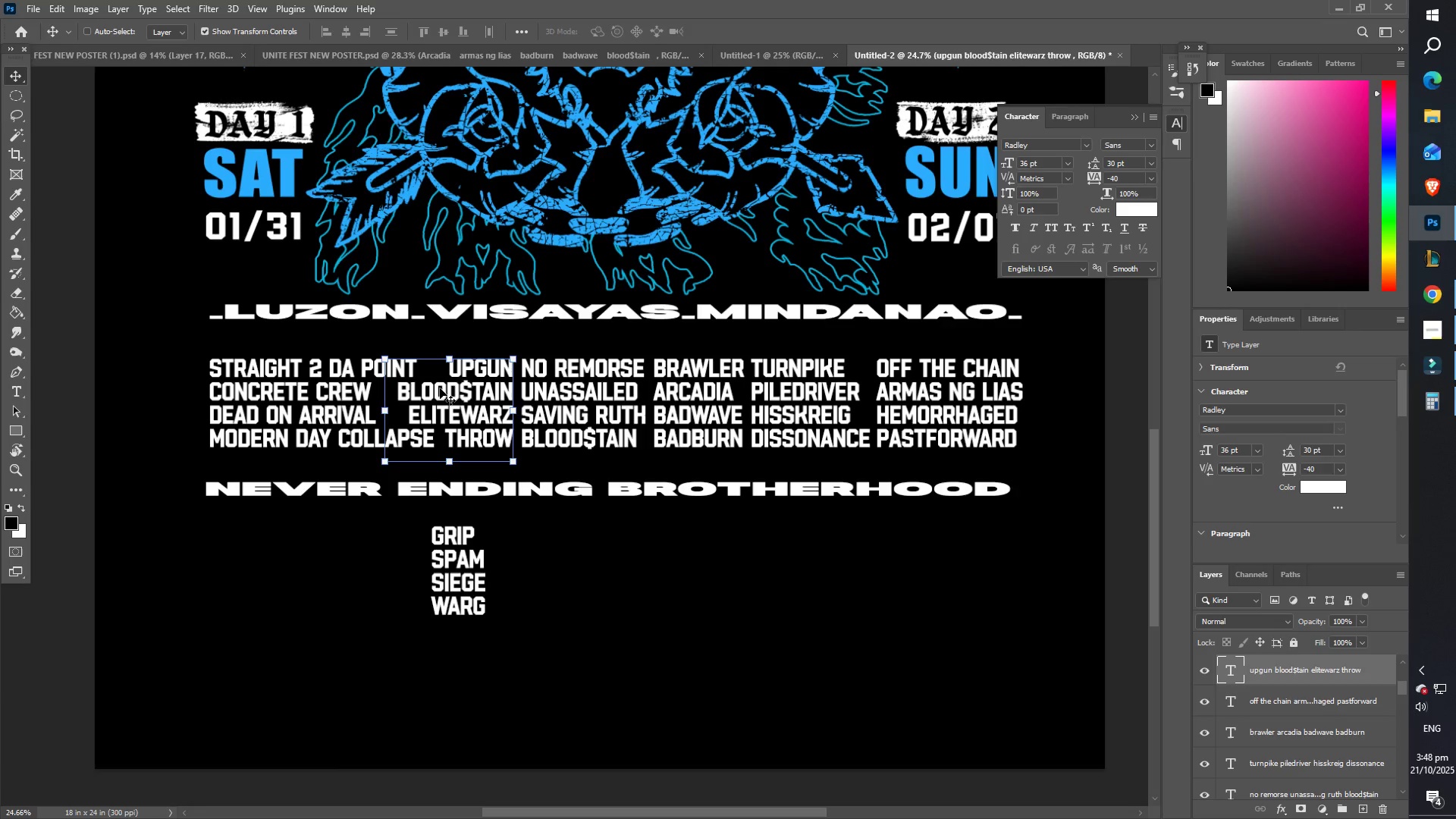 
left_click_drag(start_coordinate=[454, 392], to_coordinate=[430, 391])
 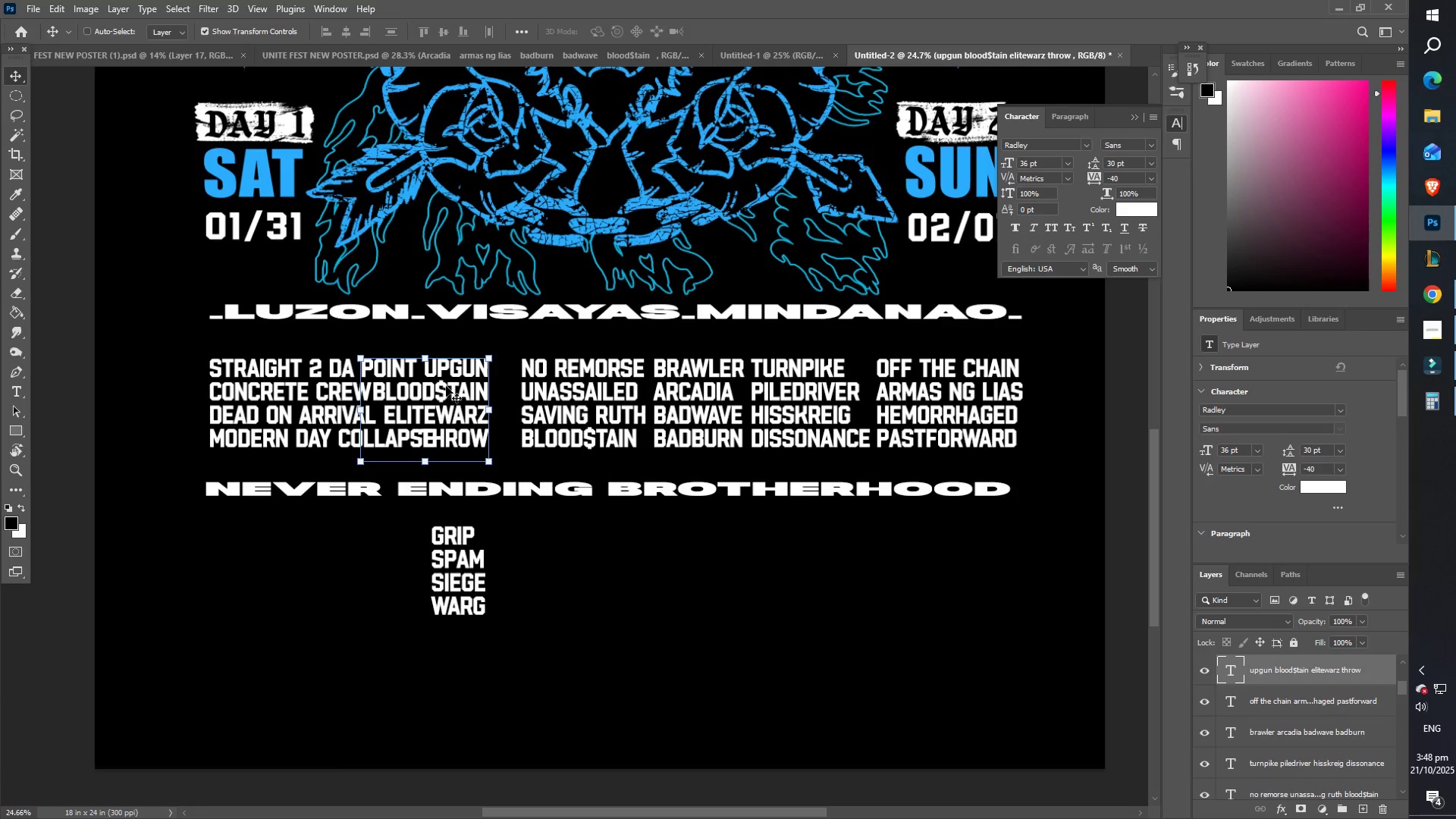 
left_click_drag(start_coordinate=[450, 386], to_coordinate=[453, 386])
 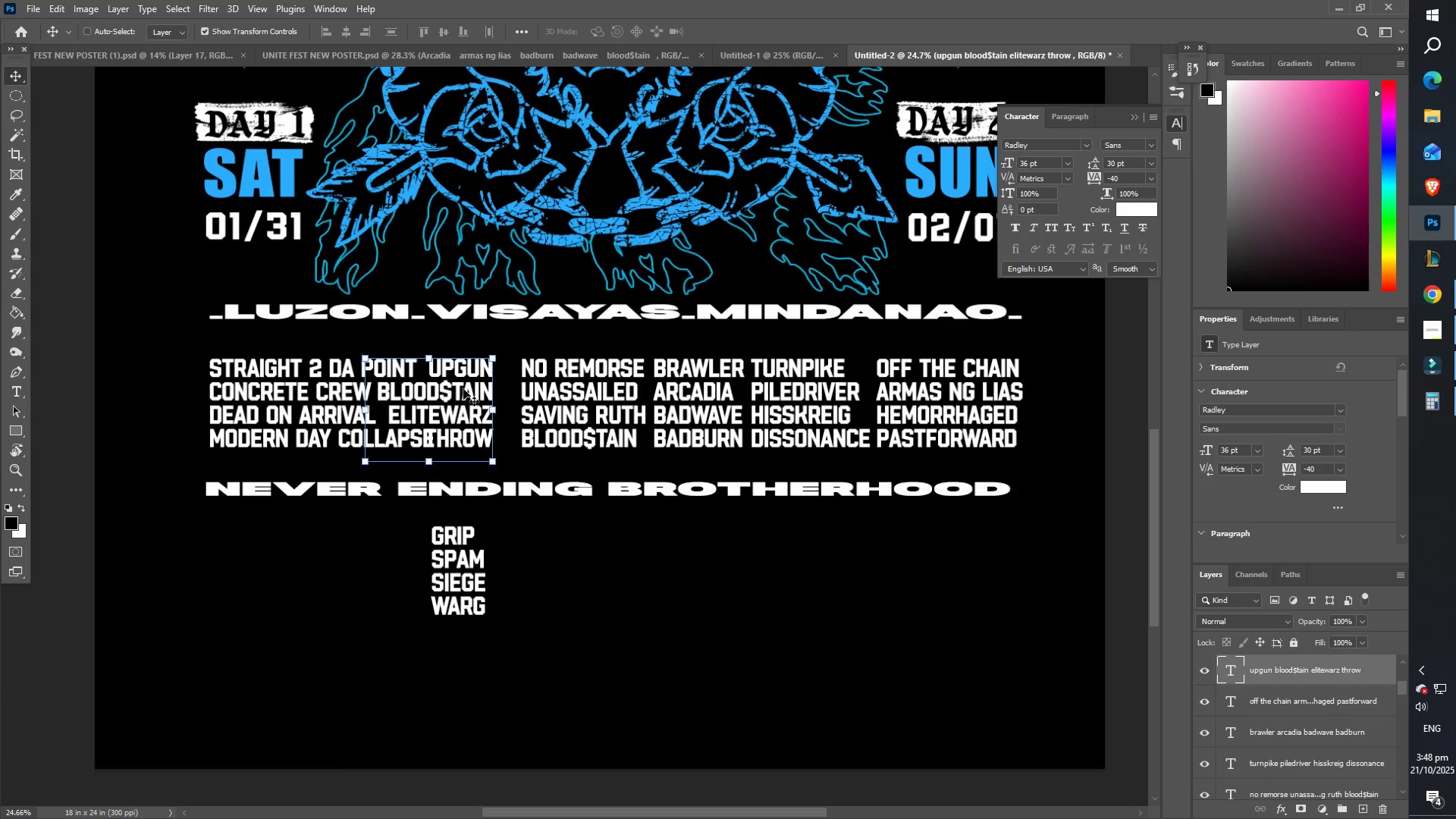 
left_click_drag(start_coordinate=[463, 389], to_coordinate=[468, 391])
 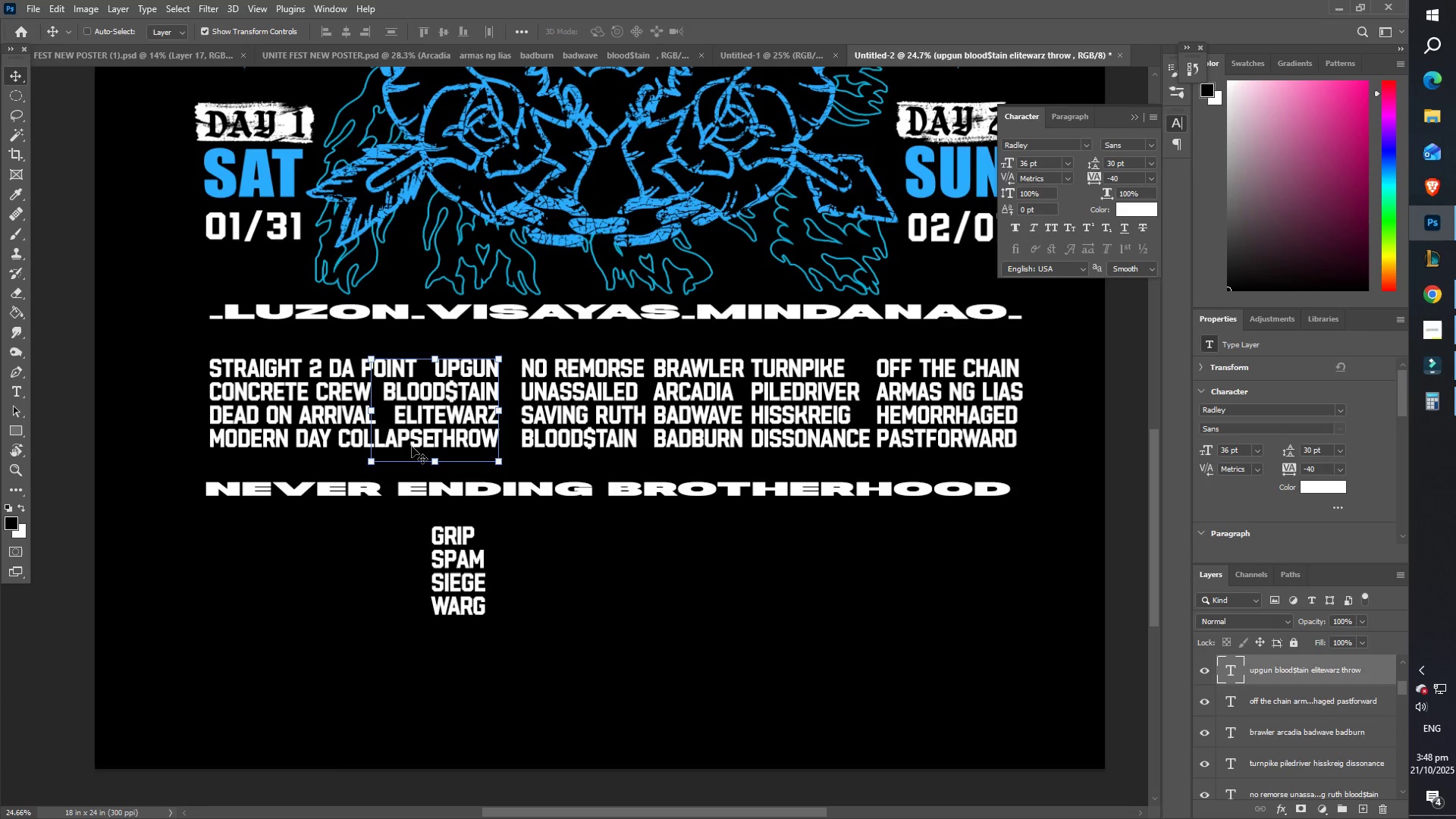 
key(T)
 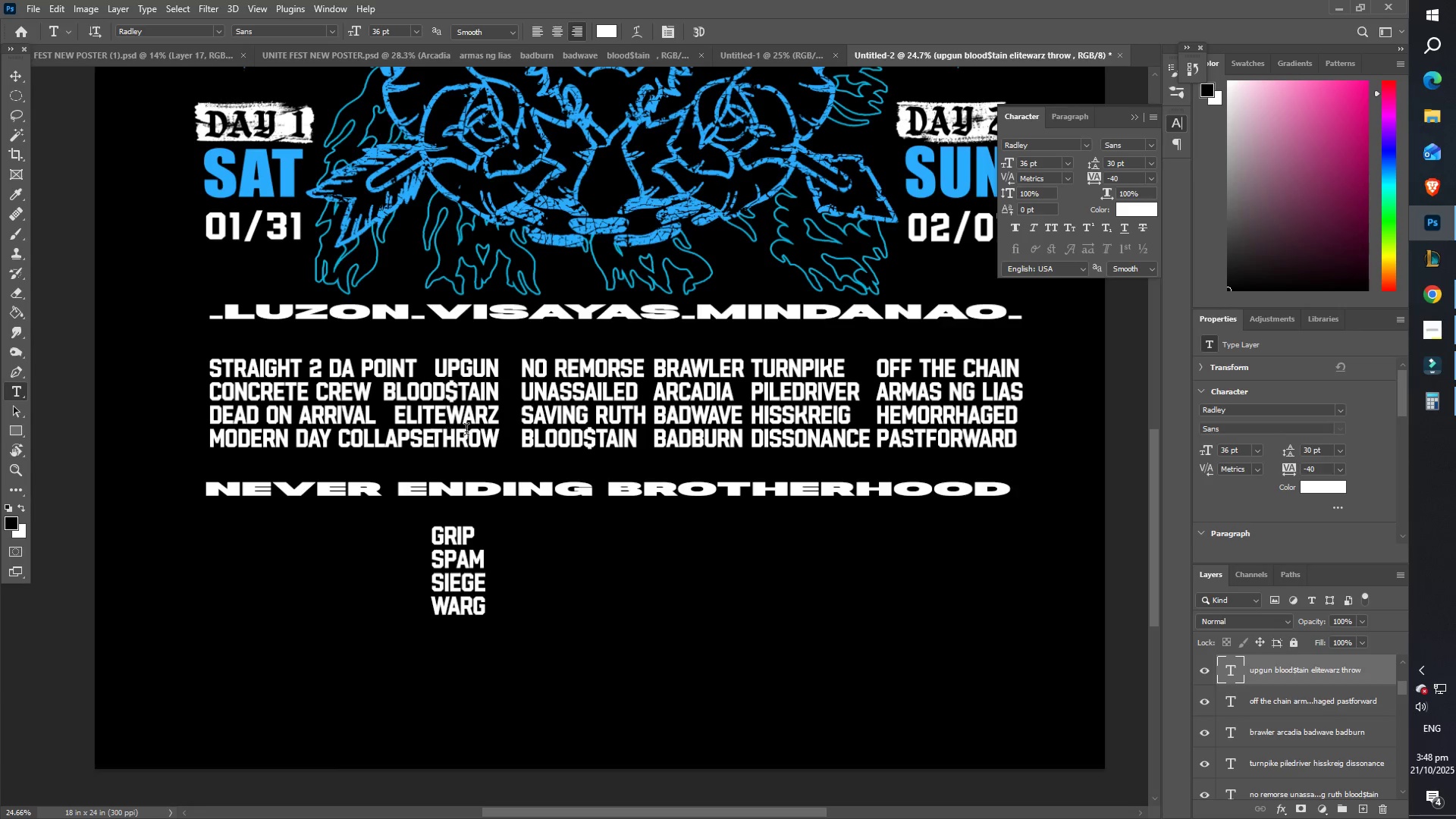 
left_click([433, 437])
 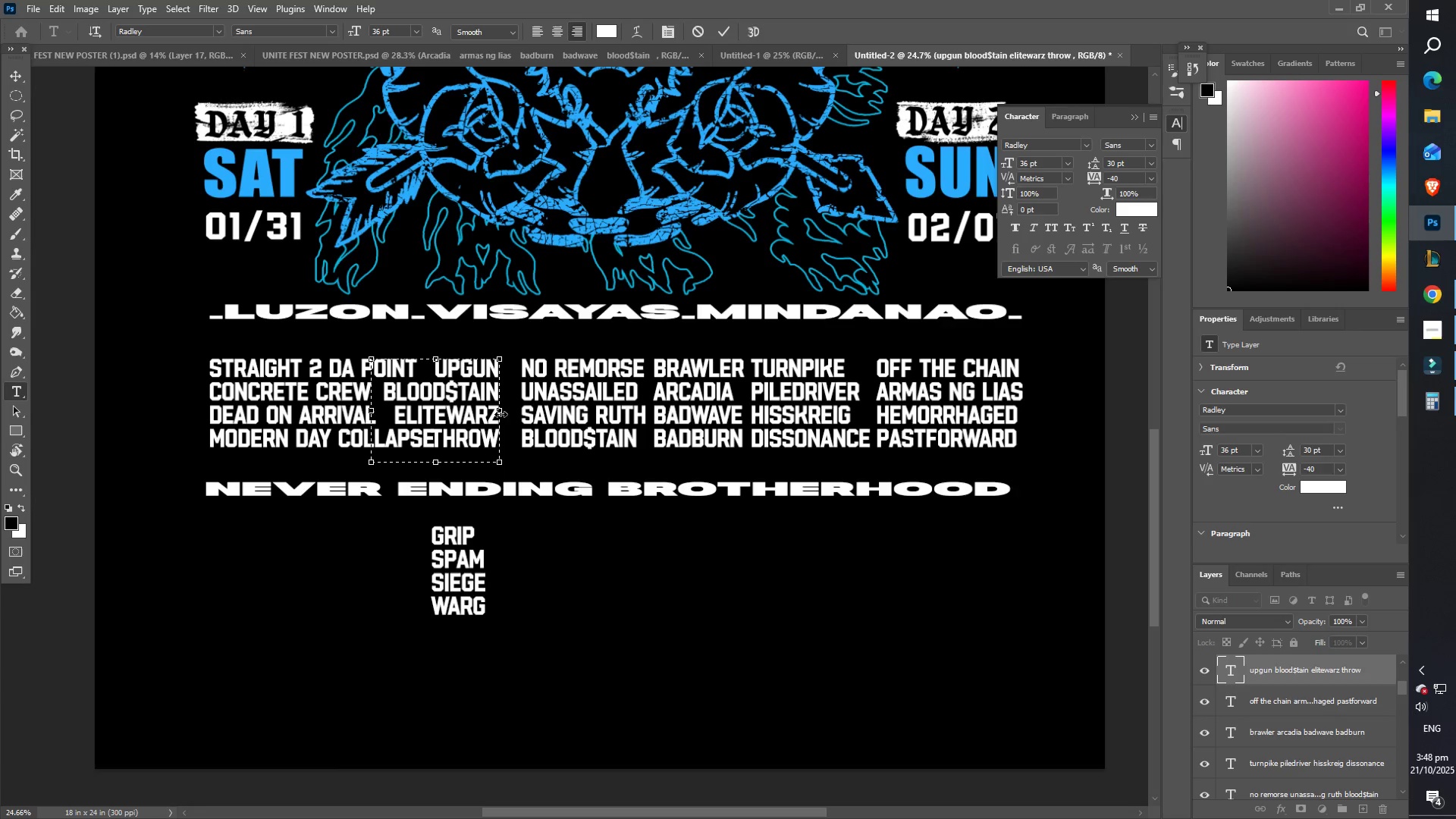 
left_click_drag(start_coordinate=[503, 414], to_coordinate=[511, 427])
 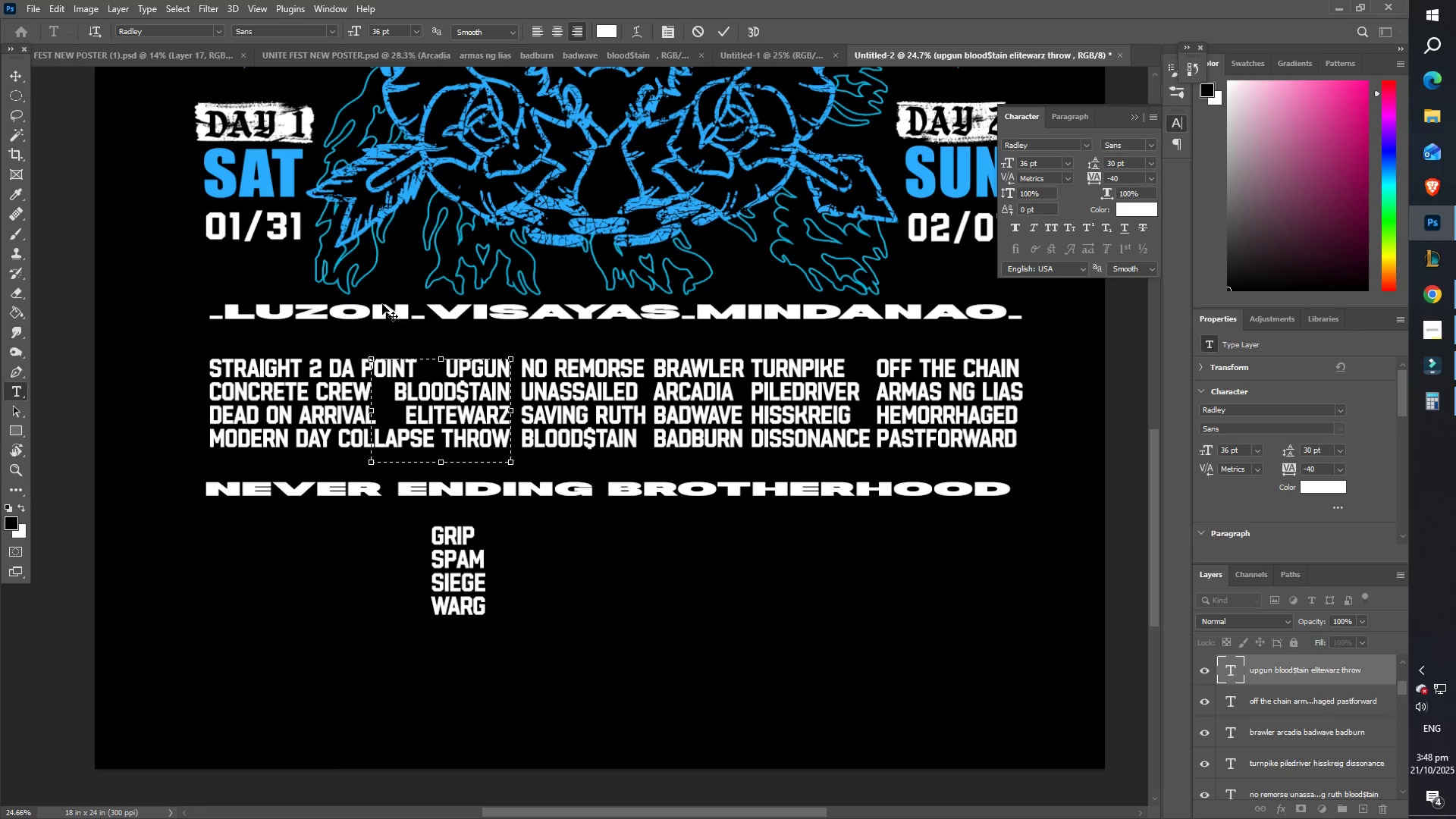 
wait(5.39)
 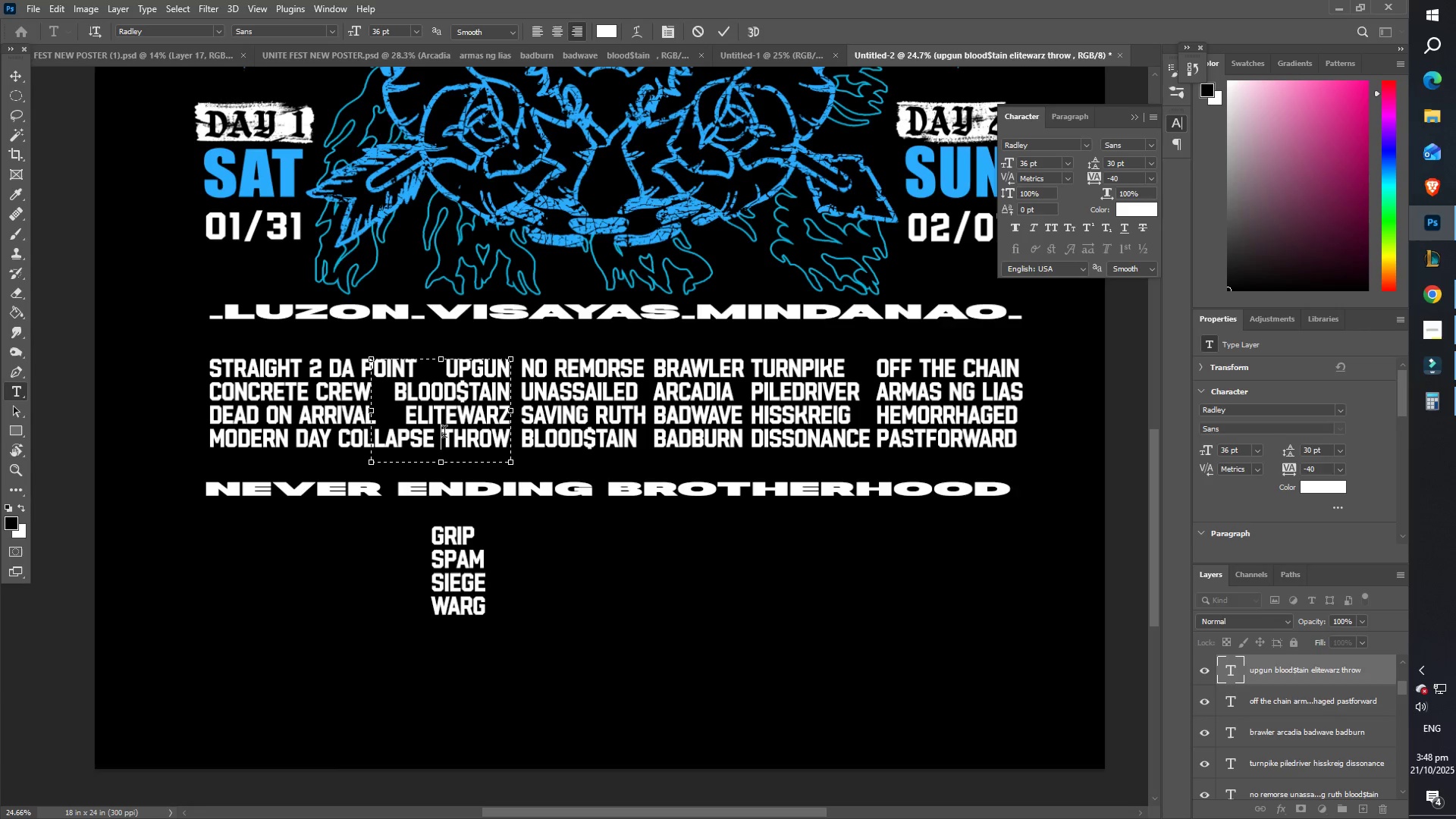 
left_click([702, 24])
 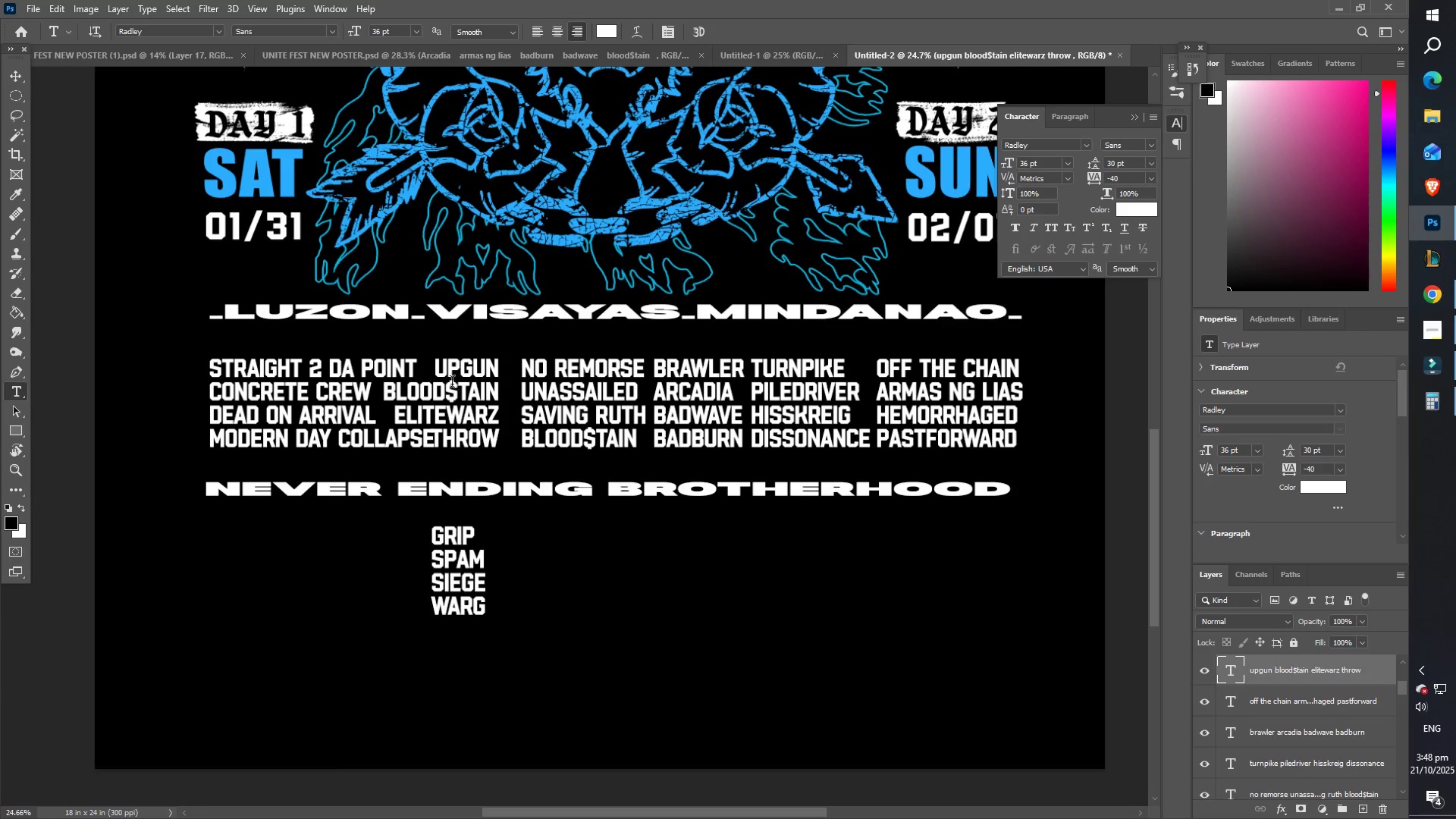 
left_click([8, 81])
 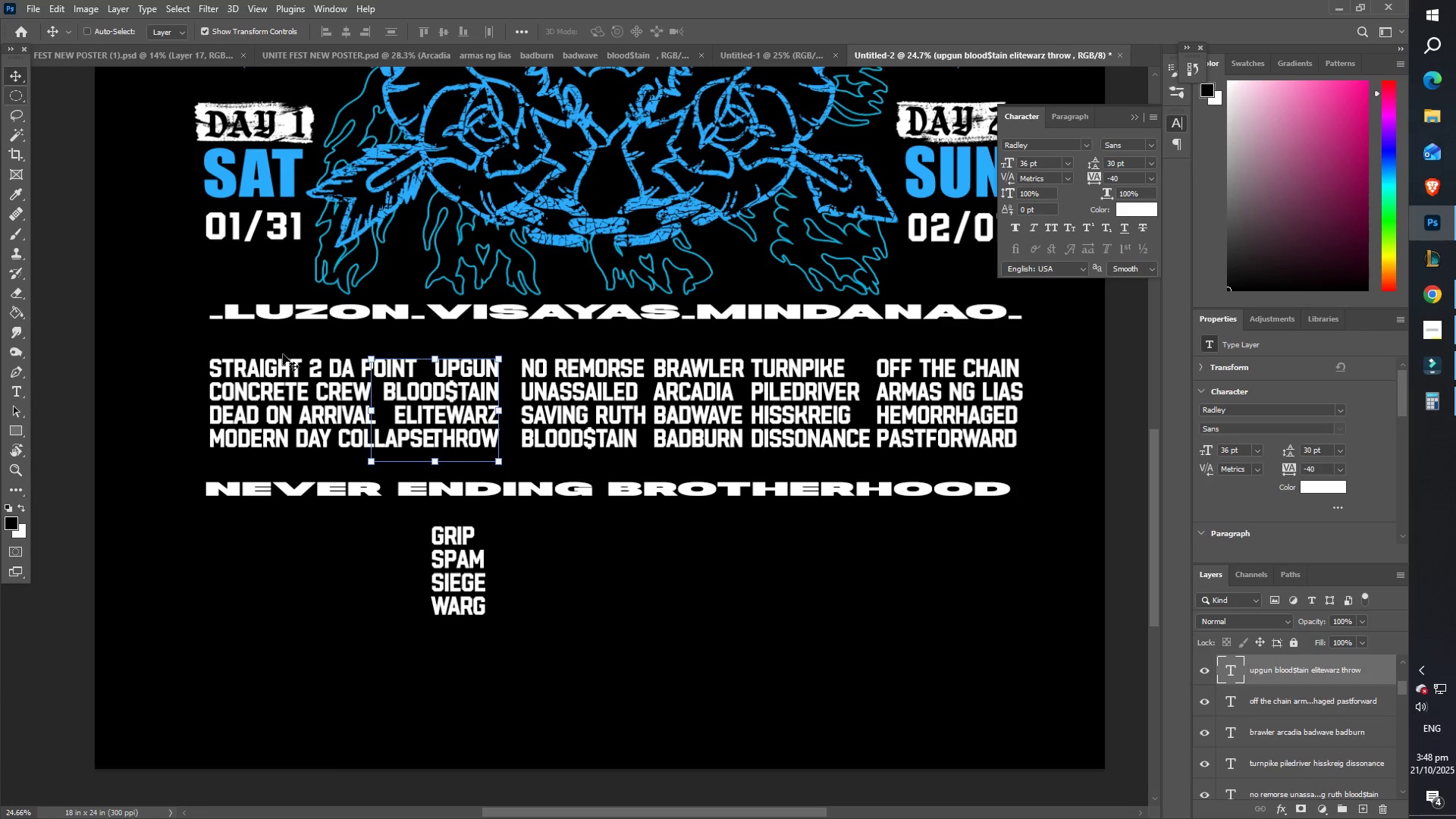 
hold_key(key=ArrowRight, duration=0.77)
 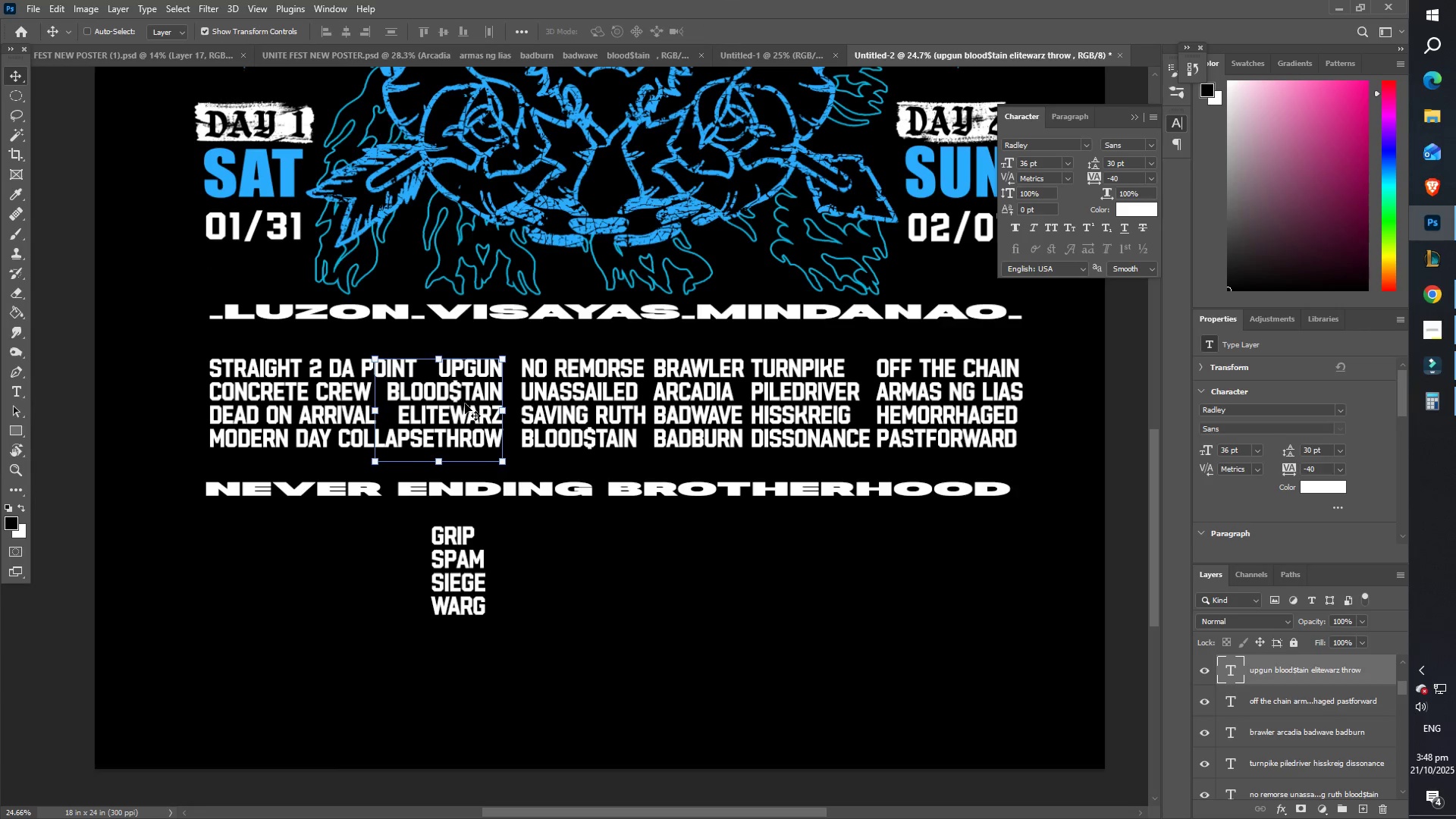 
left_click_drag(start_coordinate=[465, 403], to_coordinate=[604, 621])
 